 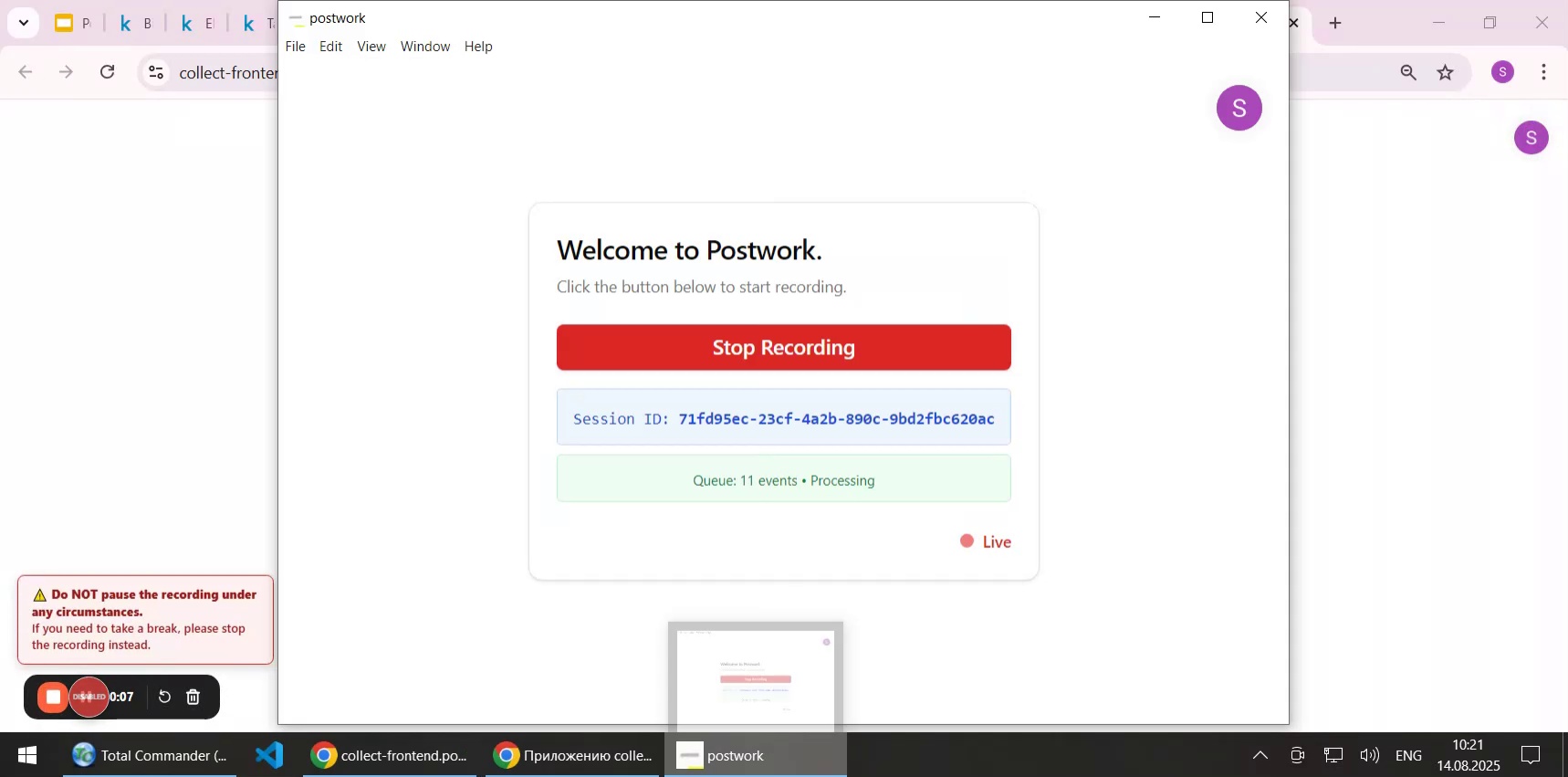 
left_click_drag(start_coordinate=[677, 416], to_coordinate=[993, 419])
 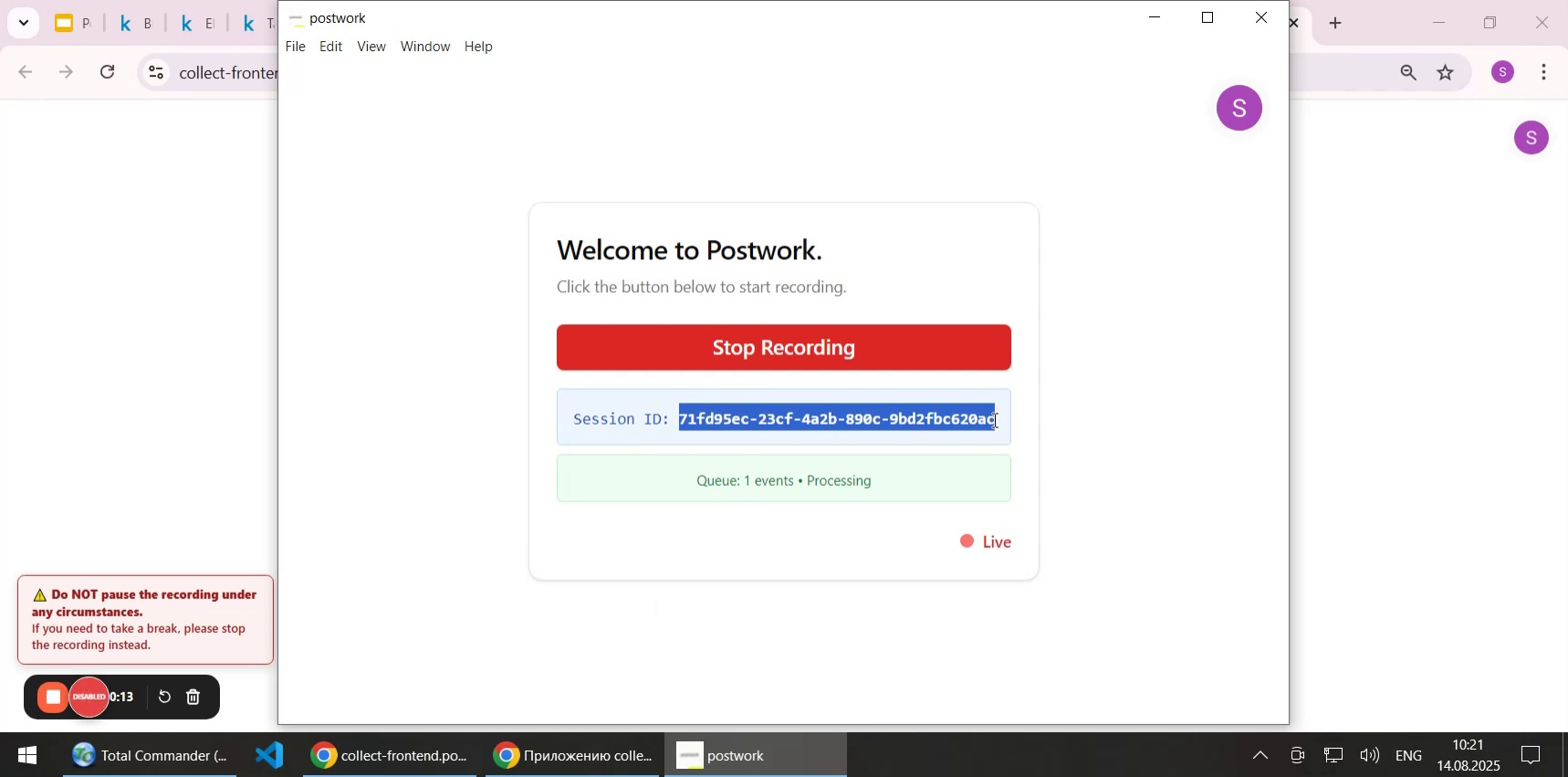 
key(Control+C)
 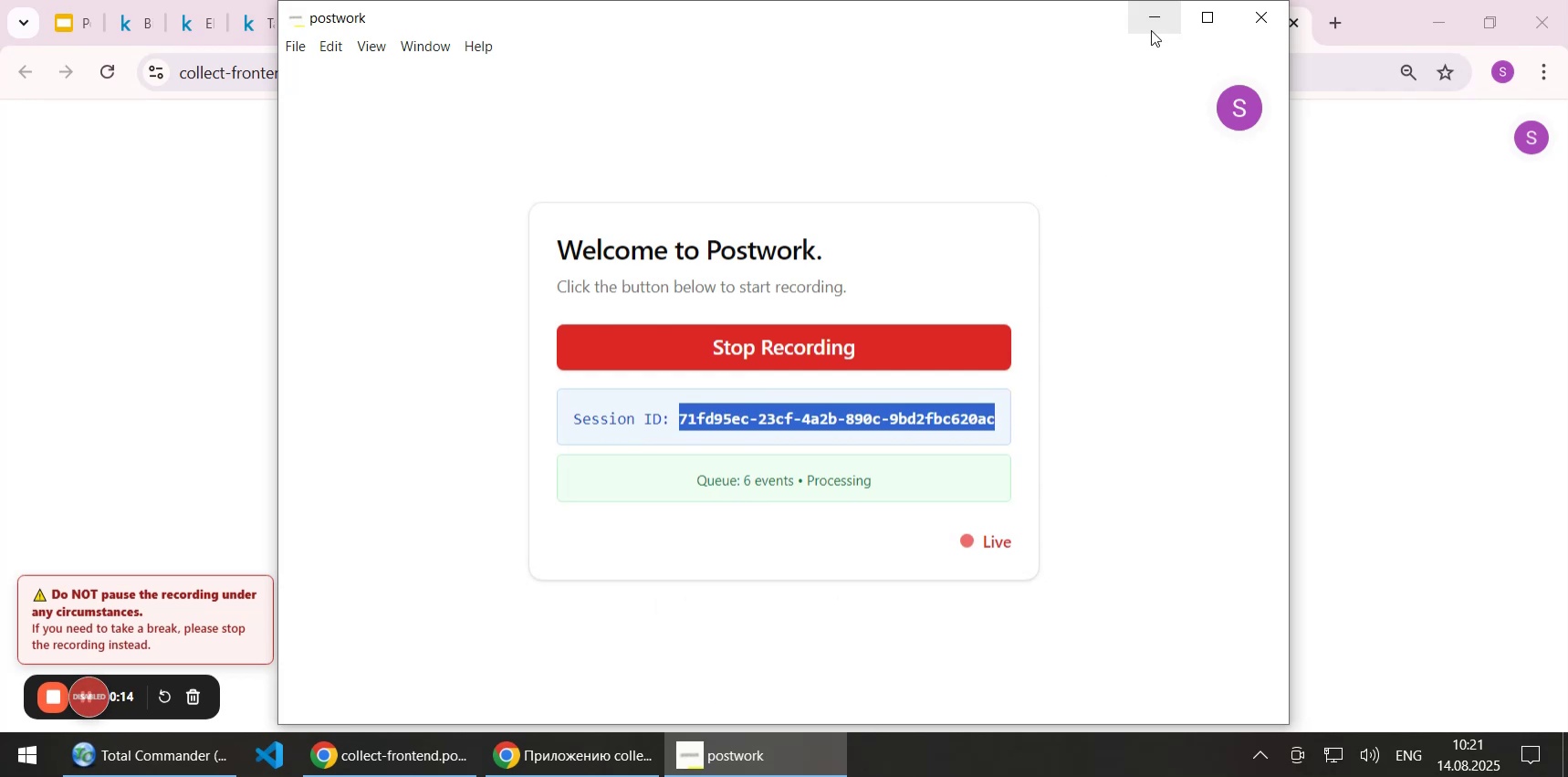 
left_click([1151, 26])
 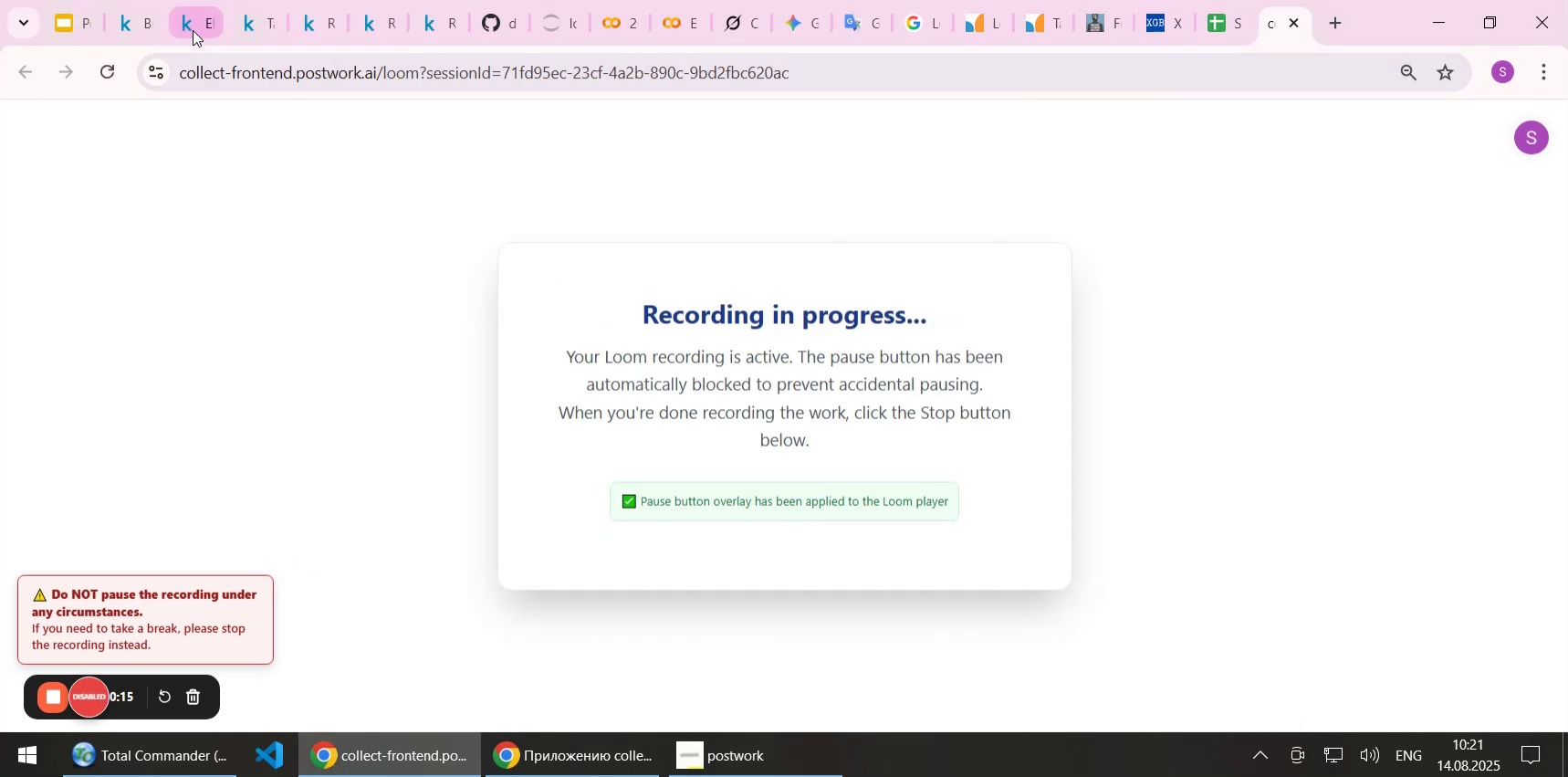 
left_click([193, 30])
 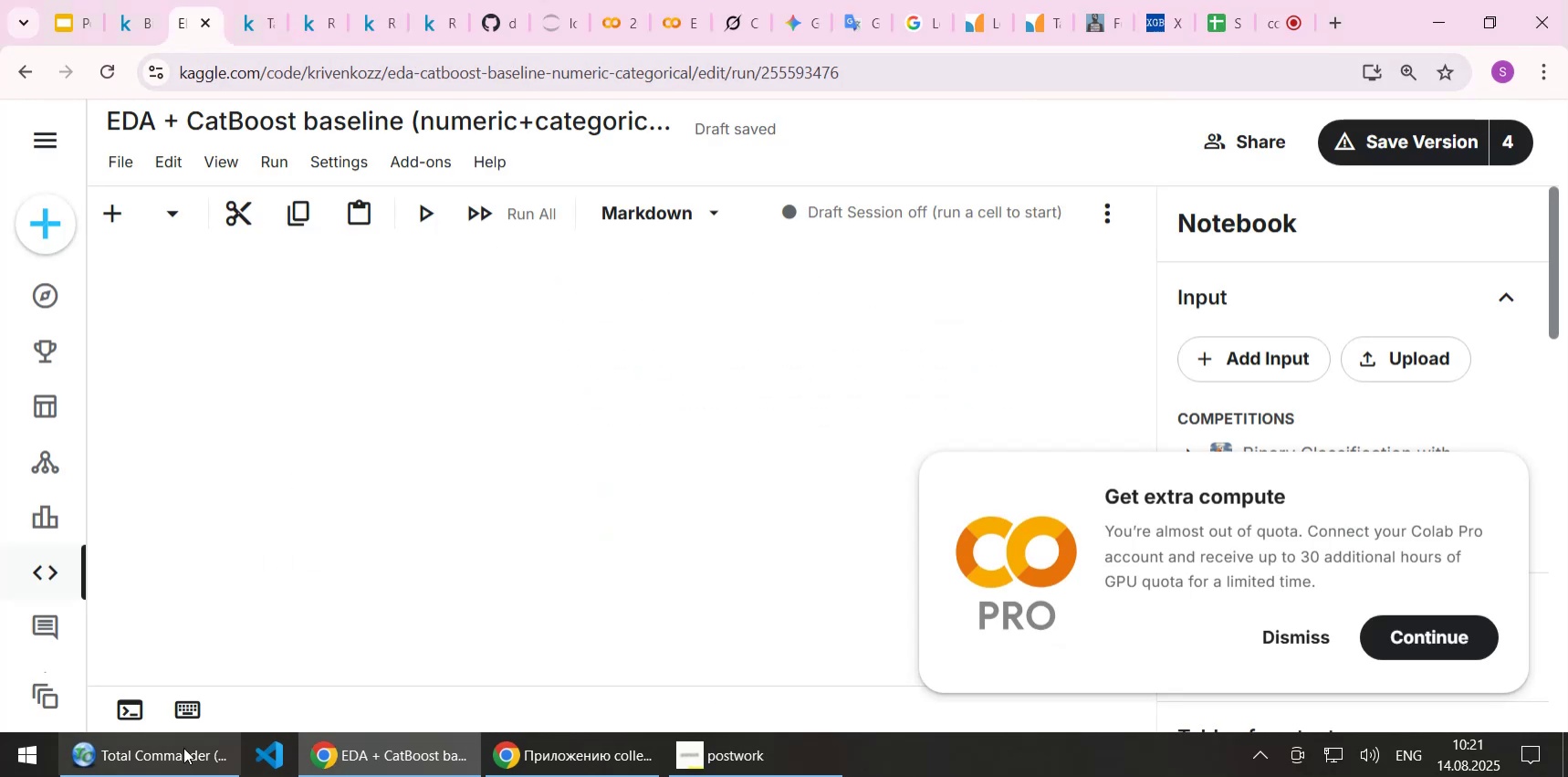 
left_click([163, 753])
 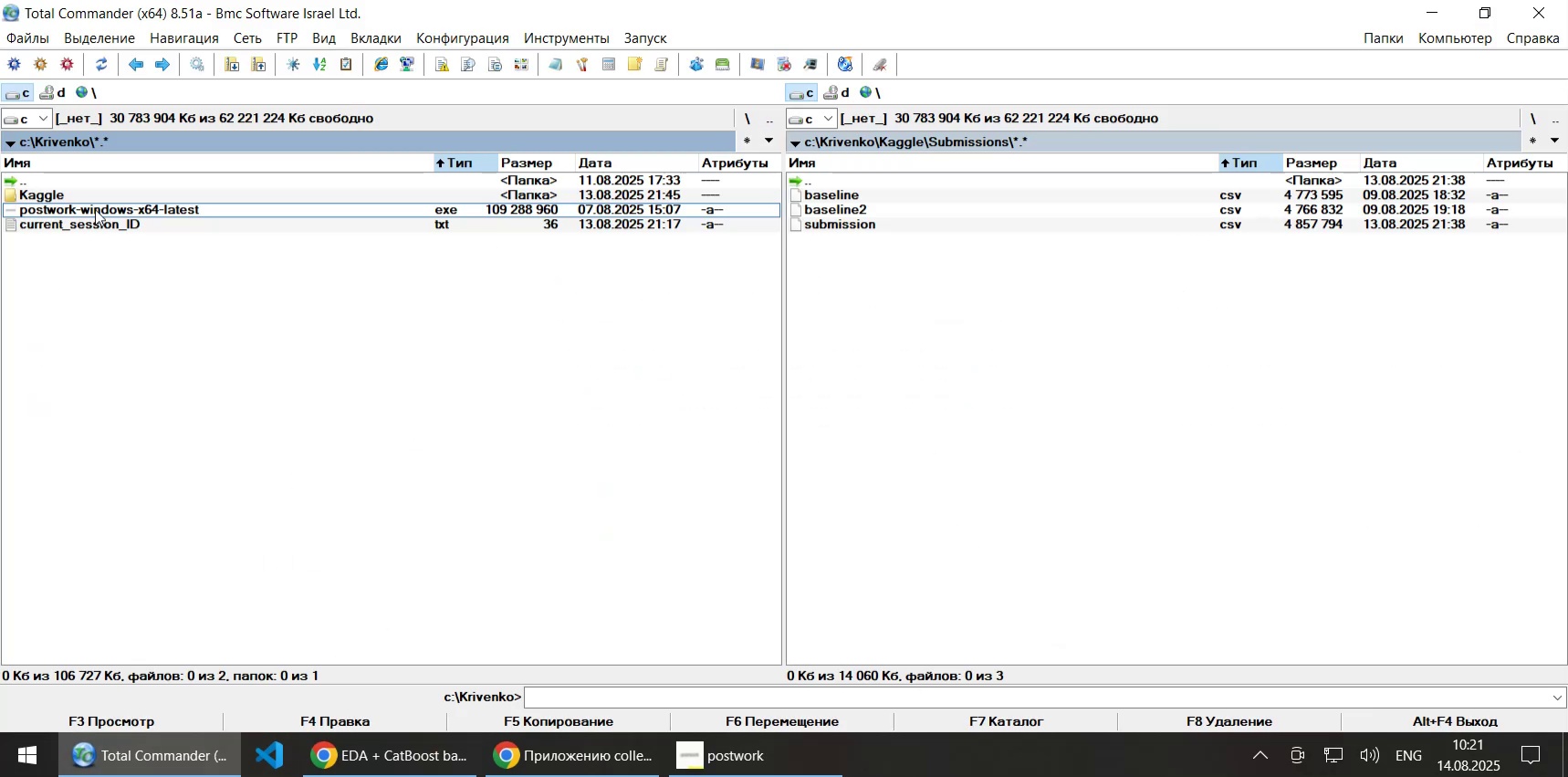 
left_click([118, 231])
 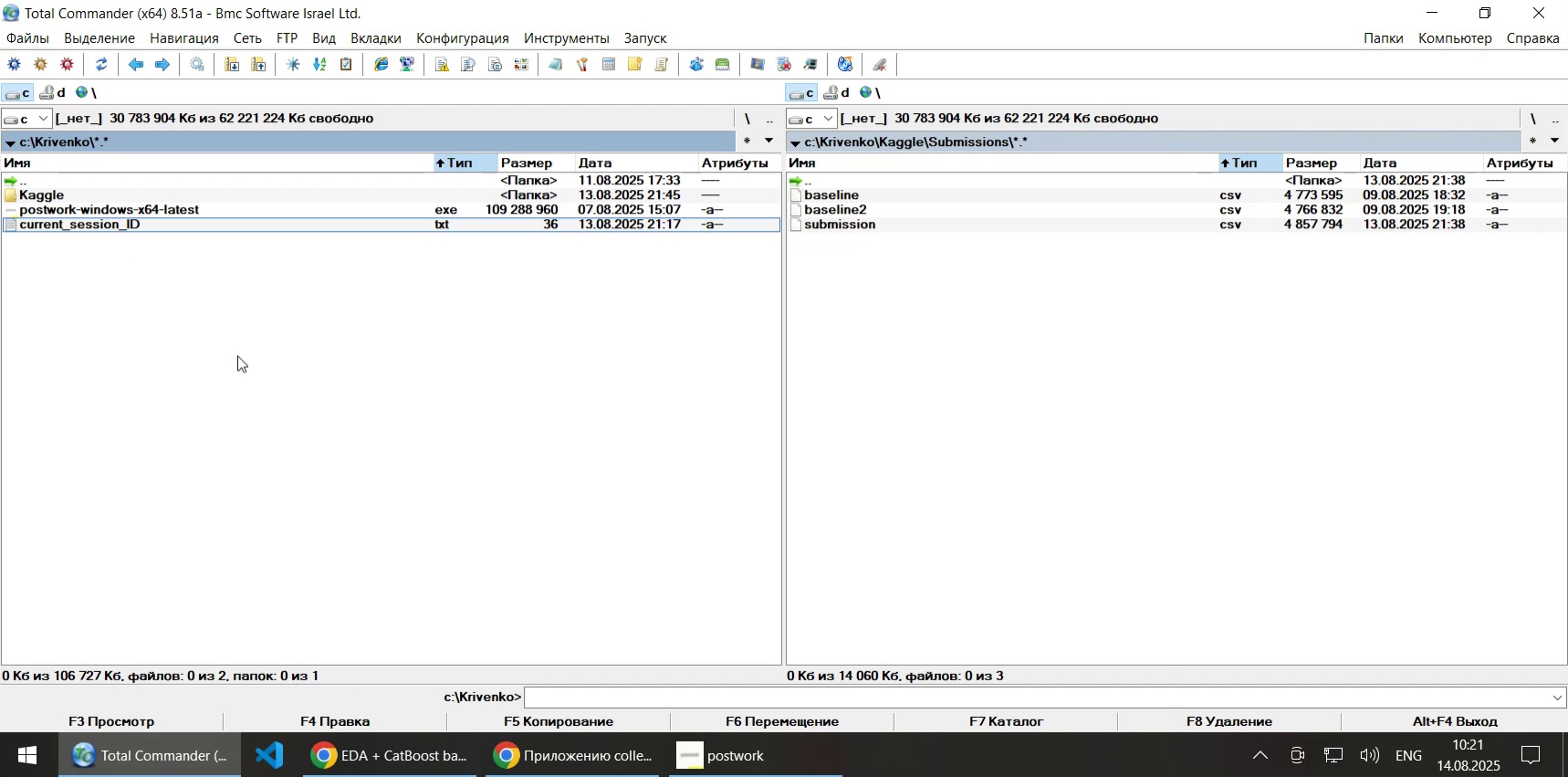 
key(F4)
 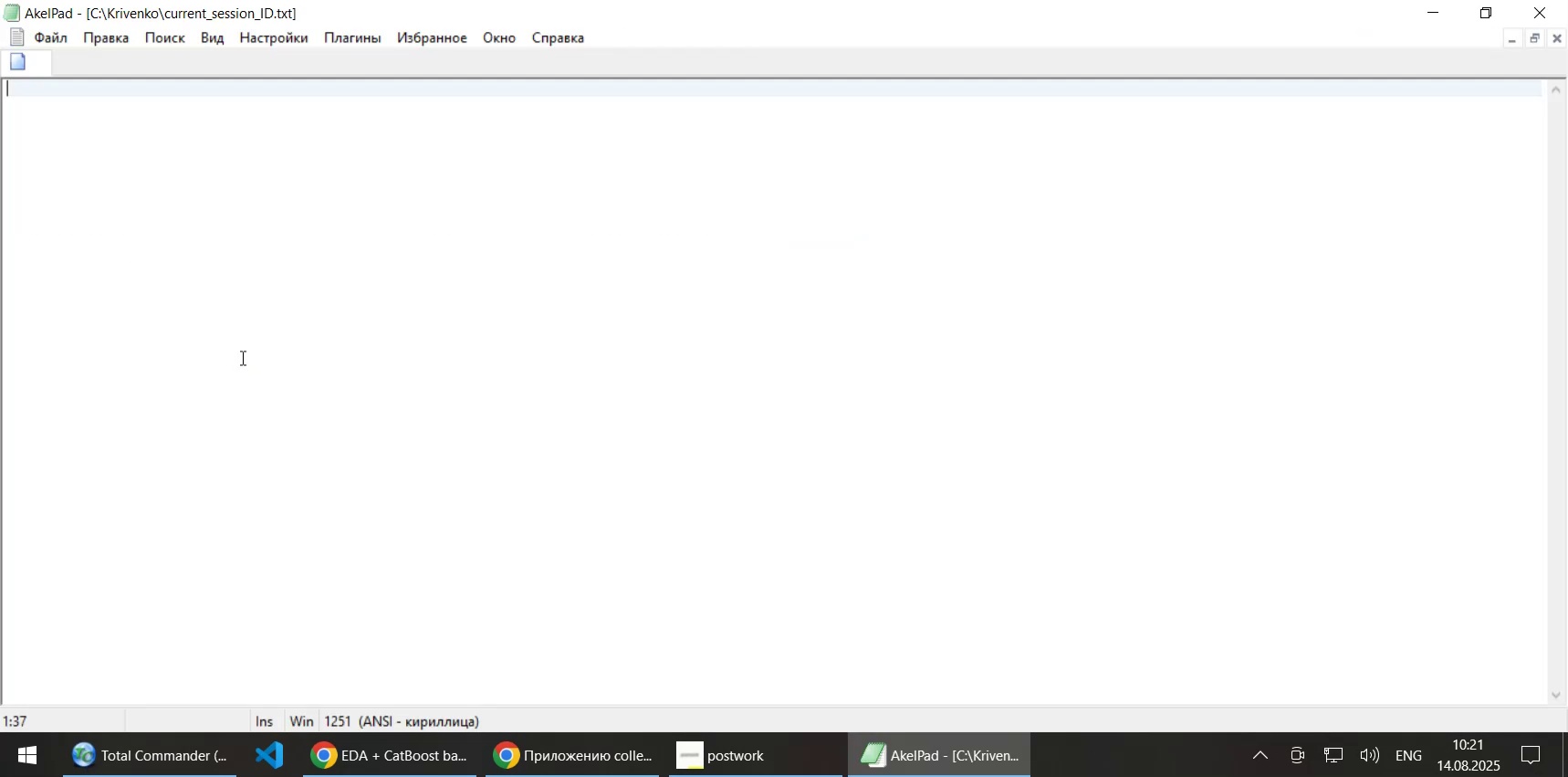 
key(Control+ControlLeft)
 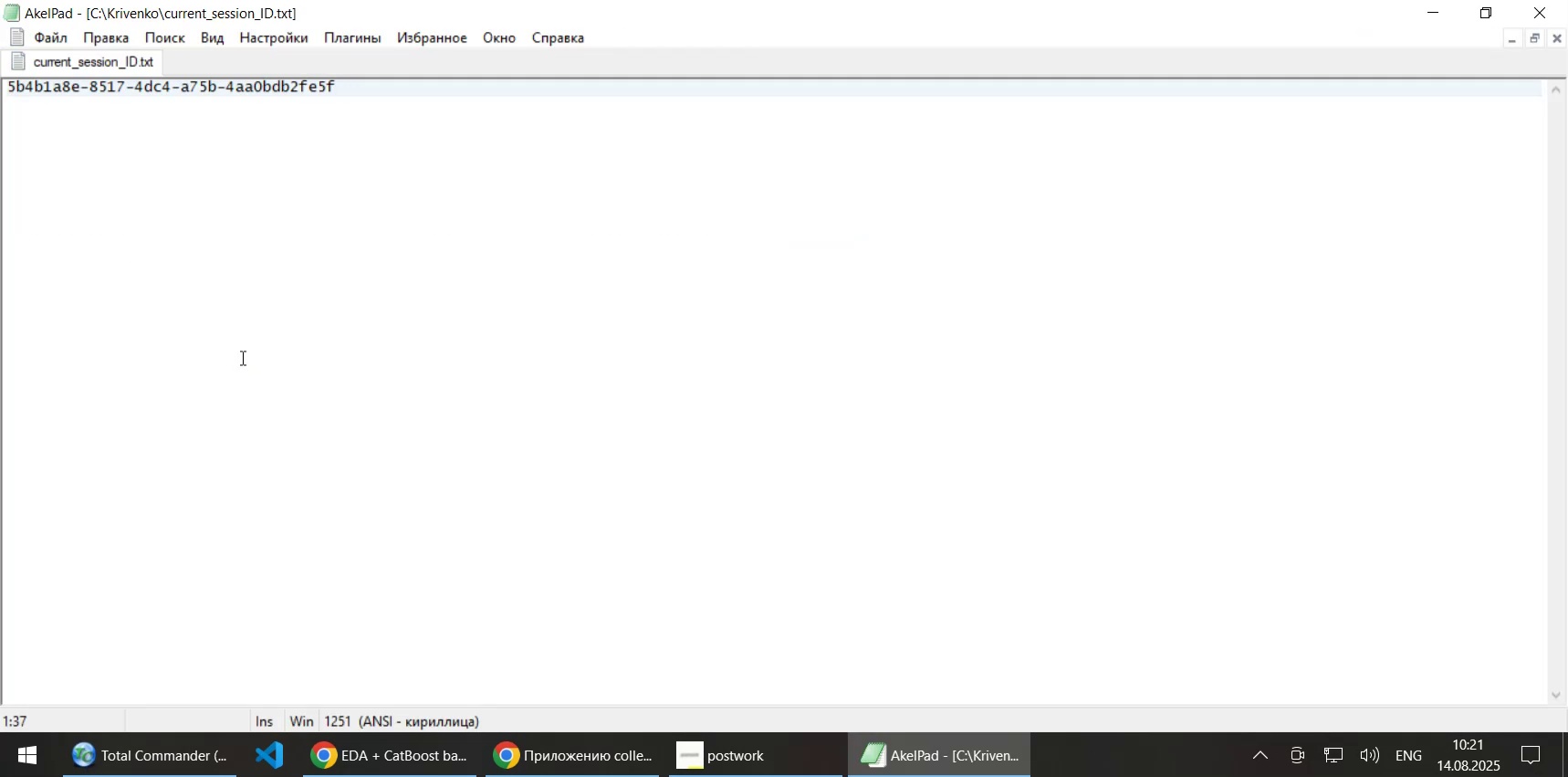 
key(Control+A)
 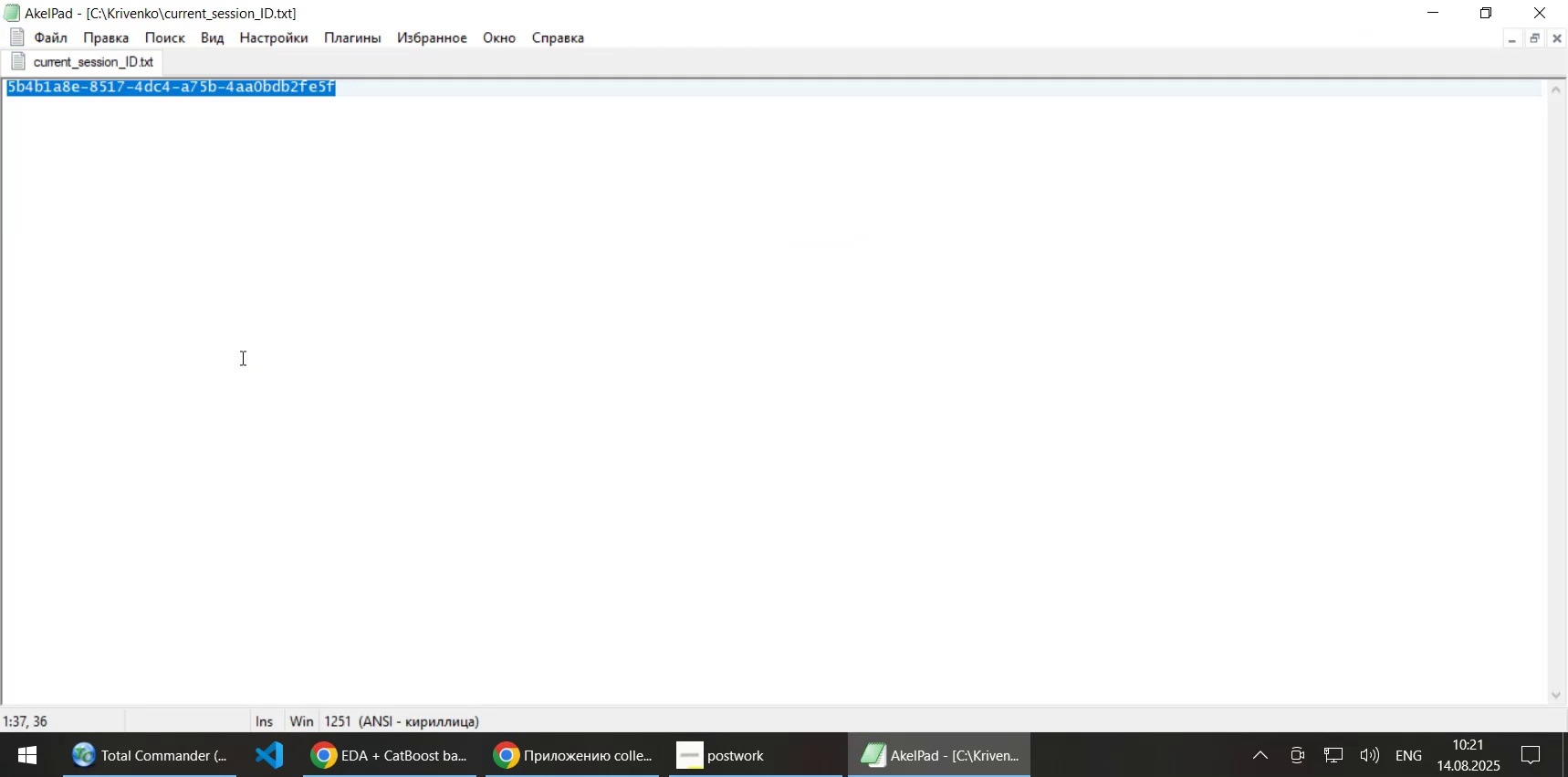 
key(Control+V)
 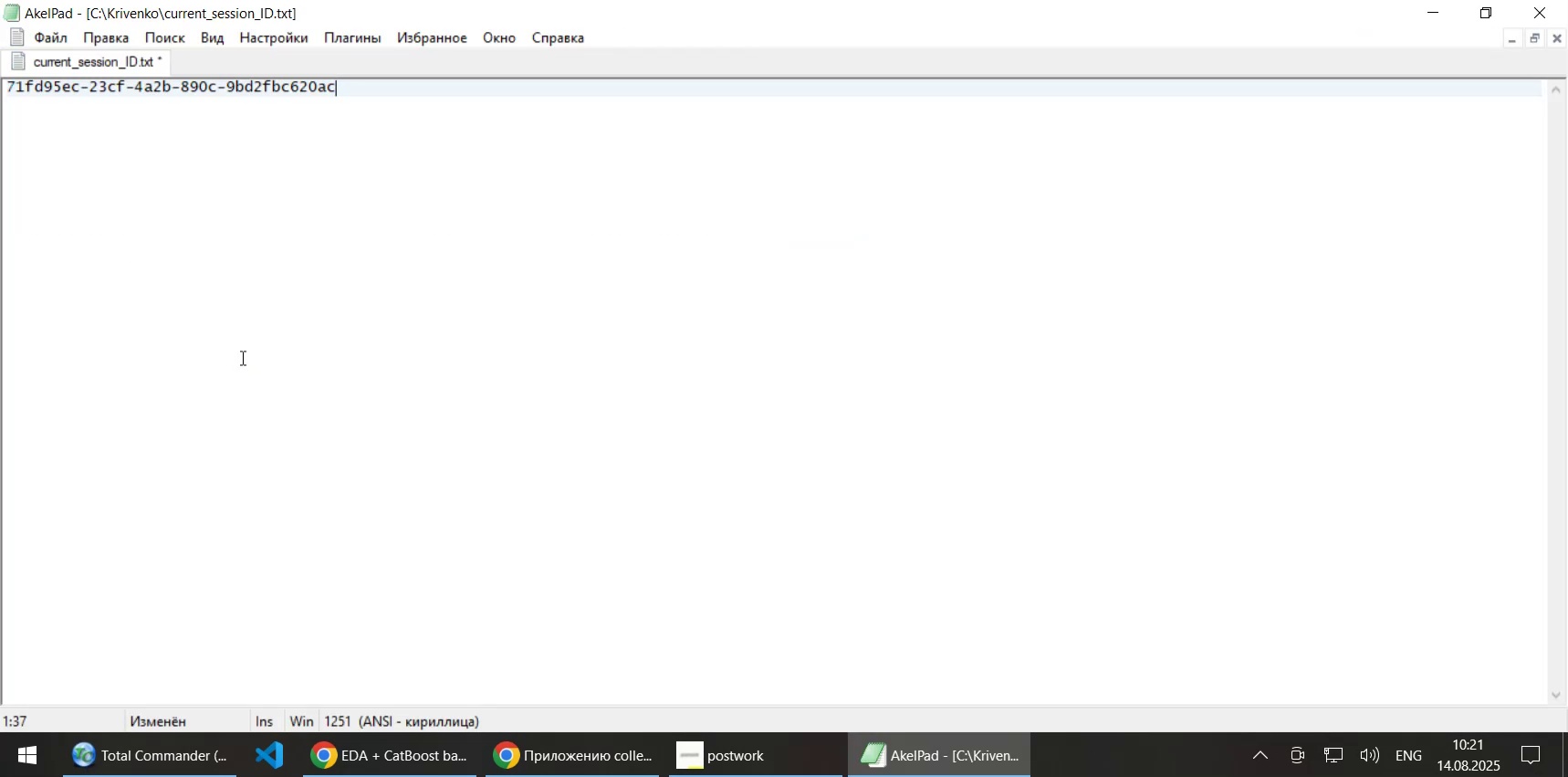 
key(Control+S)
 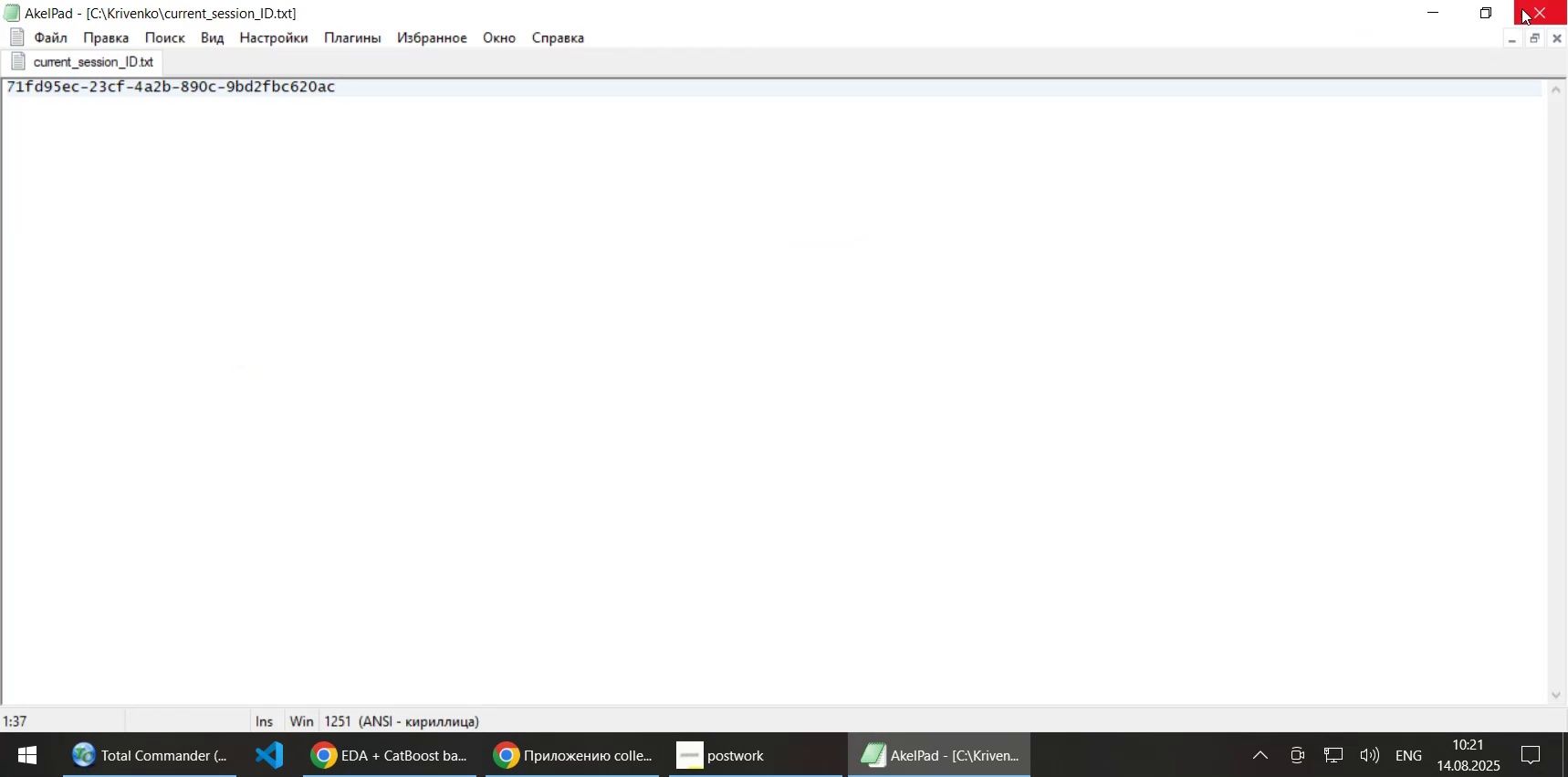 
left_click([1531, 17])
 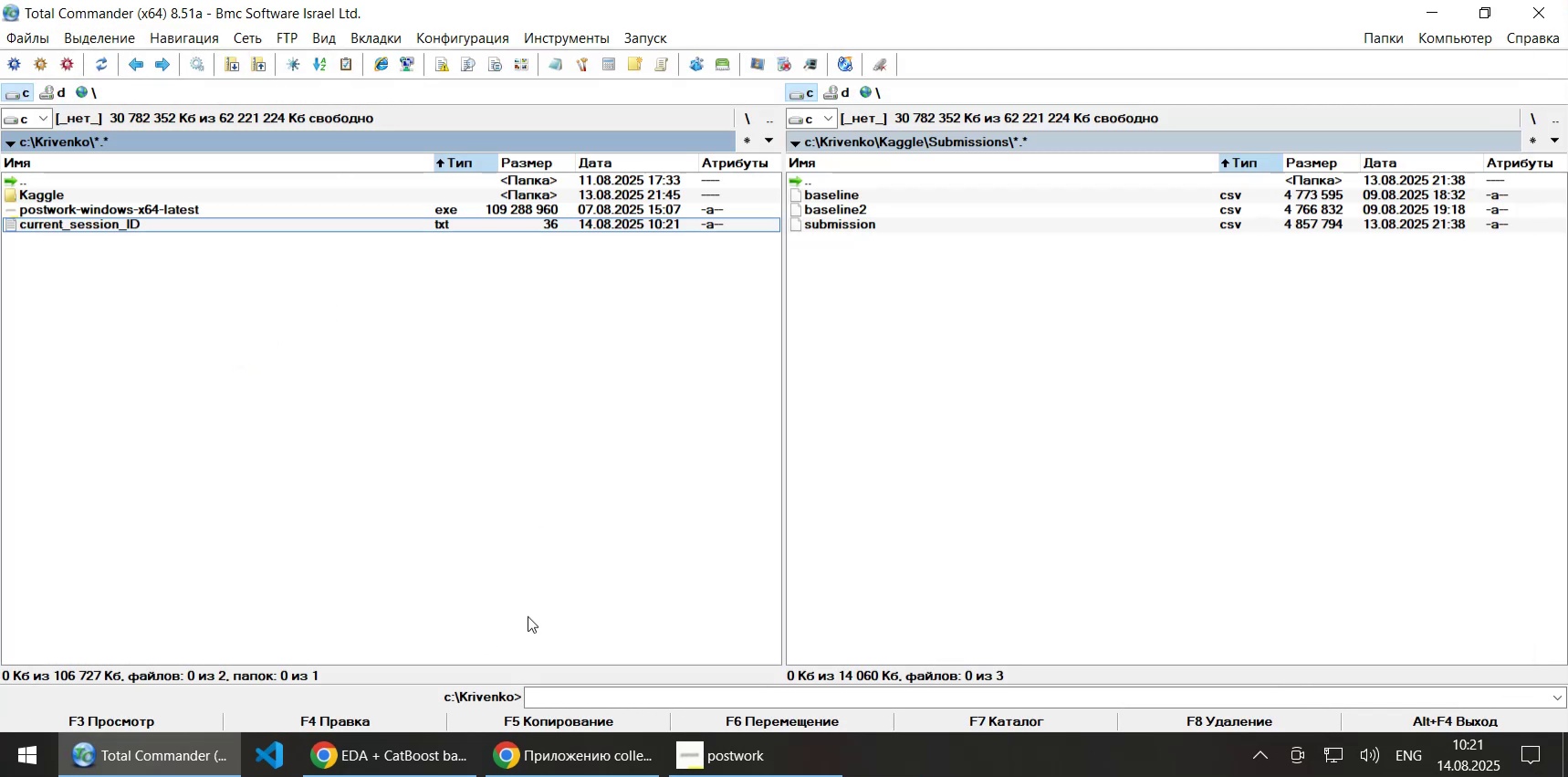 
left_click([432, 759])
 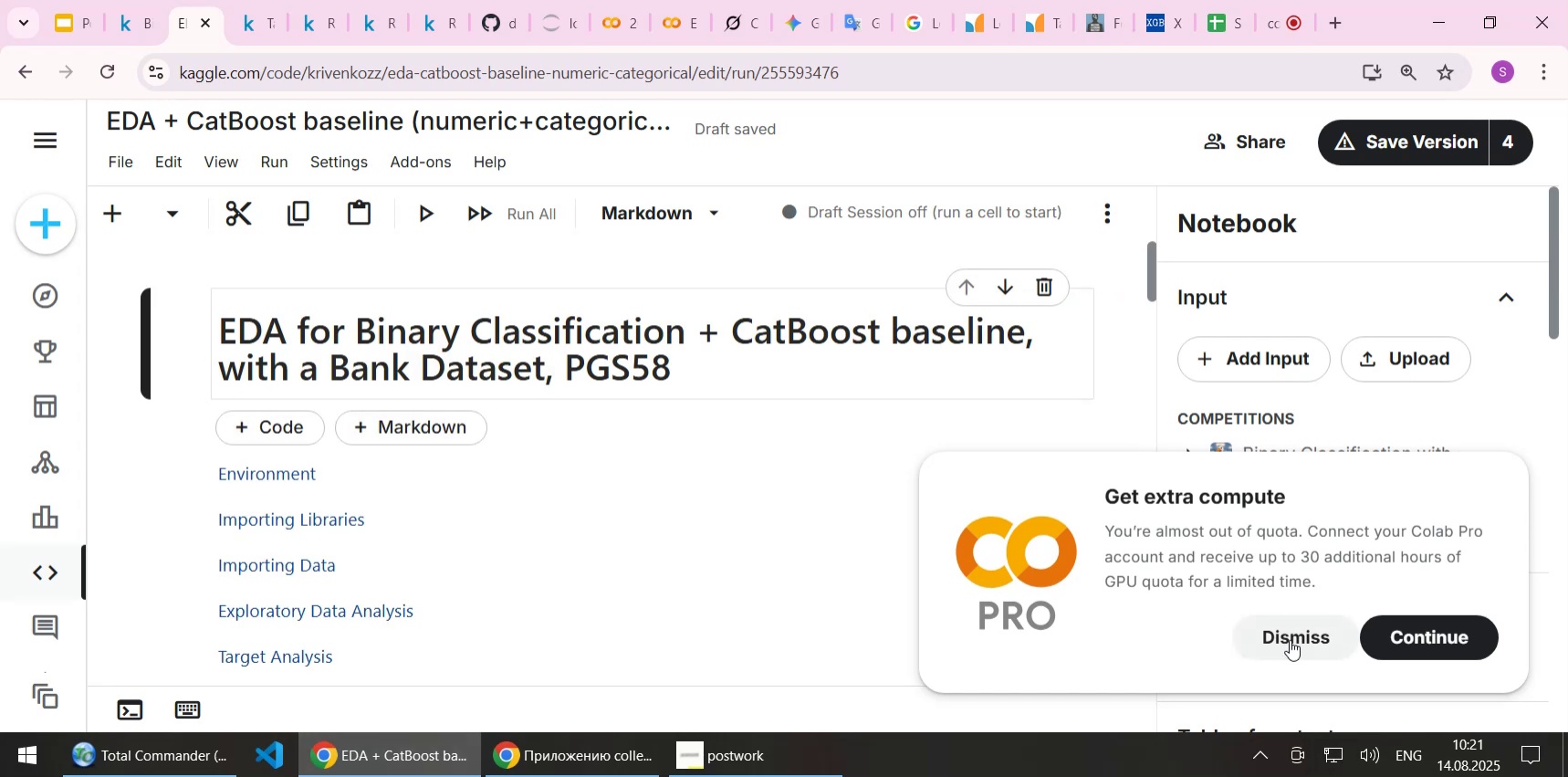 
left_click([1290, 639])
 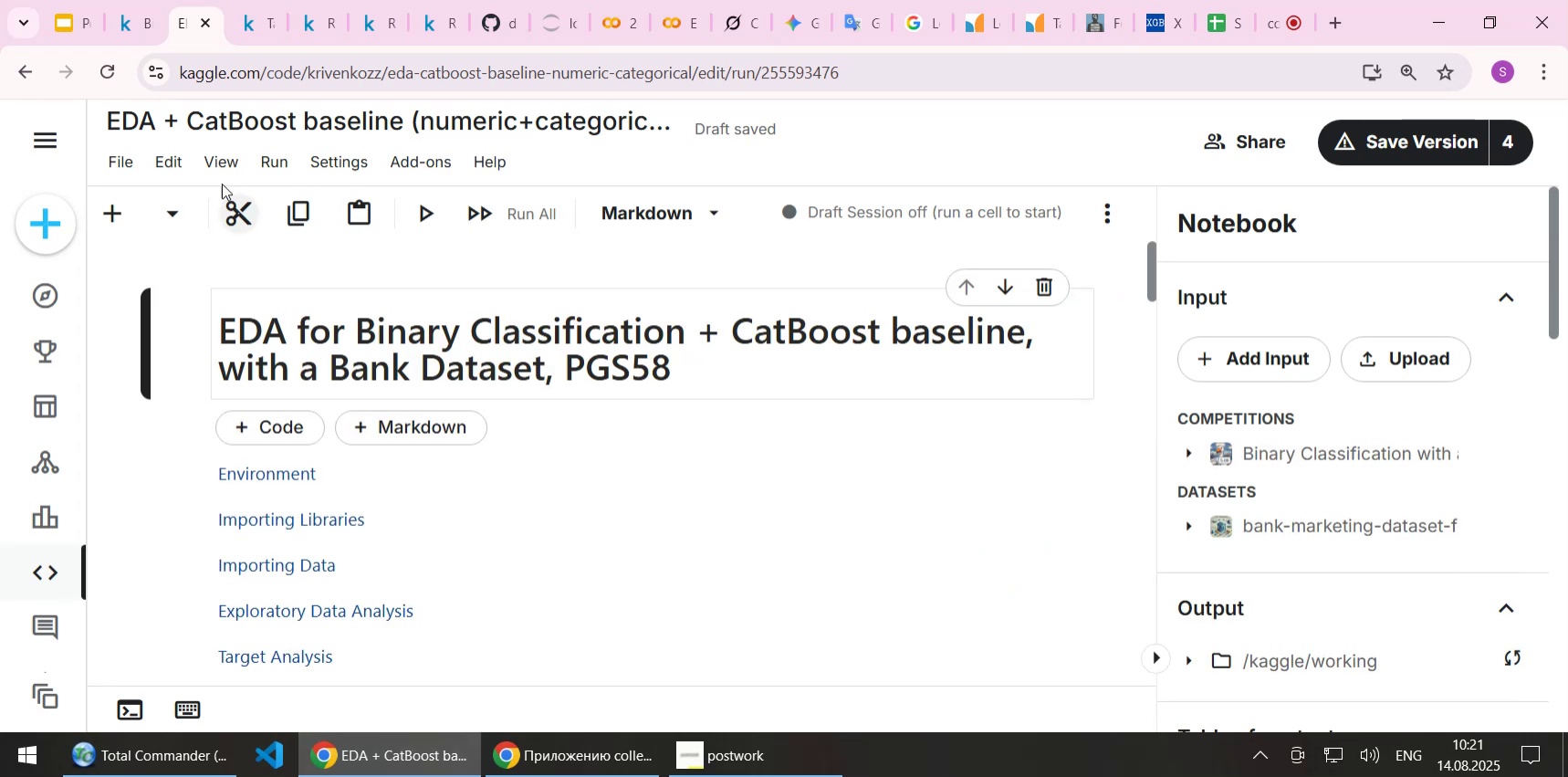 
scroll: coordinate [222, 145], scroll_direction: up, amount: 4.0
 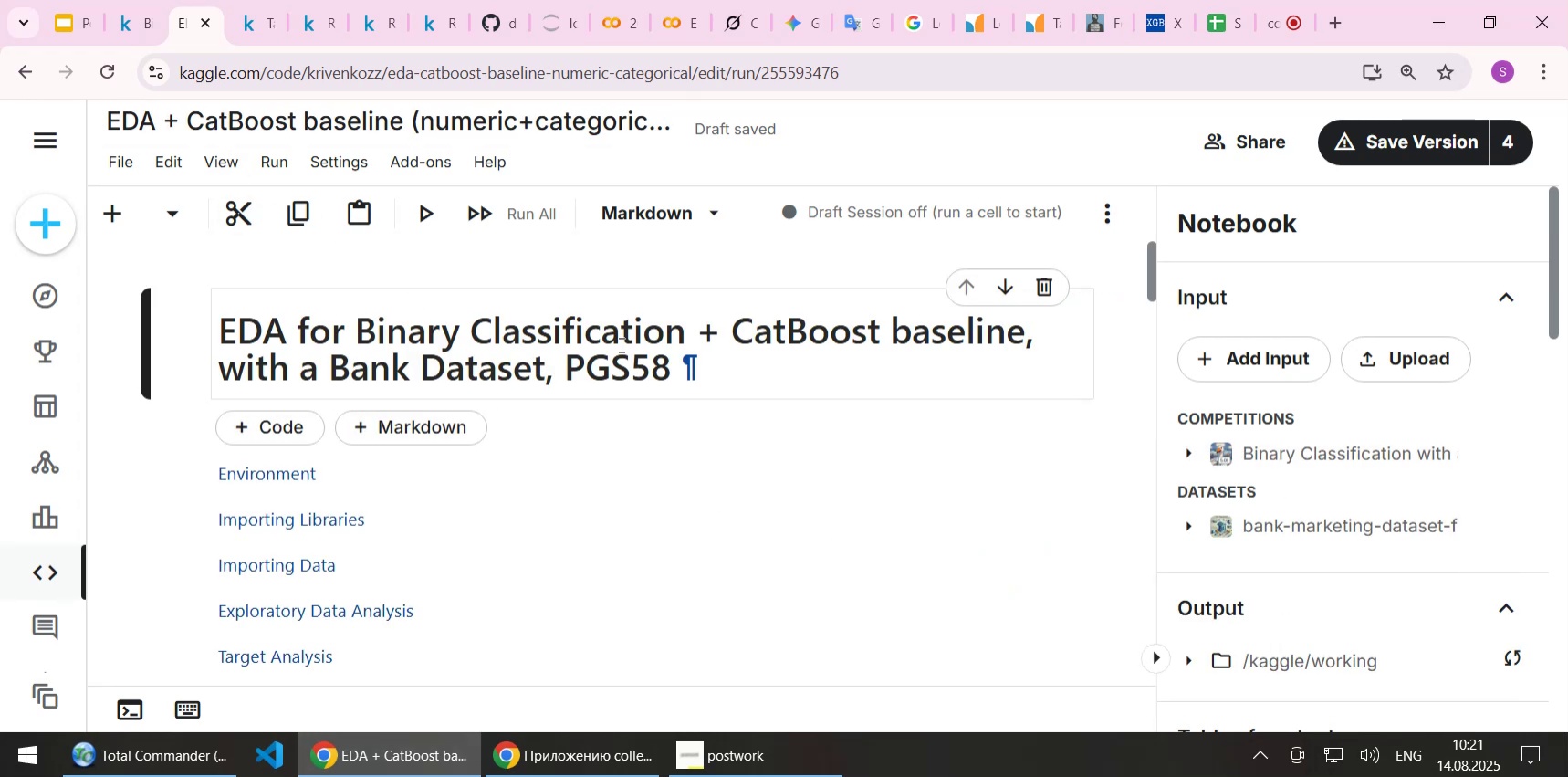 
scroll: coordinate [716, 352], scroll_direction: down, amount: 3.0
 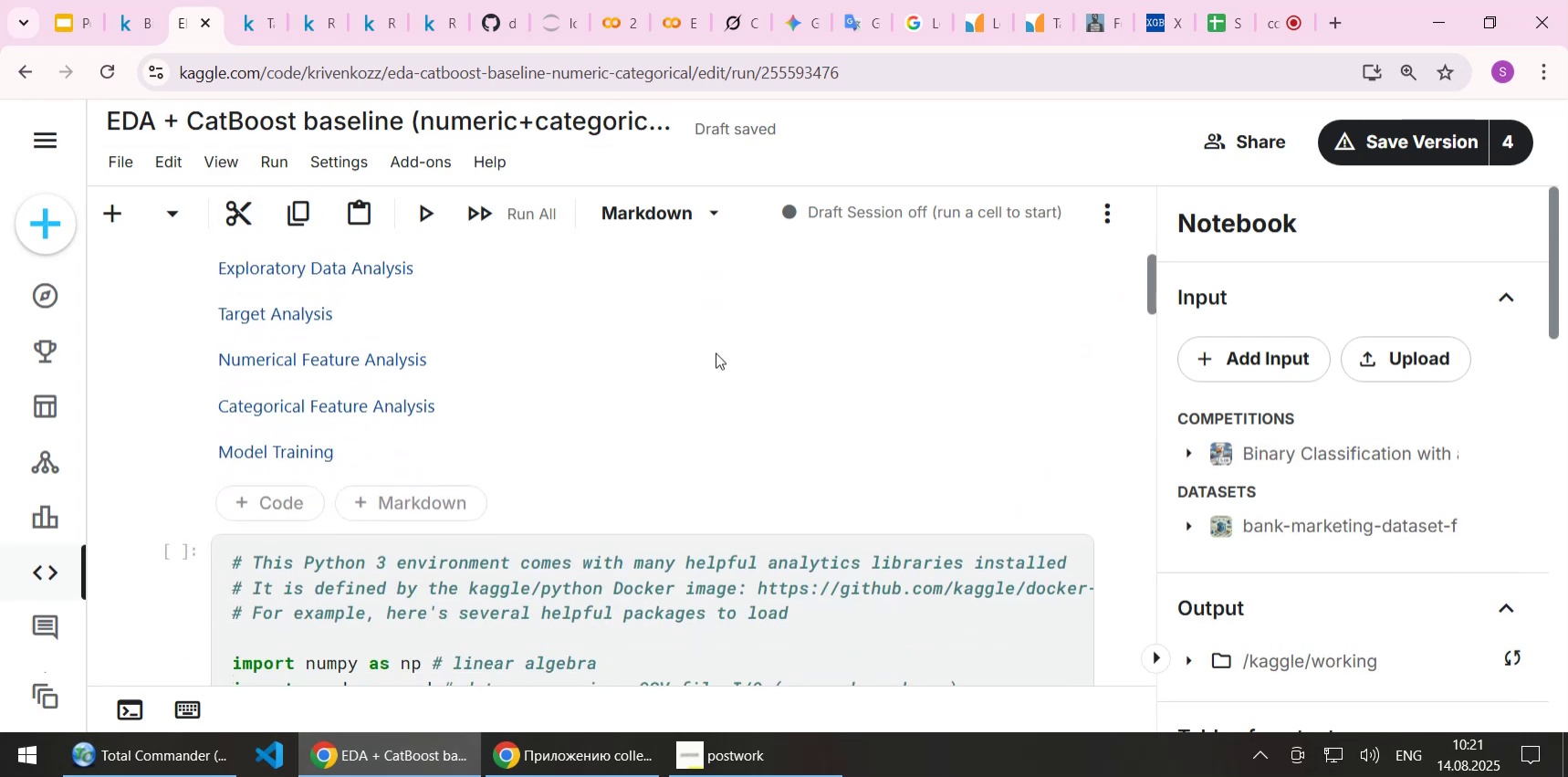 
left_click([716, 352])
 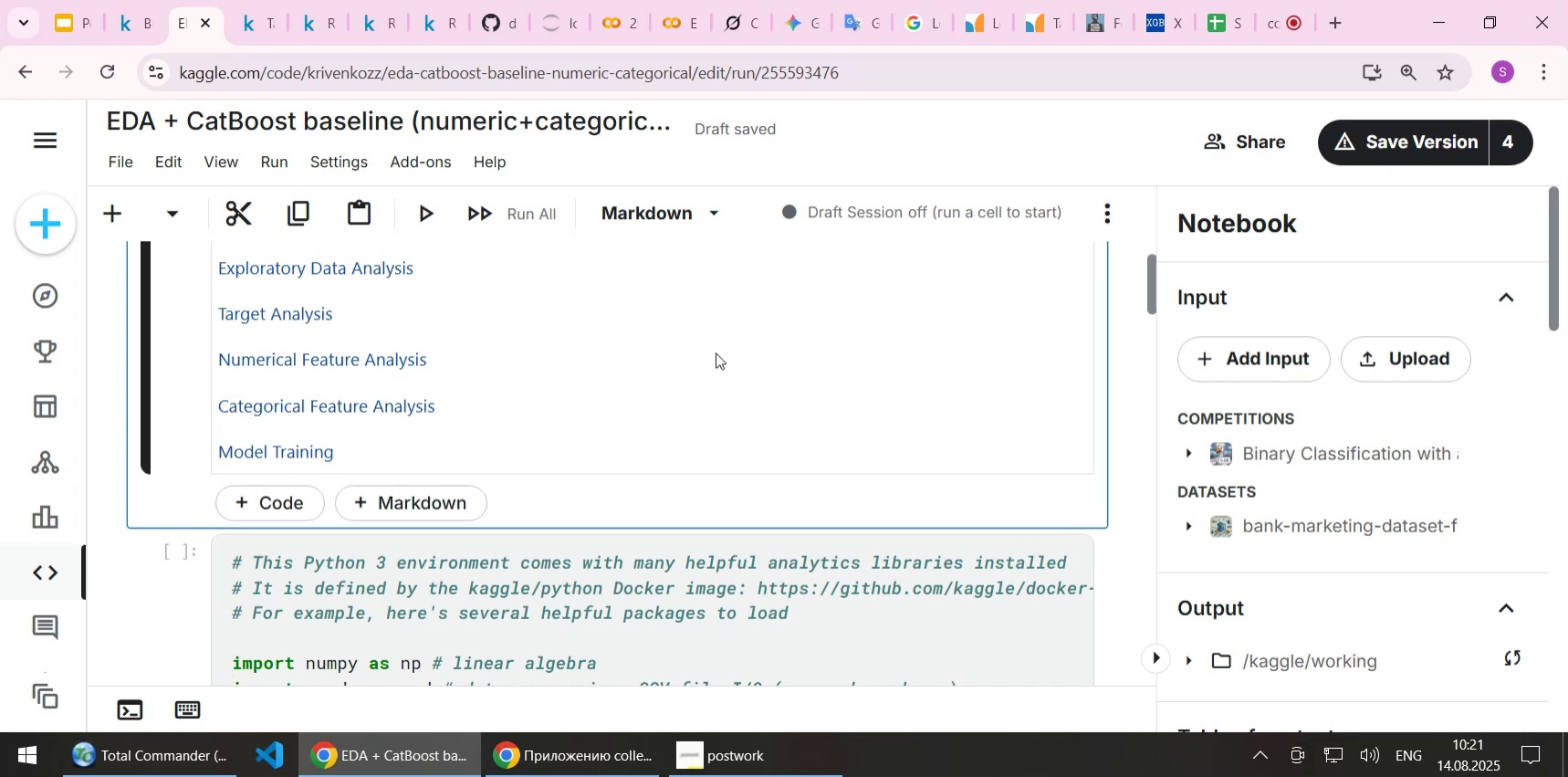 
scroll: coordinate [716, 352], scroll_direction: down, amount: 1.0
 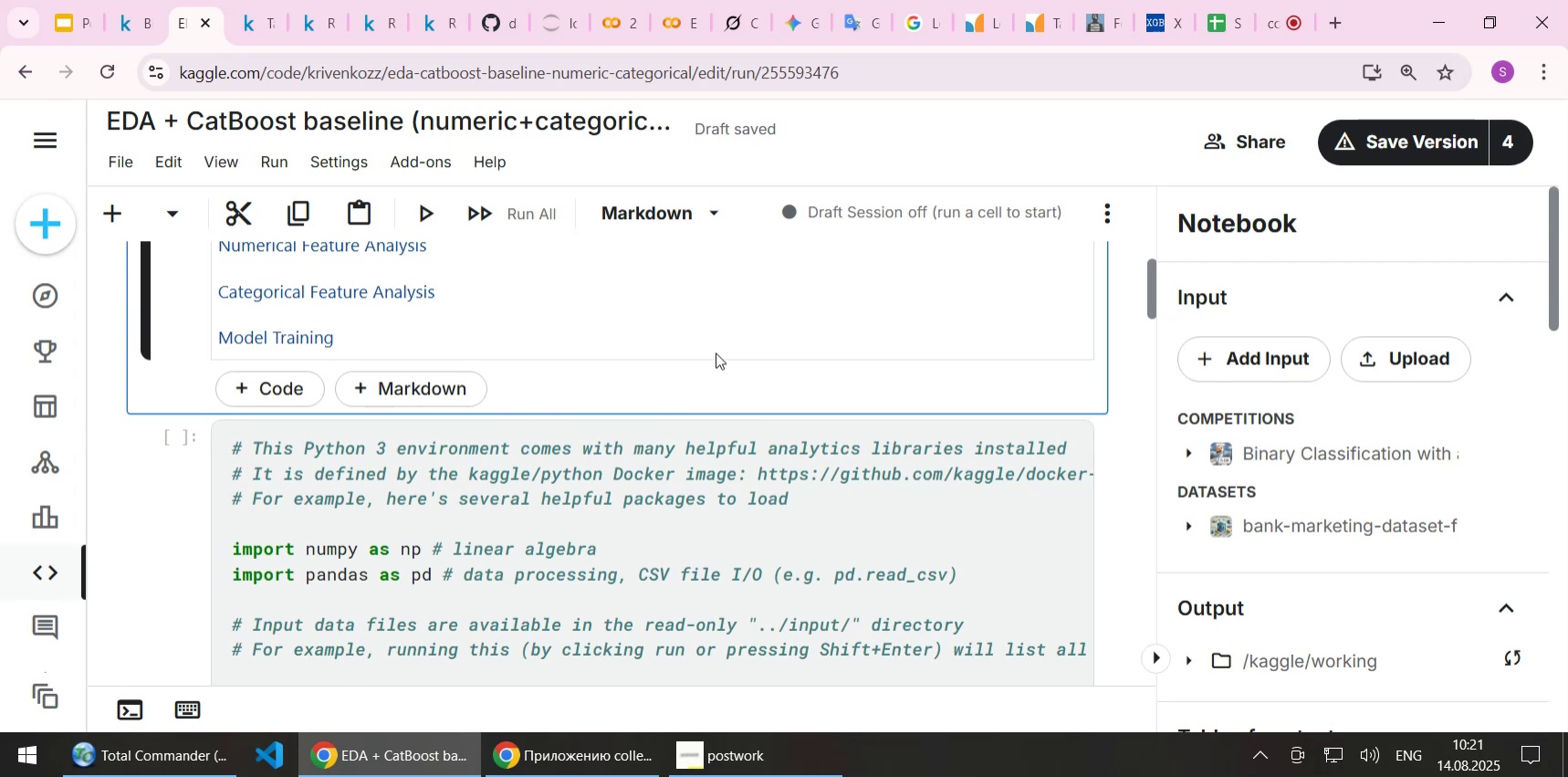 
wait(15.98)
 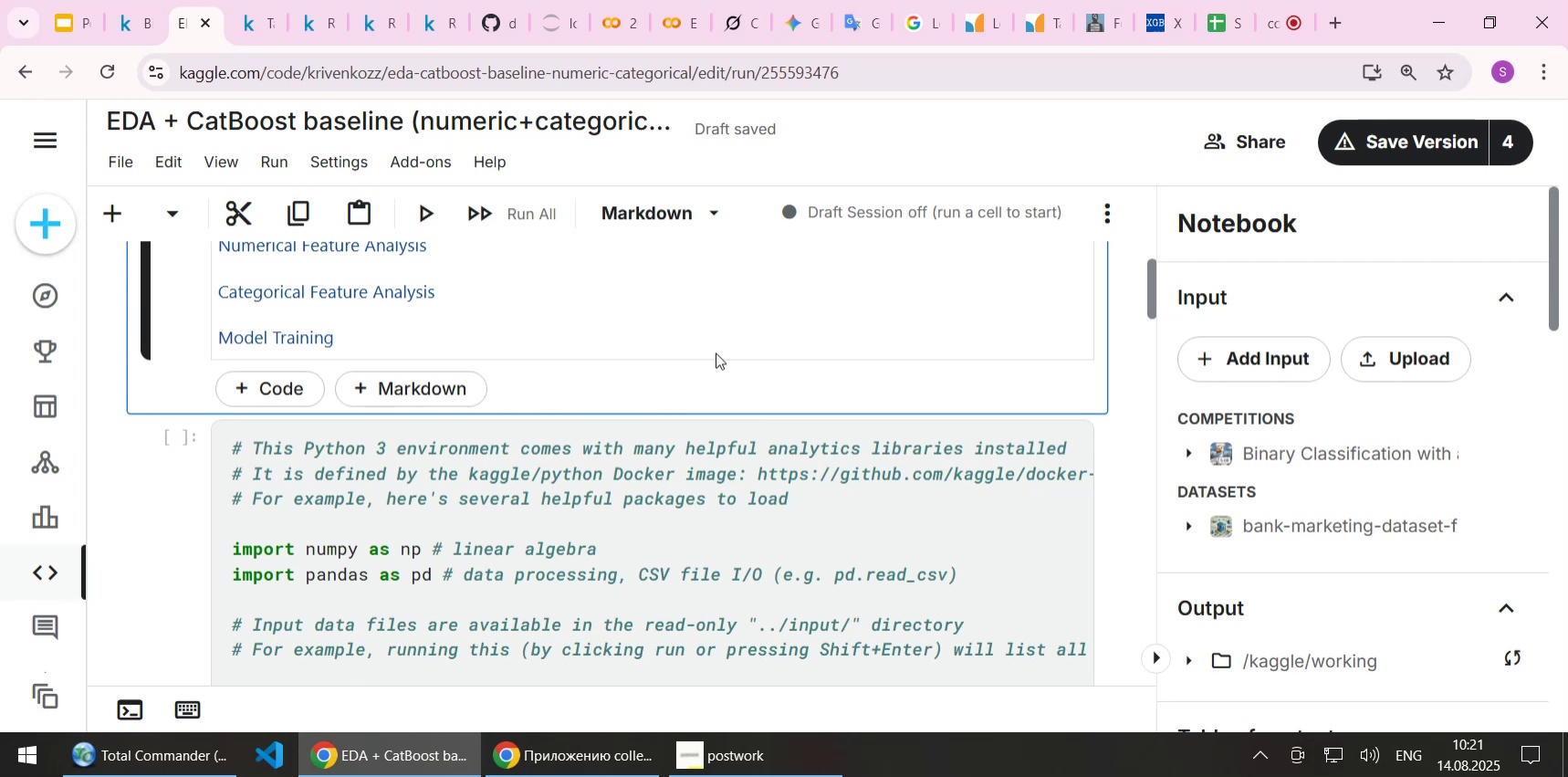 
scroll: coordinate [692, 344], scroll_direction: down, amount: 1.0
 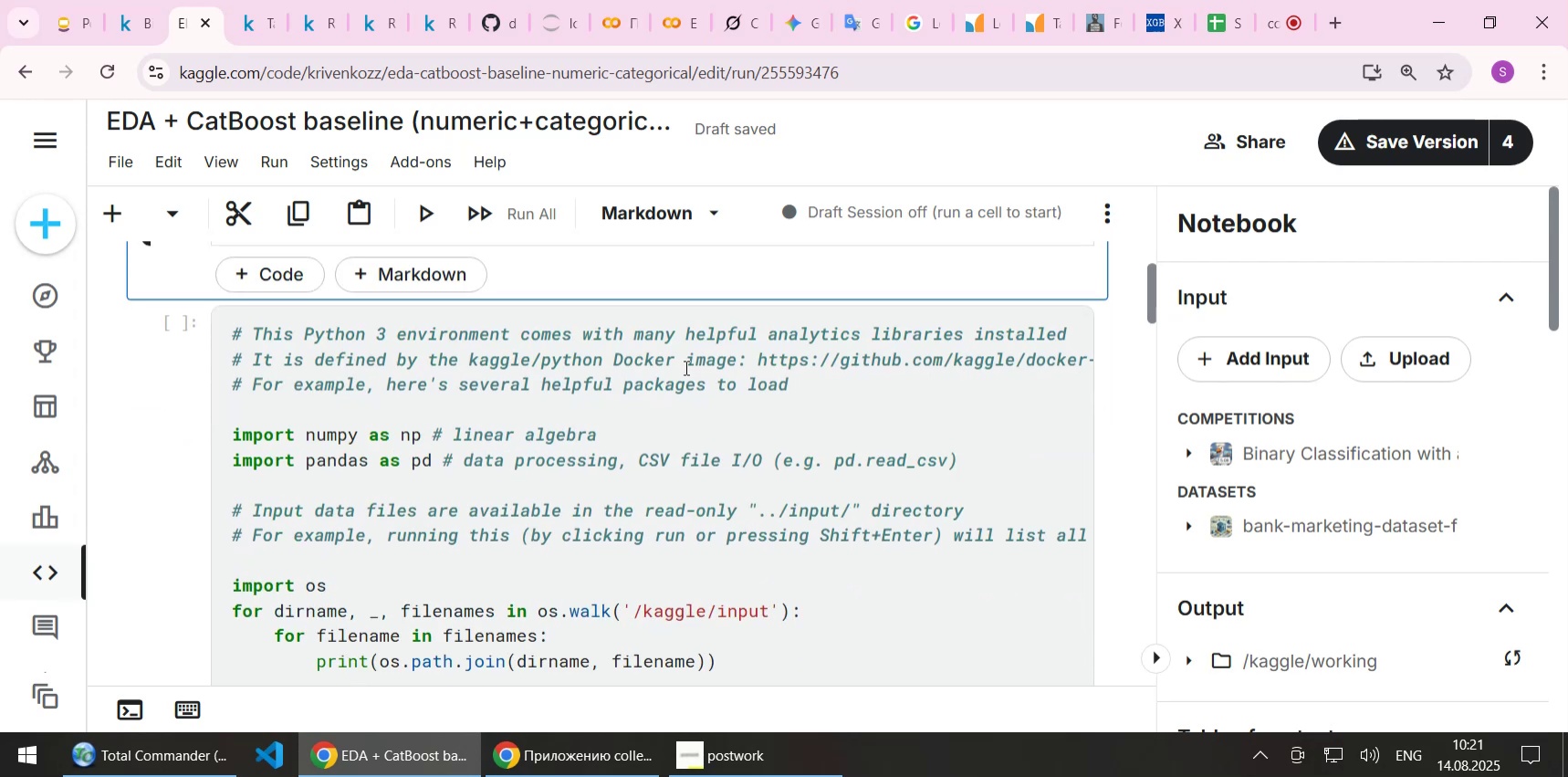 
scroll: coordinate [685, 451], scroll_direction: up, amount: 1.0
 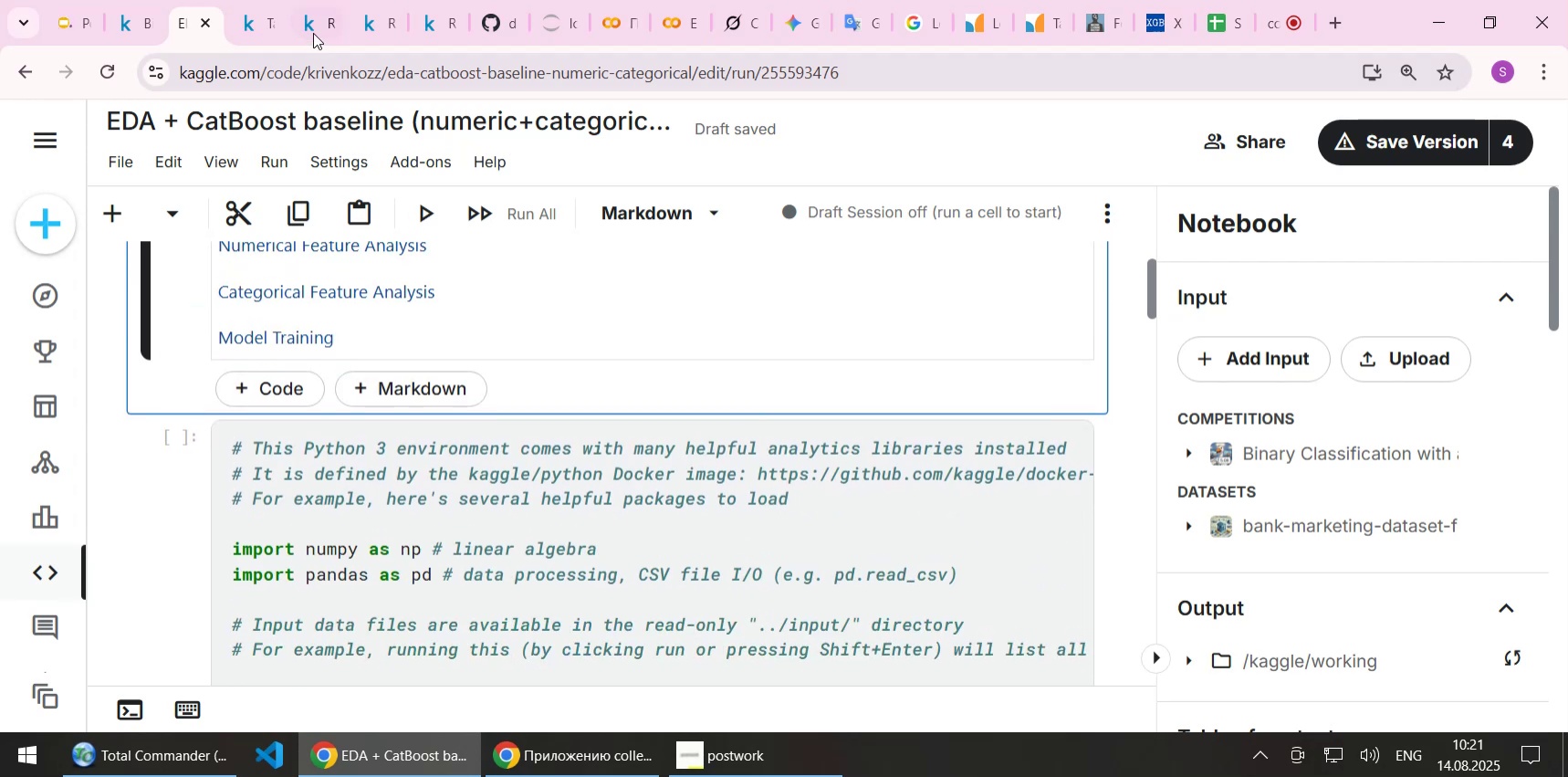 
left_click([256, 26])
 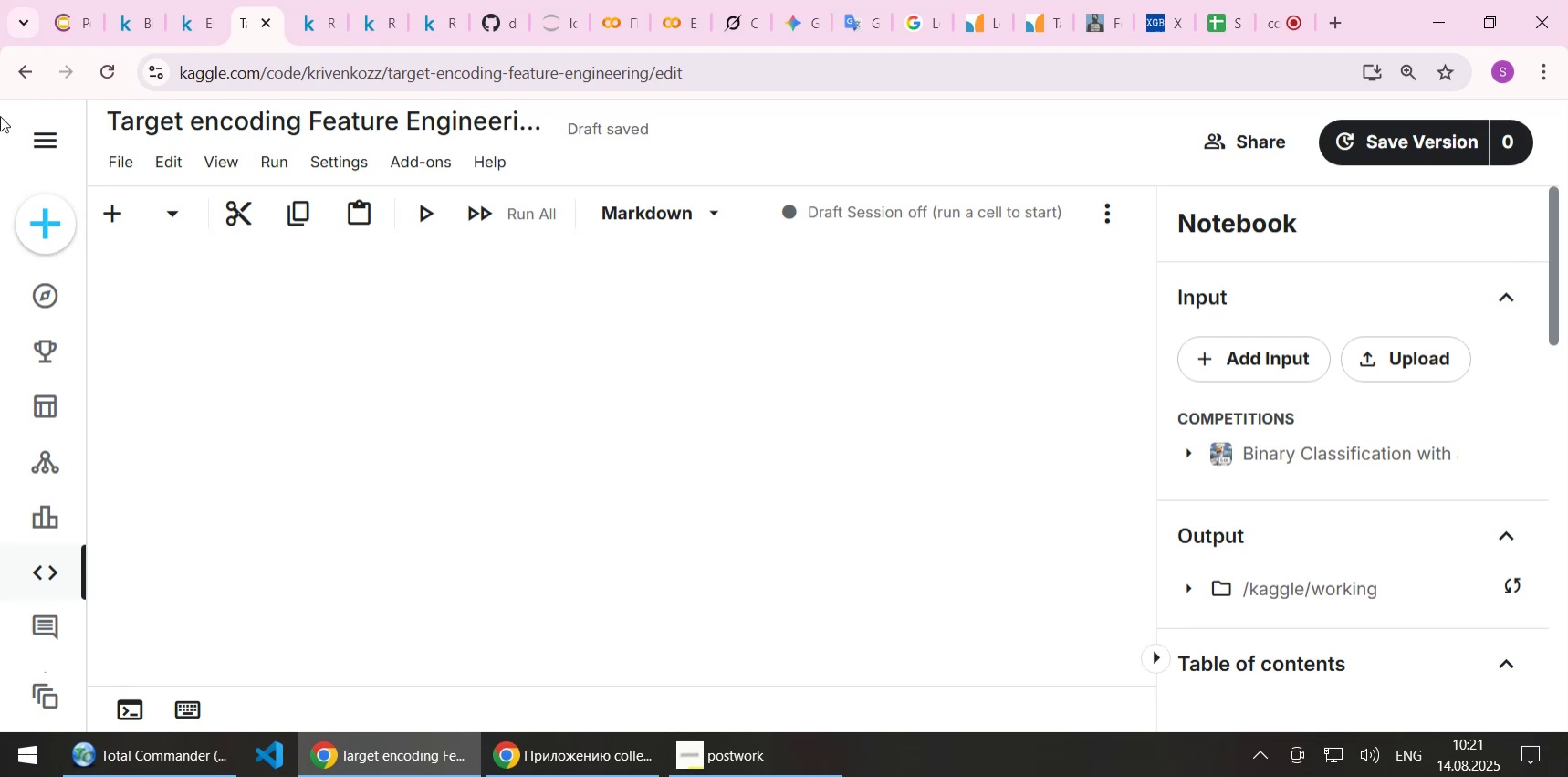 
left_click([75, 22])
 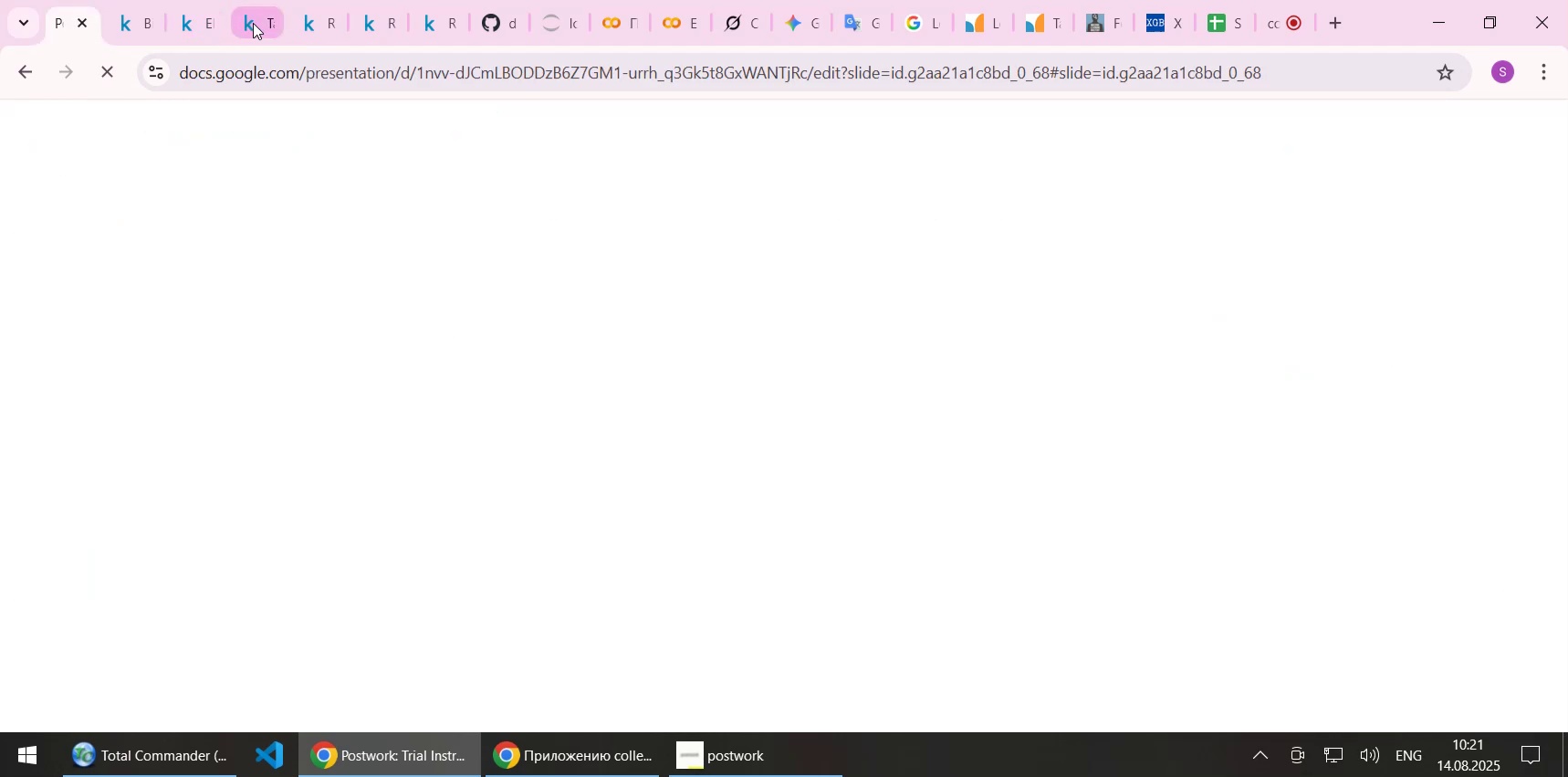 
left_click([253, 23])
 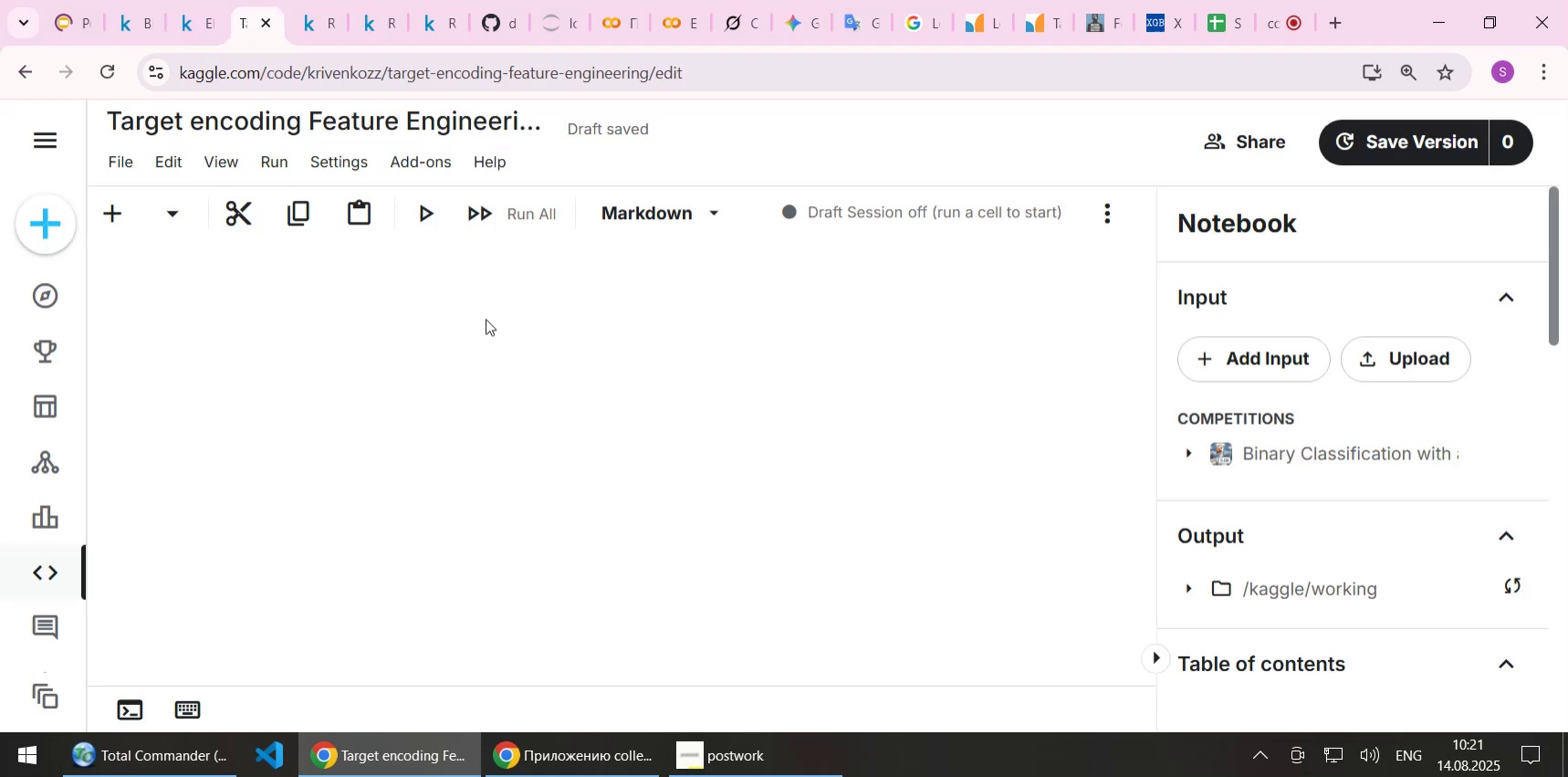 
scroll: coordinate [551, 356], scroll_direction: up, amount: 5.0
 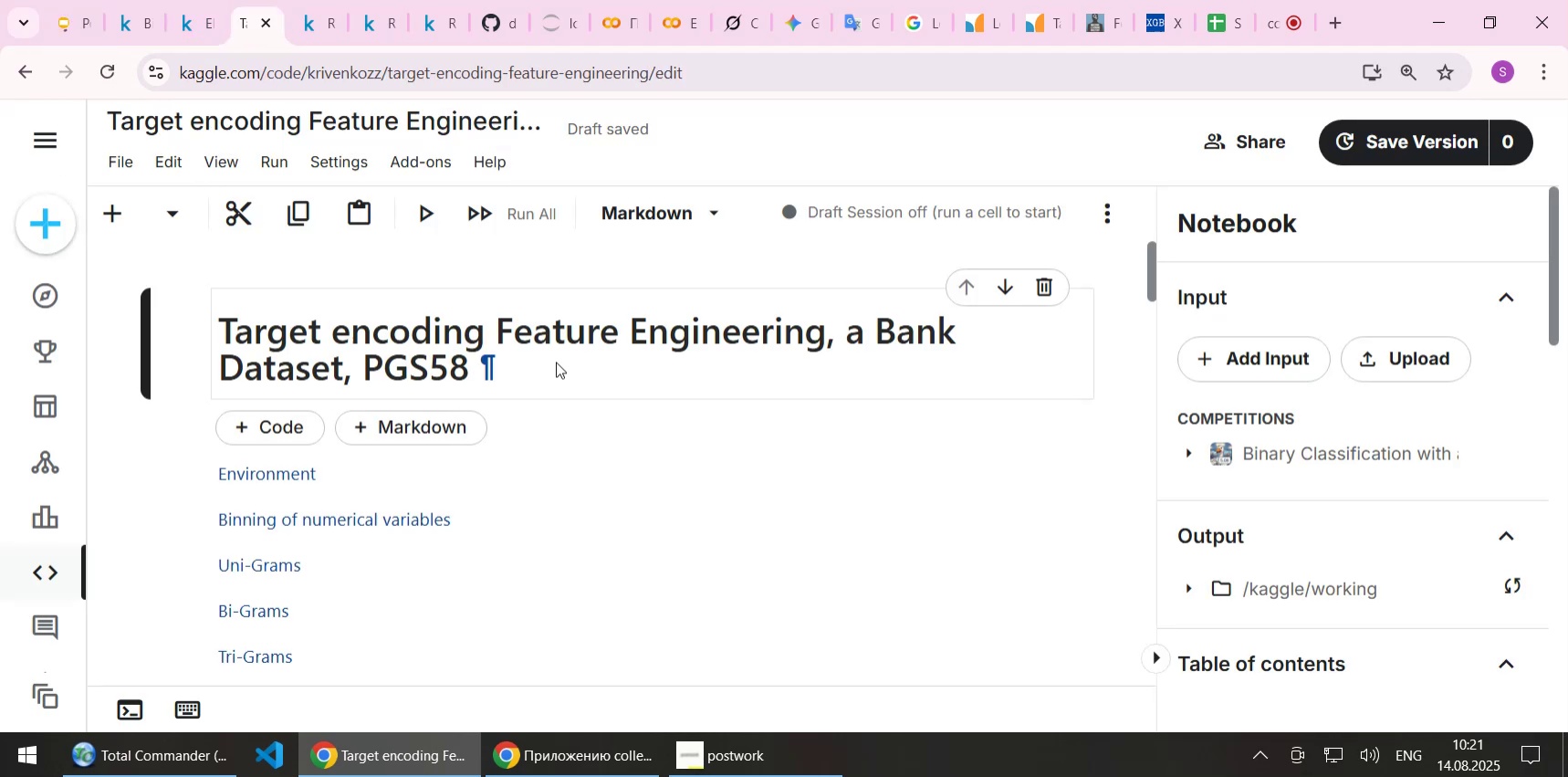 
scroll: coordinate [556, 362], scroll_direction: down, amount: 7.0
 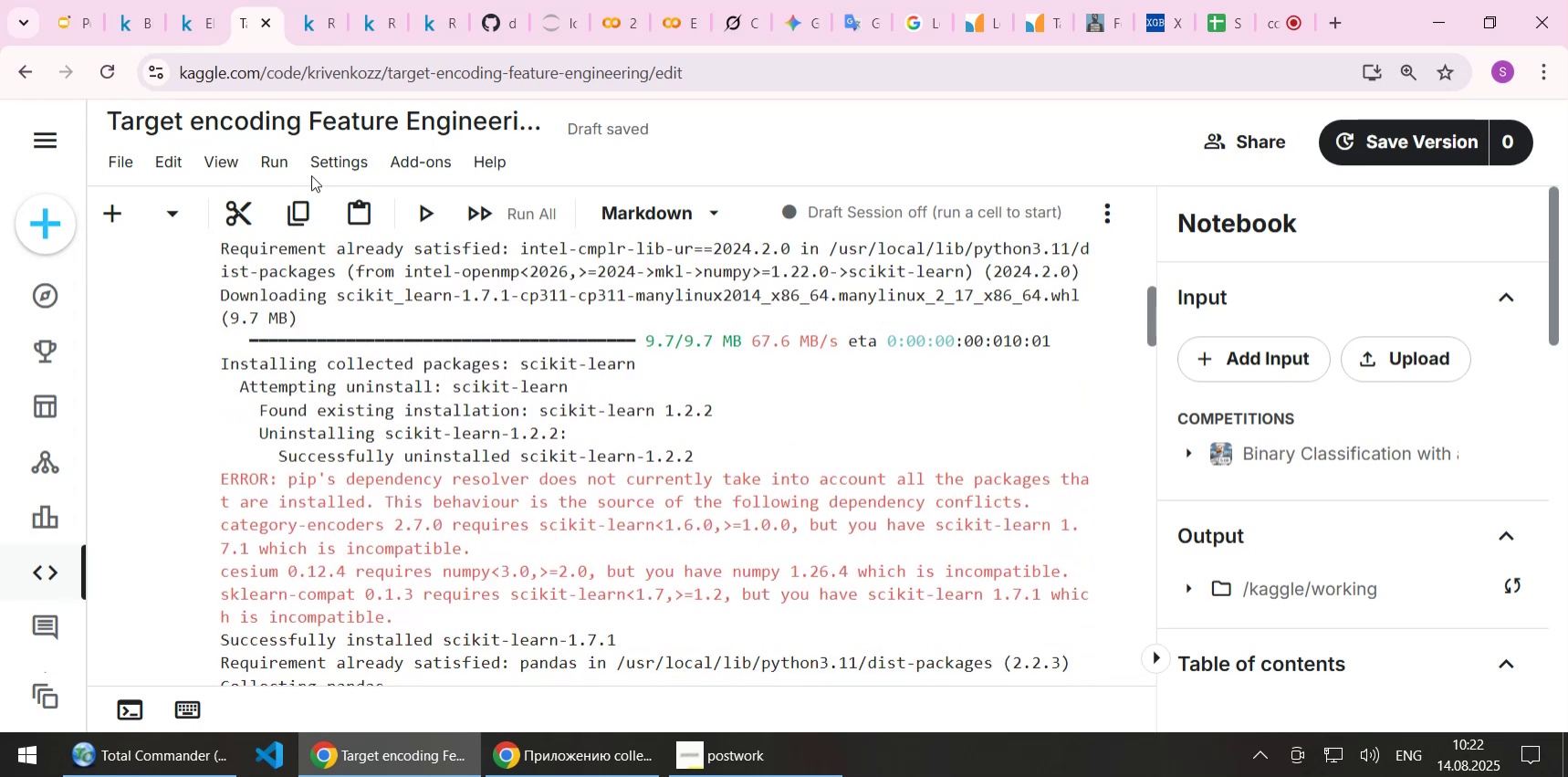 
left_click([272, 163])
 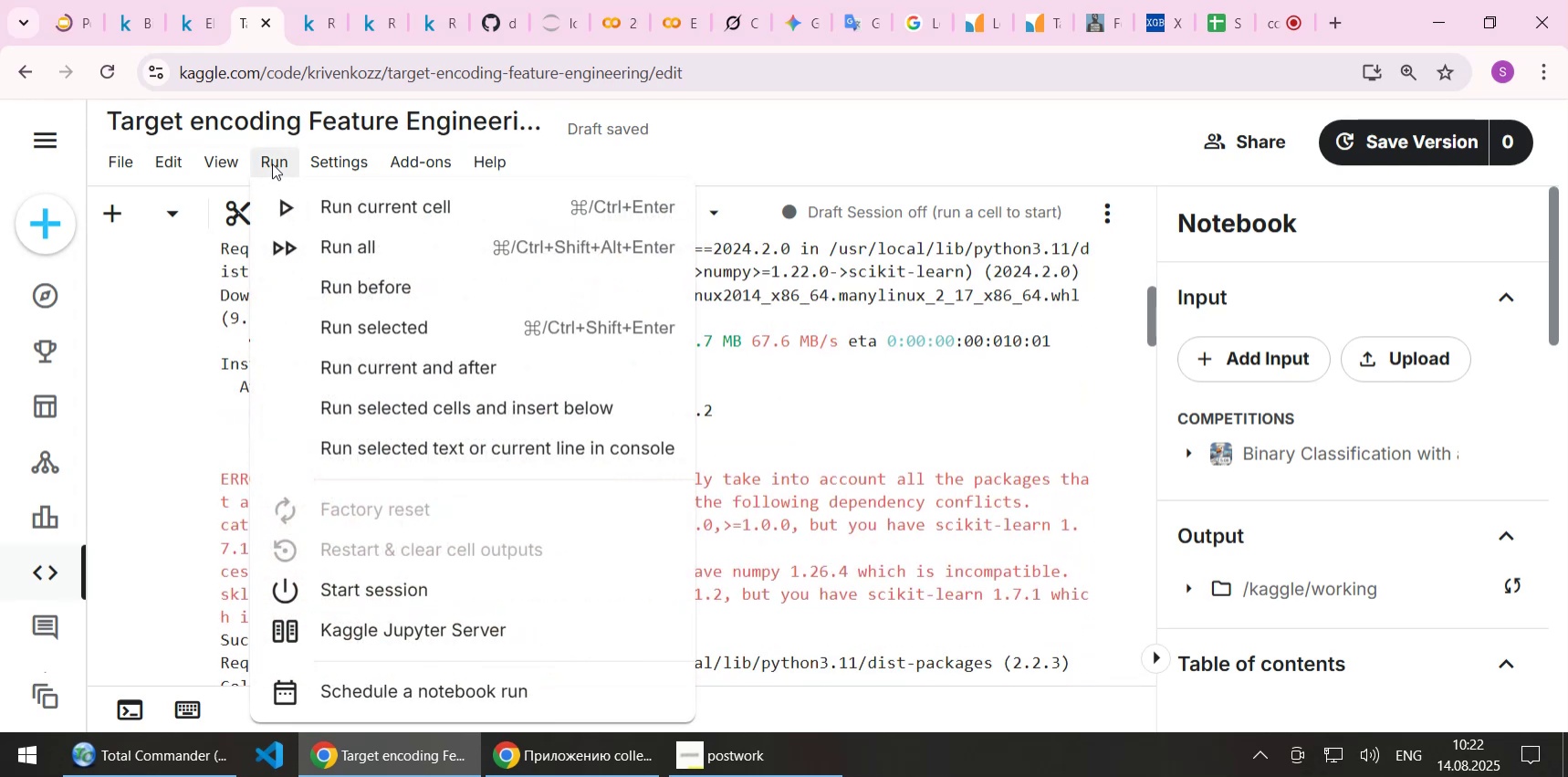 
left_click([272, 163])
 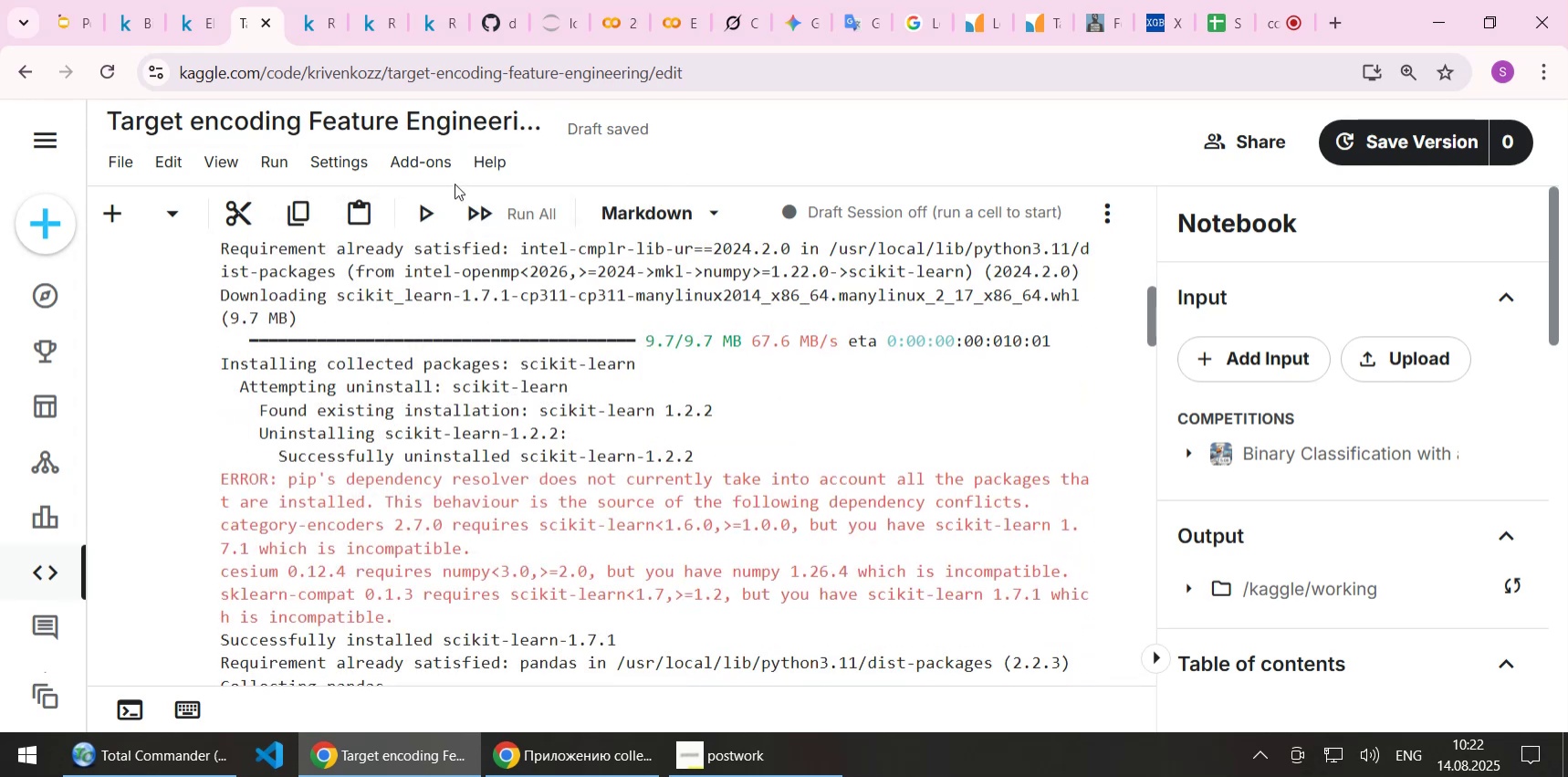 
left_click([335, 165])
 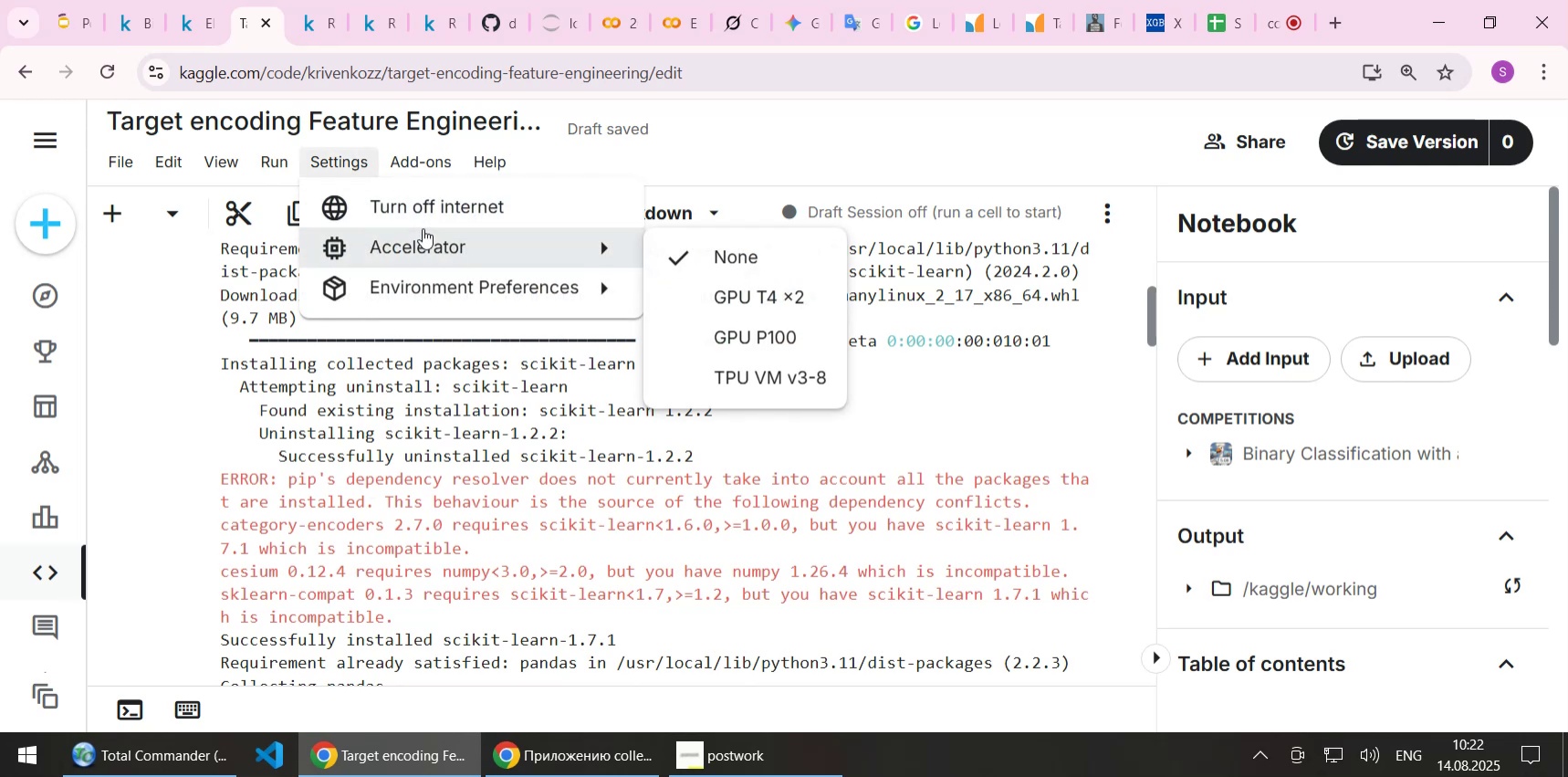 
left_click([762, 310])
 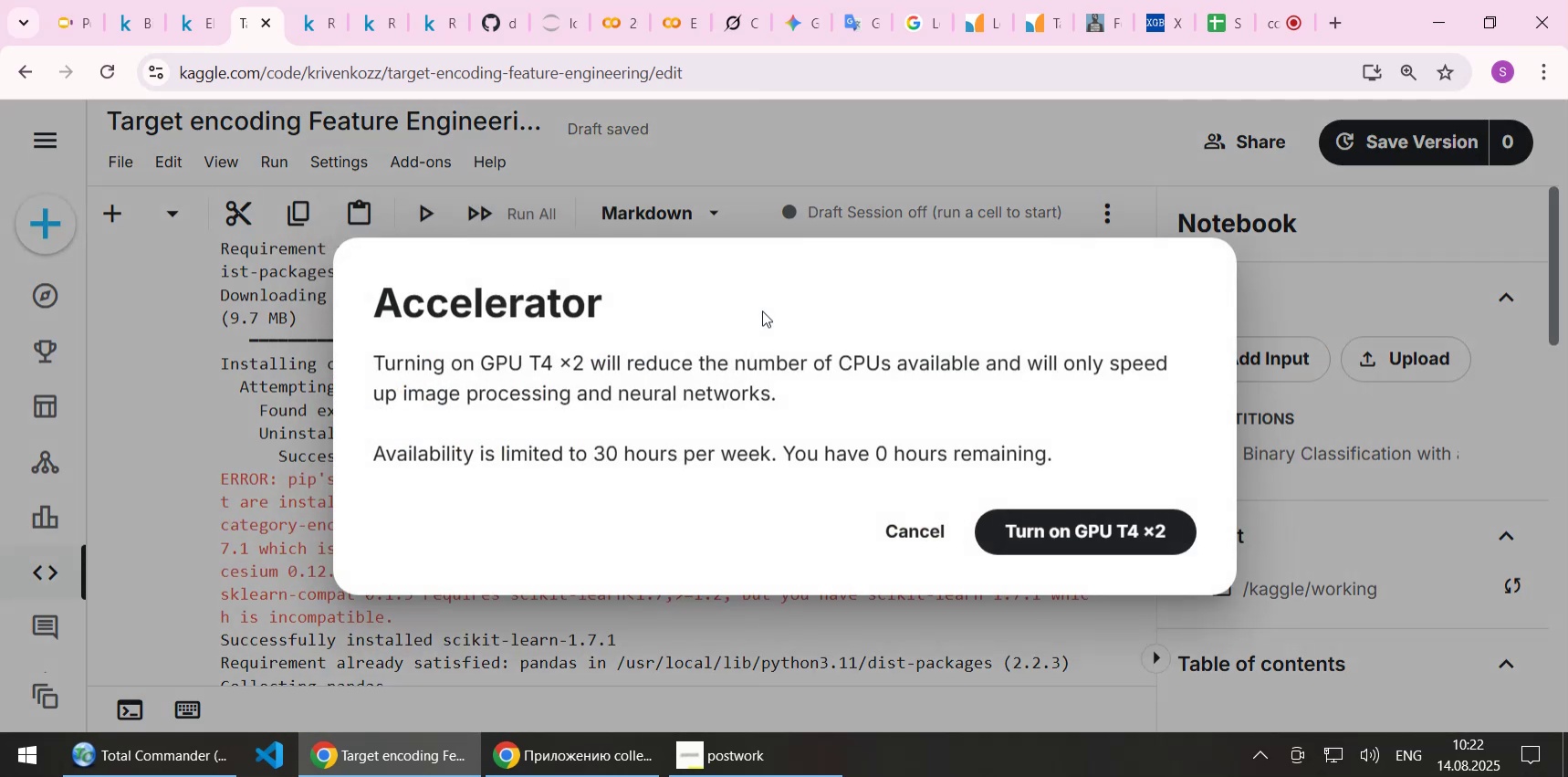 
left_click([1111, 526])
 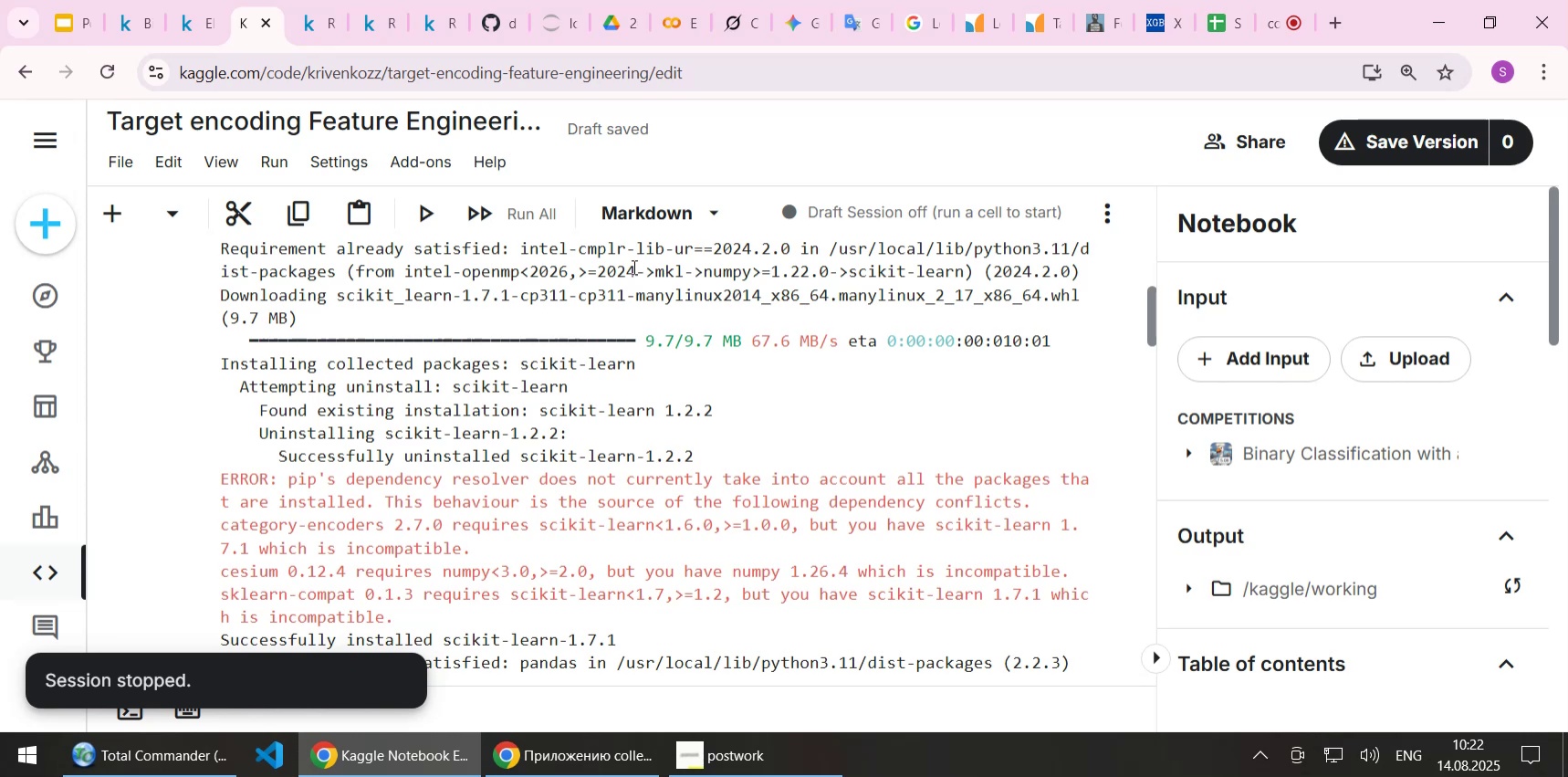 
wait(5.65)
 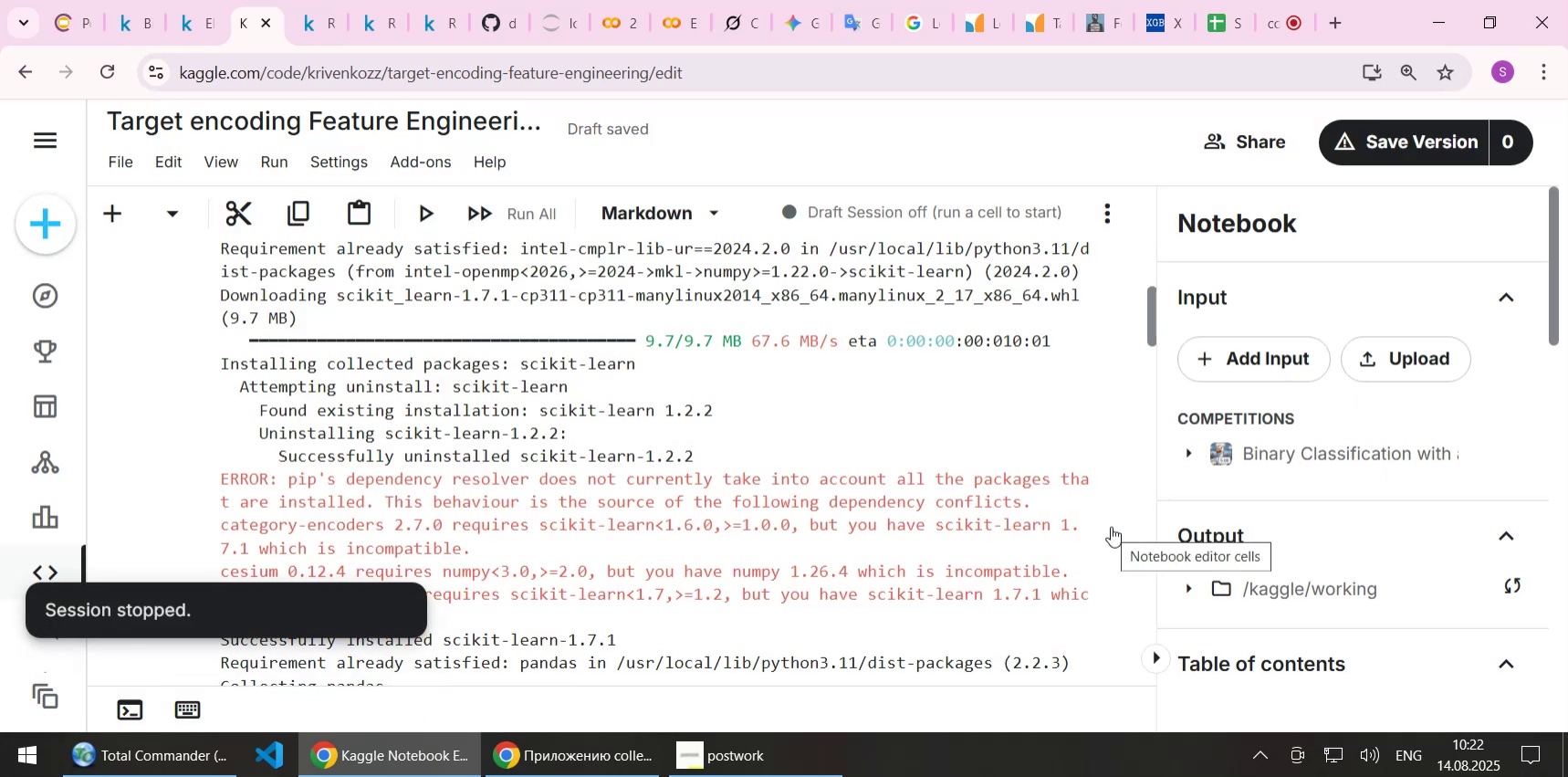 
left_click([267, 157])
 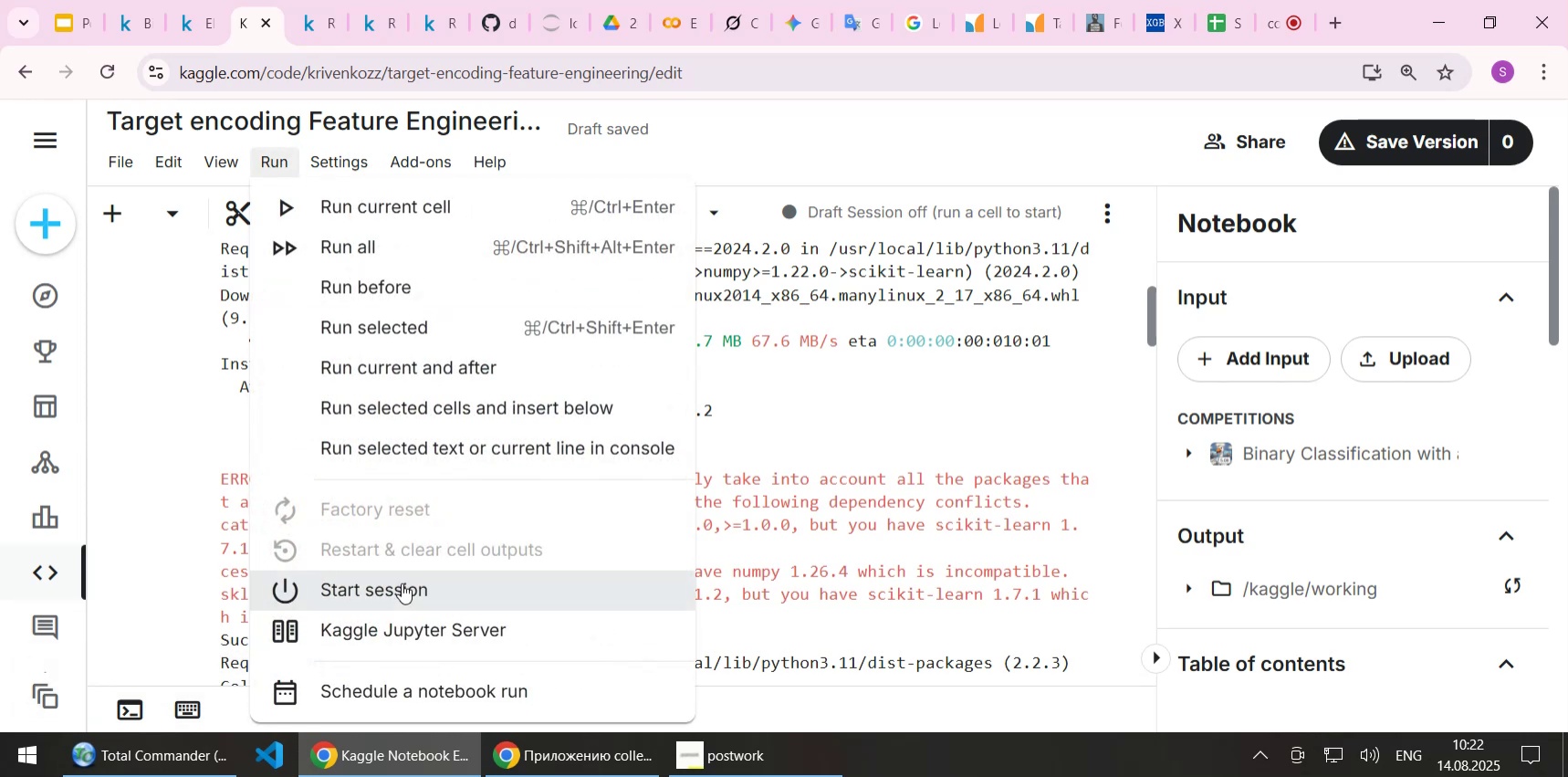 
left_click([402, 583])
 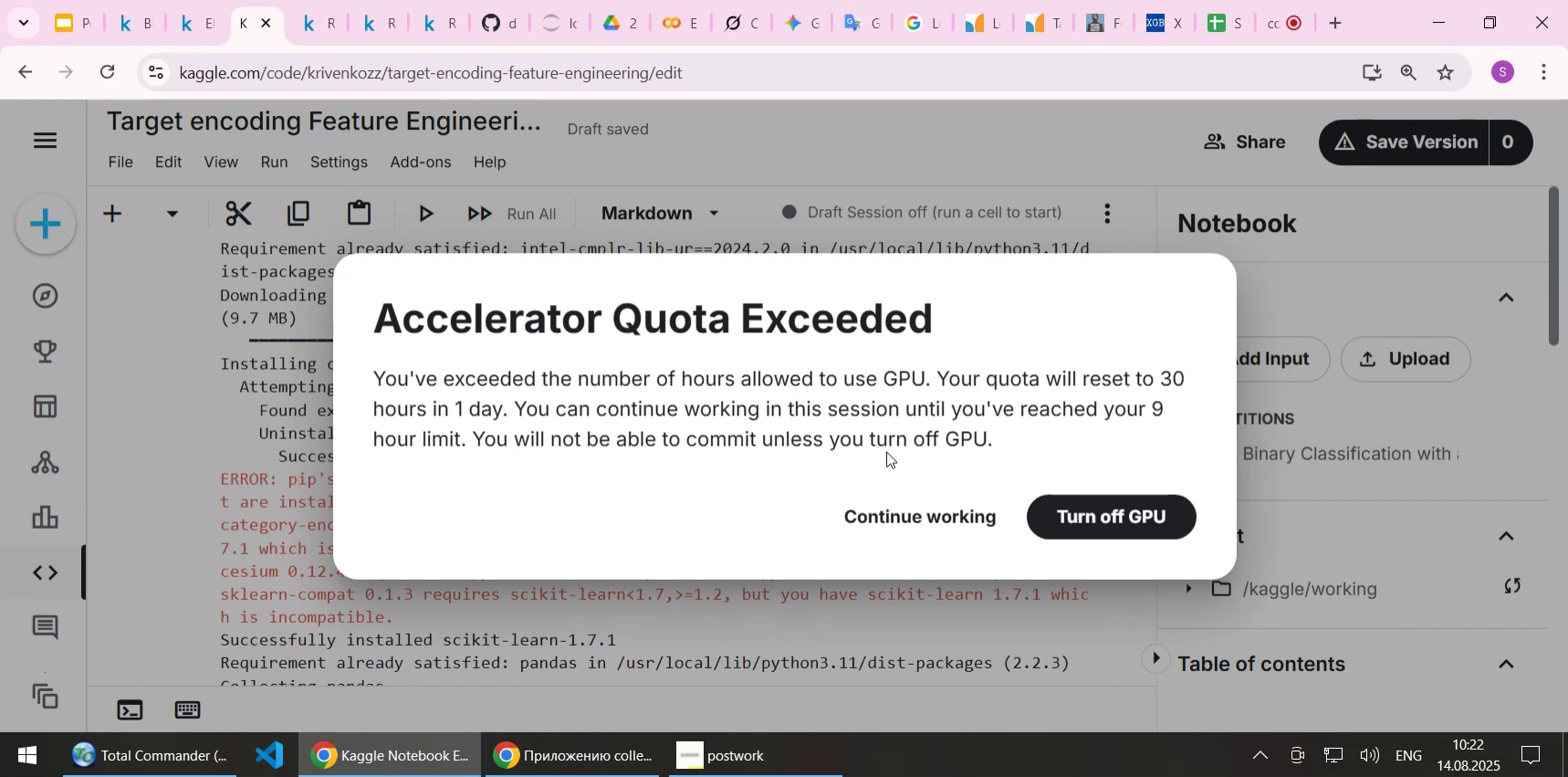 
wait(23.74)
 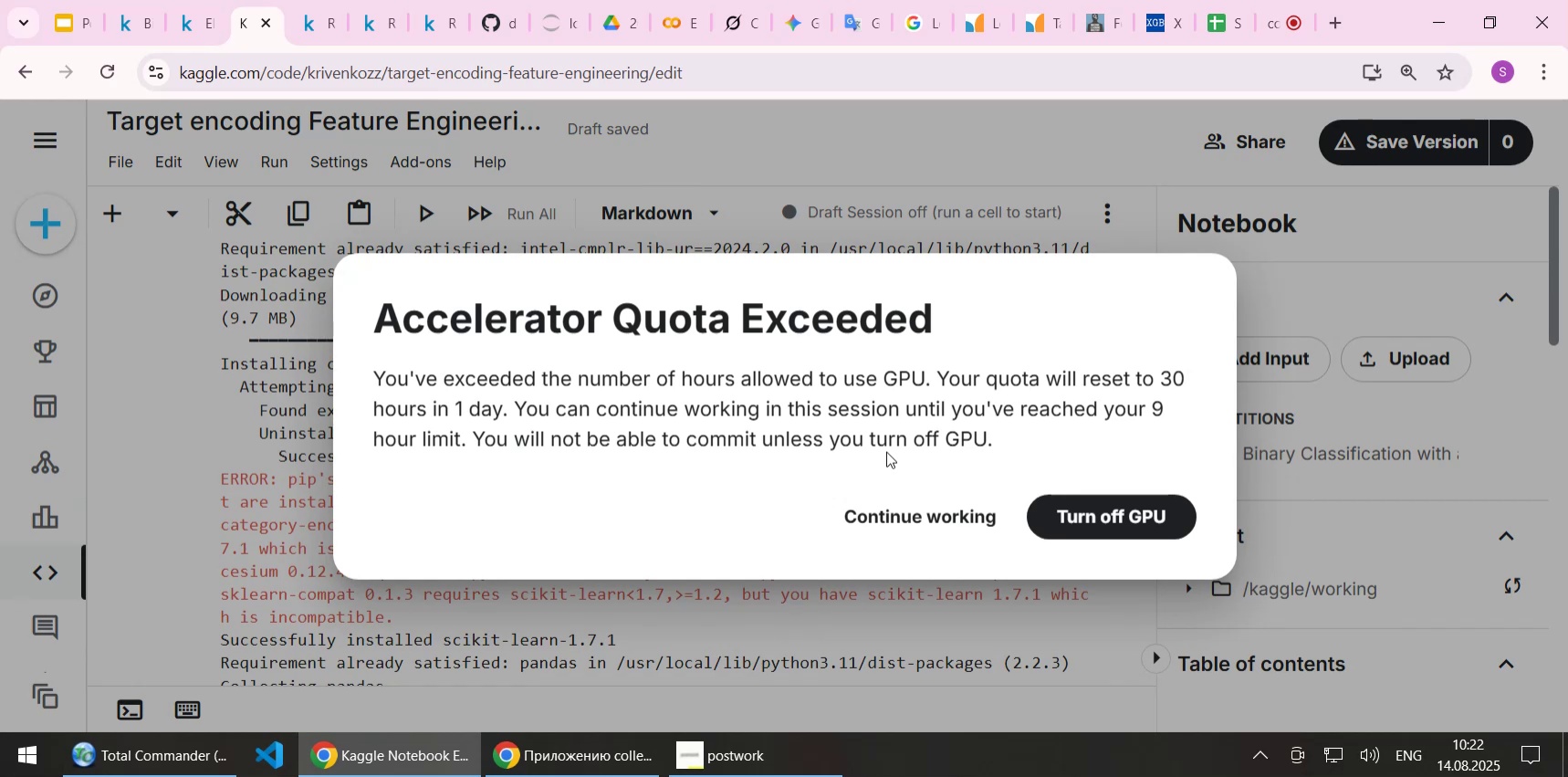 
left_click([921, 509])
 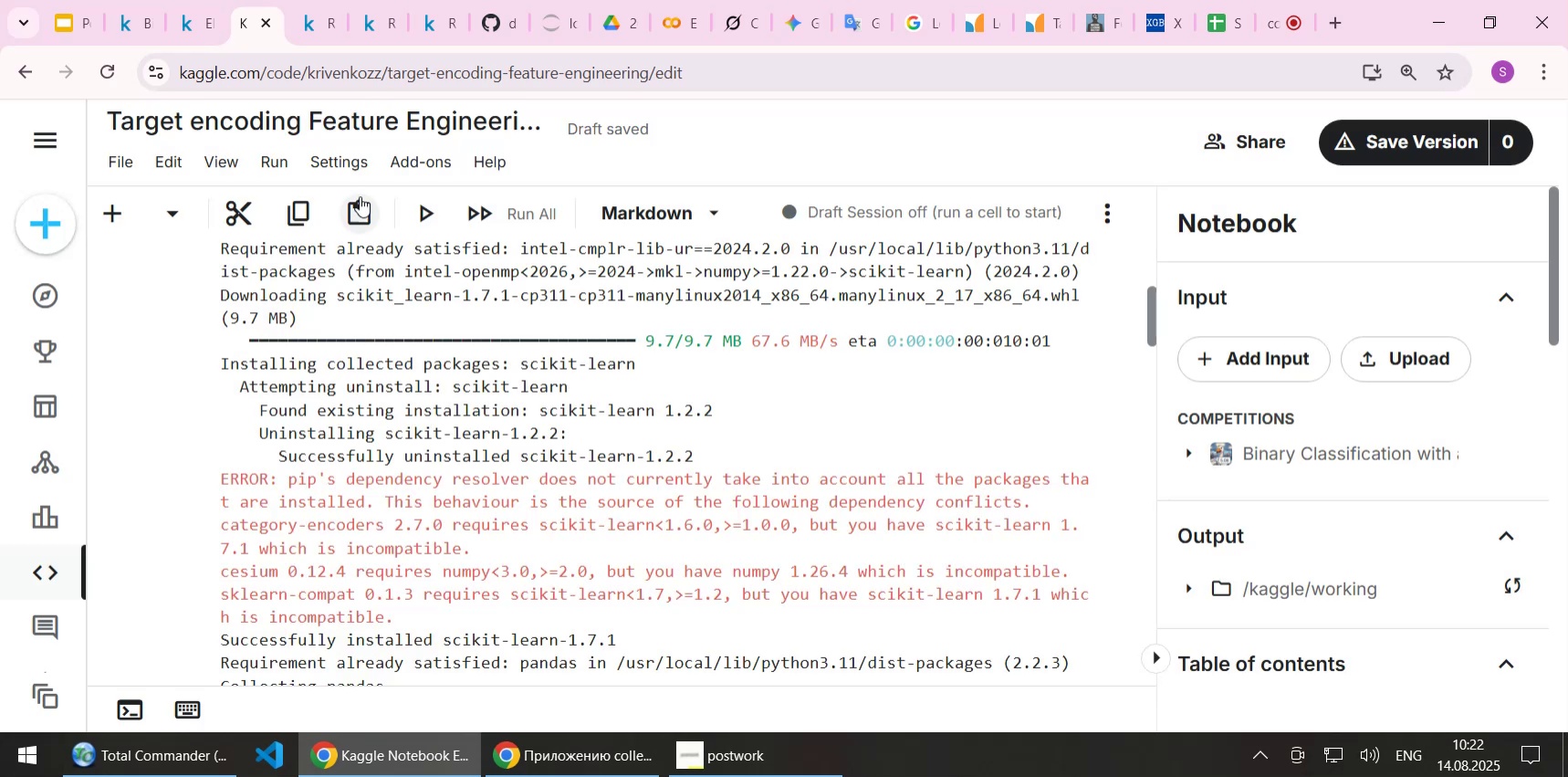 
left_click([324, 152])
 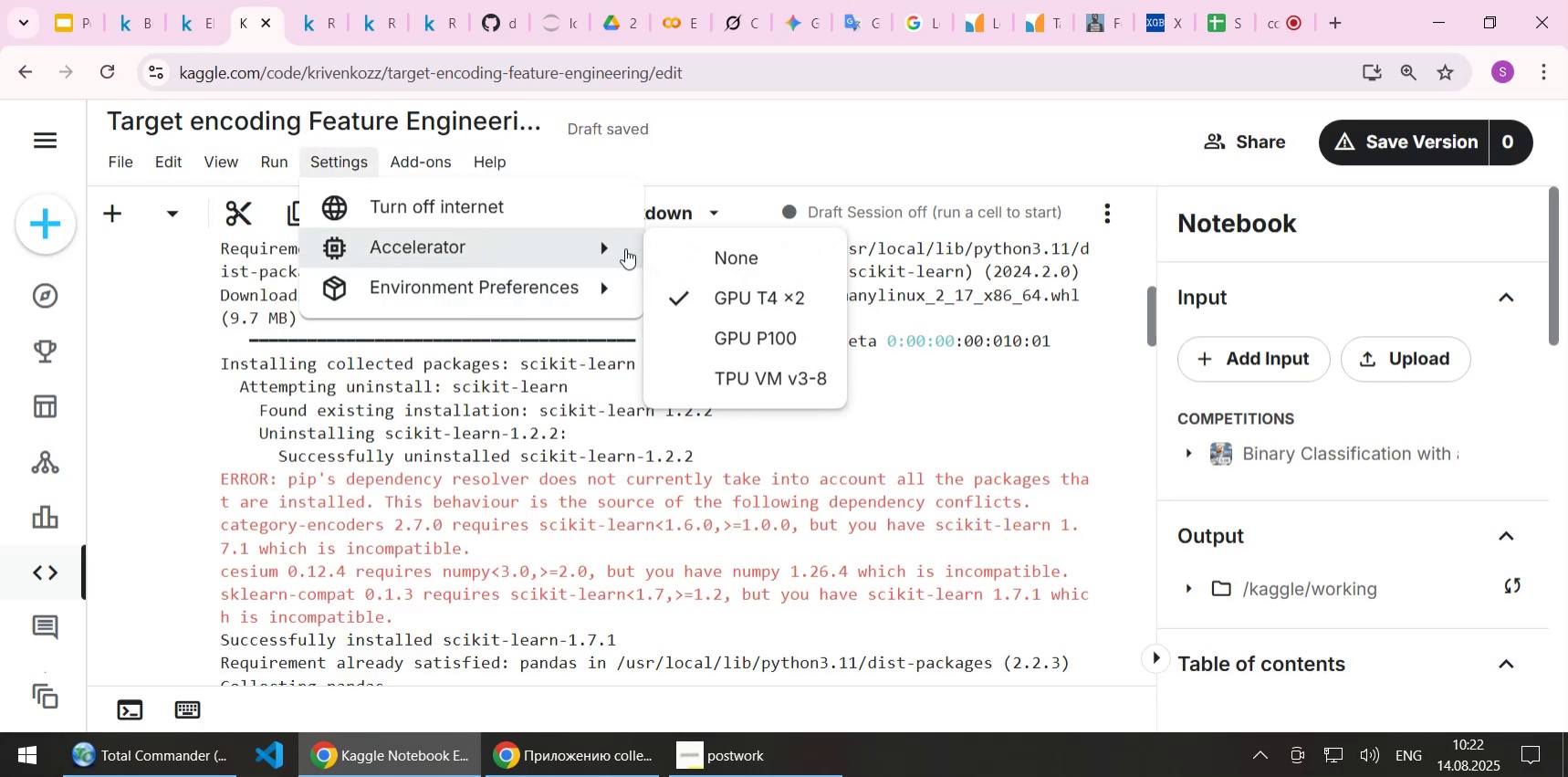 
left_click([702, 254])
 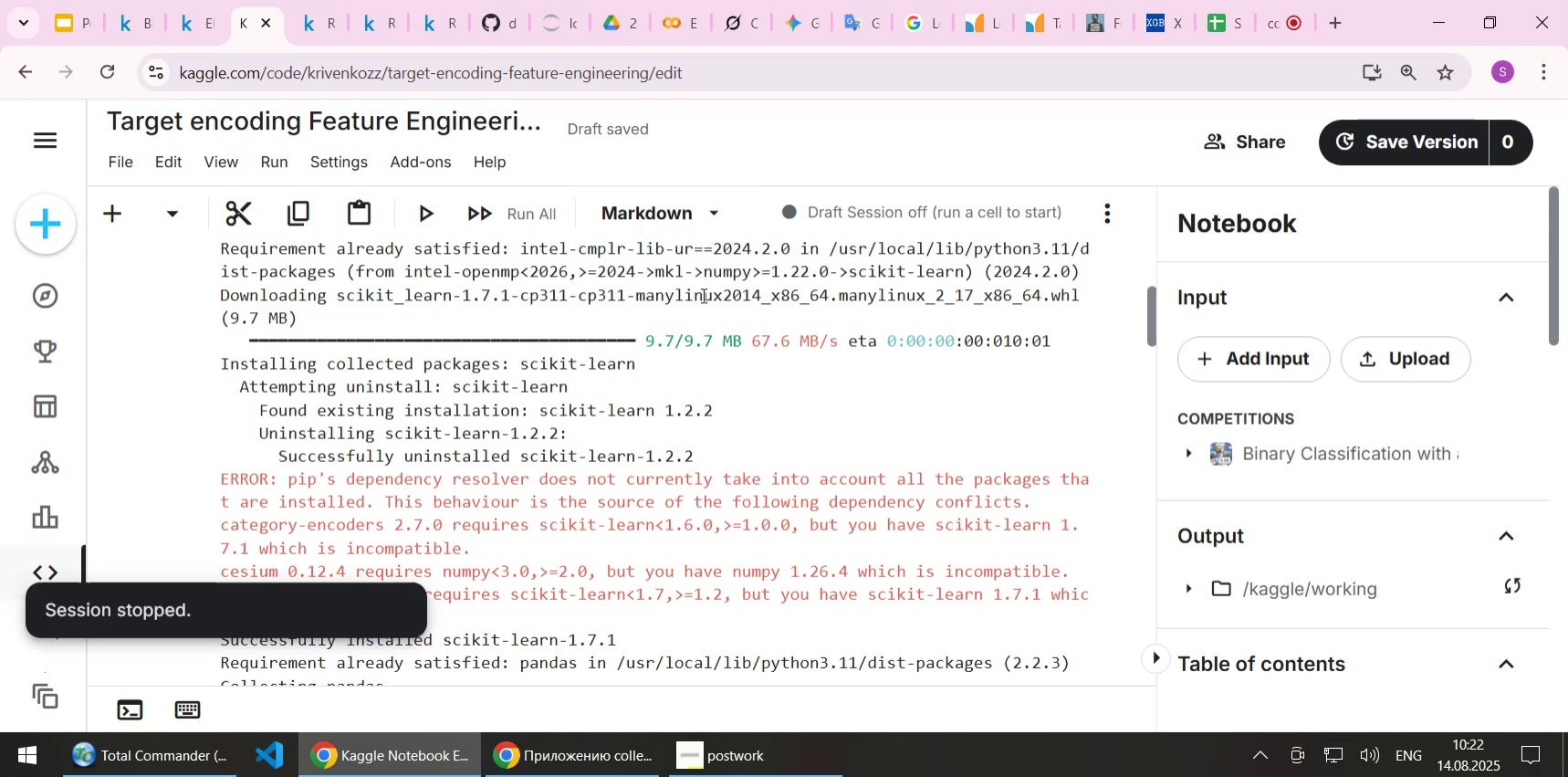 
scroll: coordinate [706, 368], scroll_direction: up, amount: 24.0
 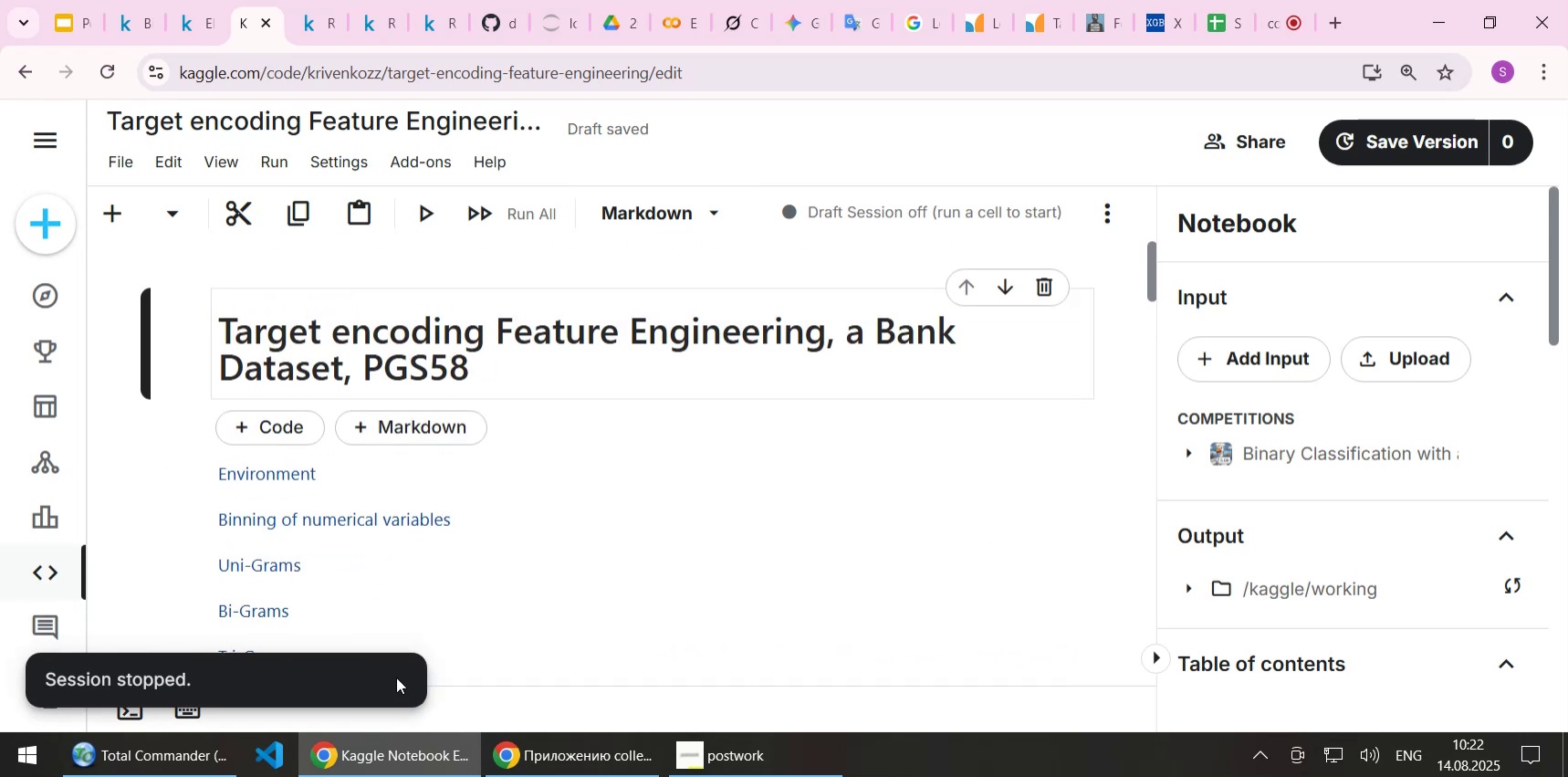 
left_click([396, 683])
 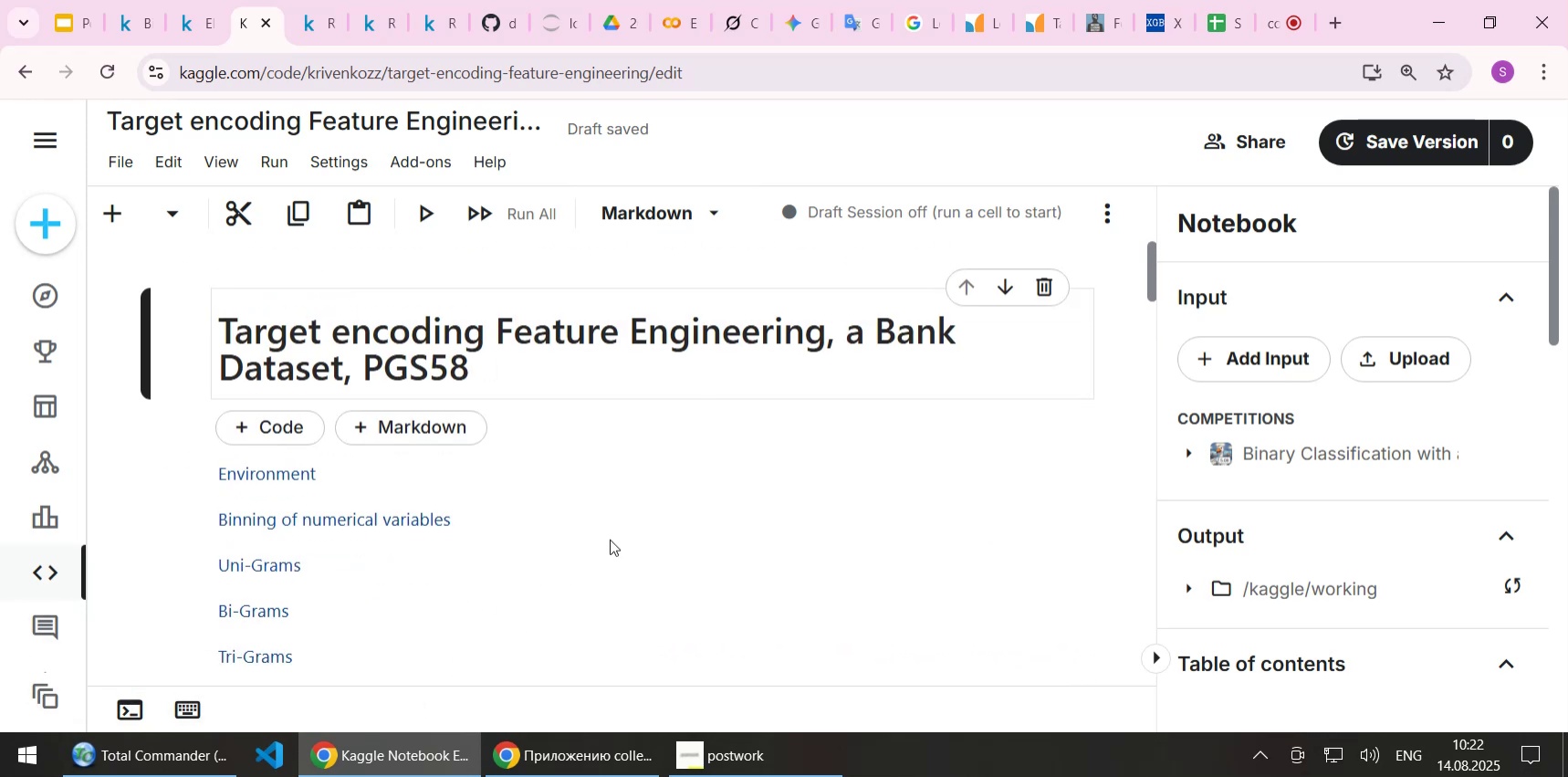 
scroll: coordinate [610, 539], scroll_direction: up, amount: 3.0
 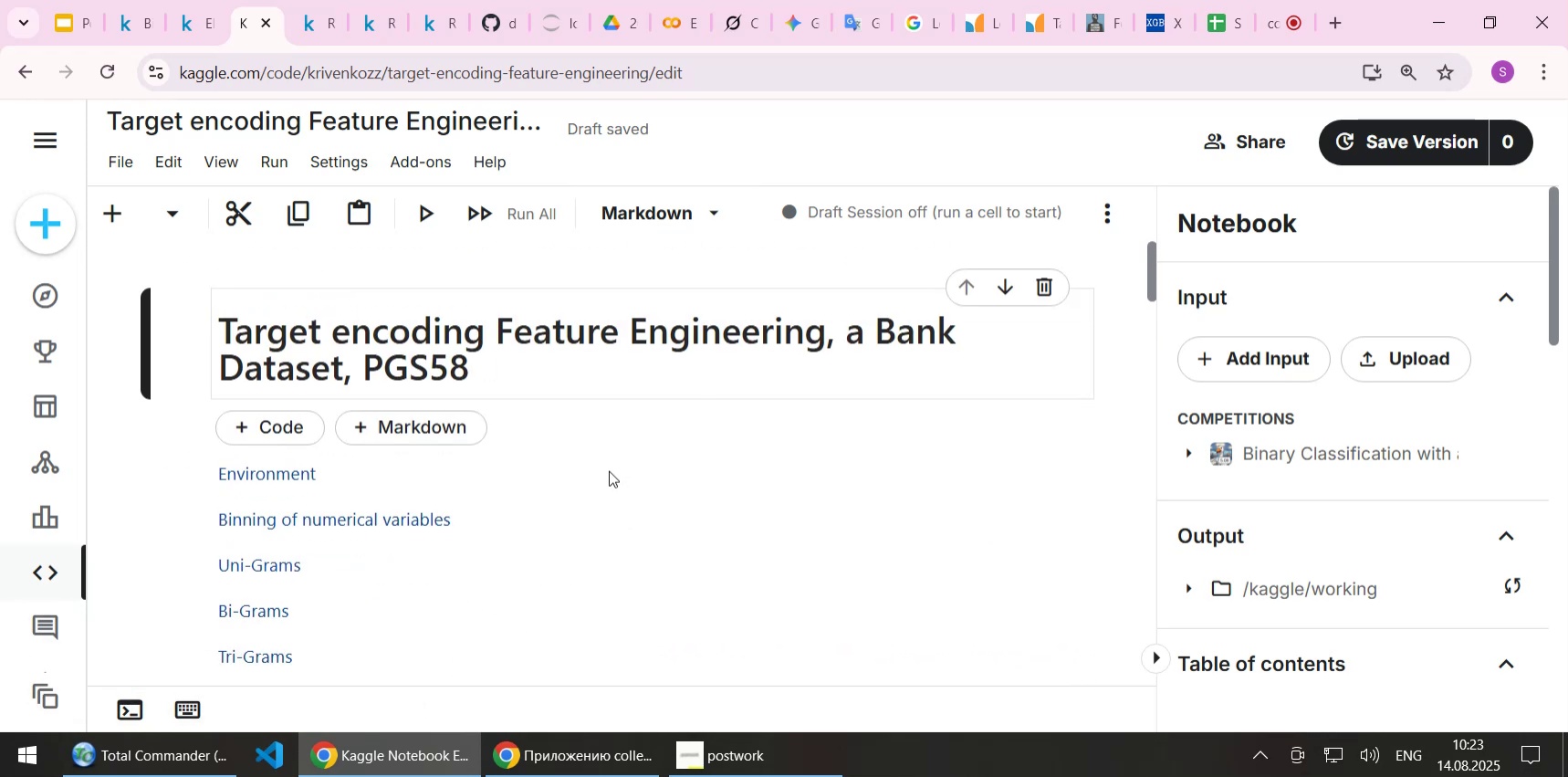 
scroll: coordinate [606, 470], scroll_direction: none, amount: 0.0
 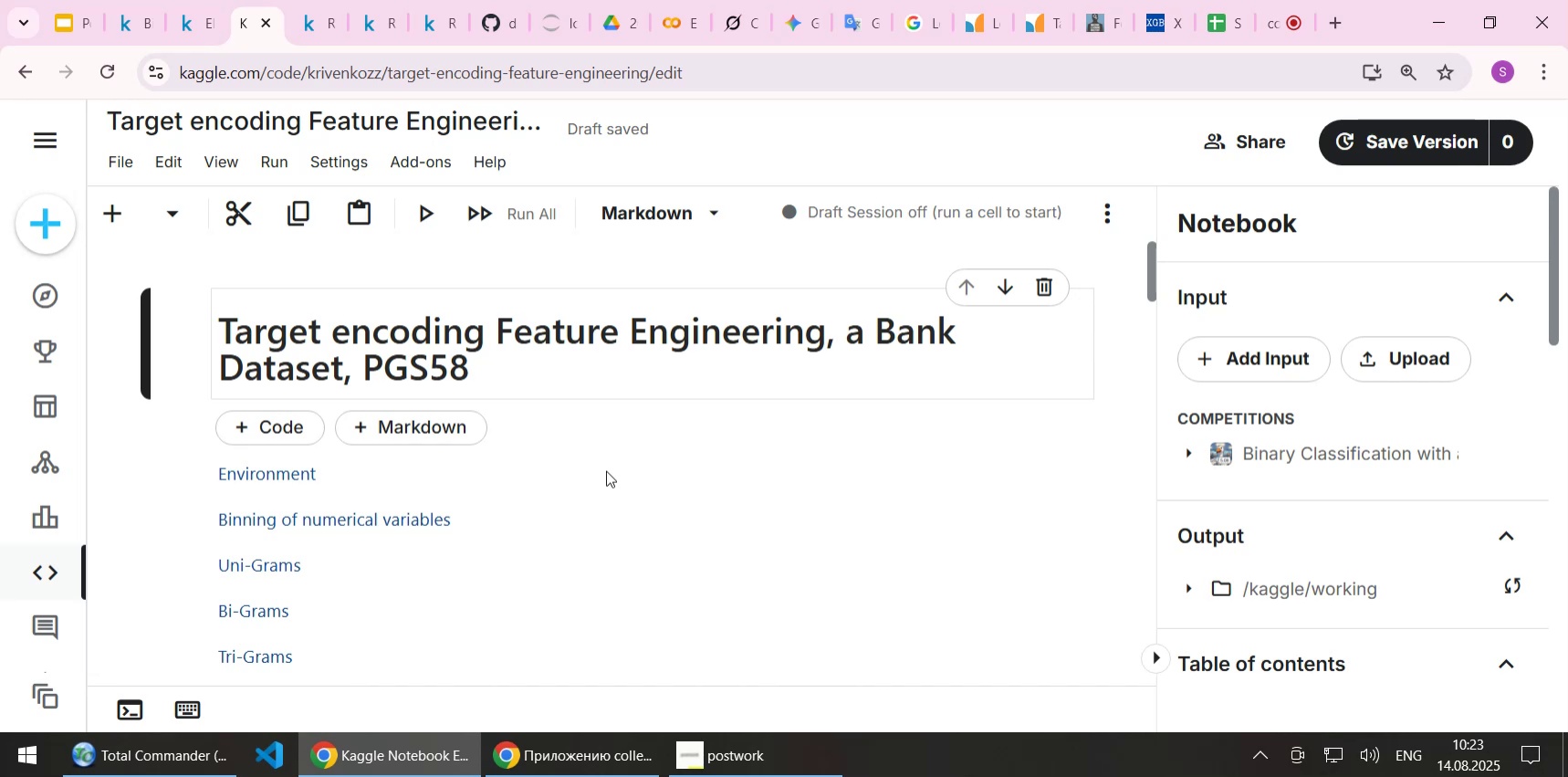 
wait(7.06)
 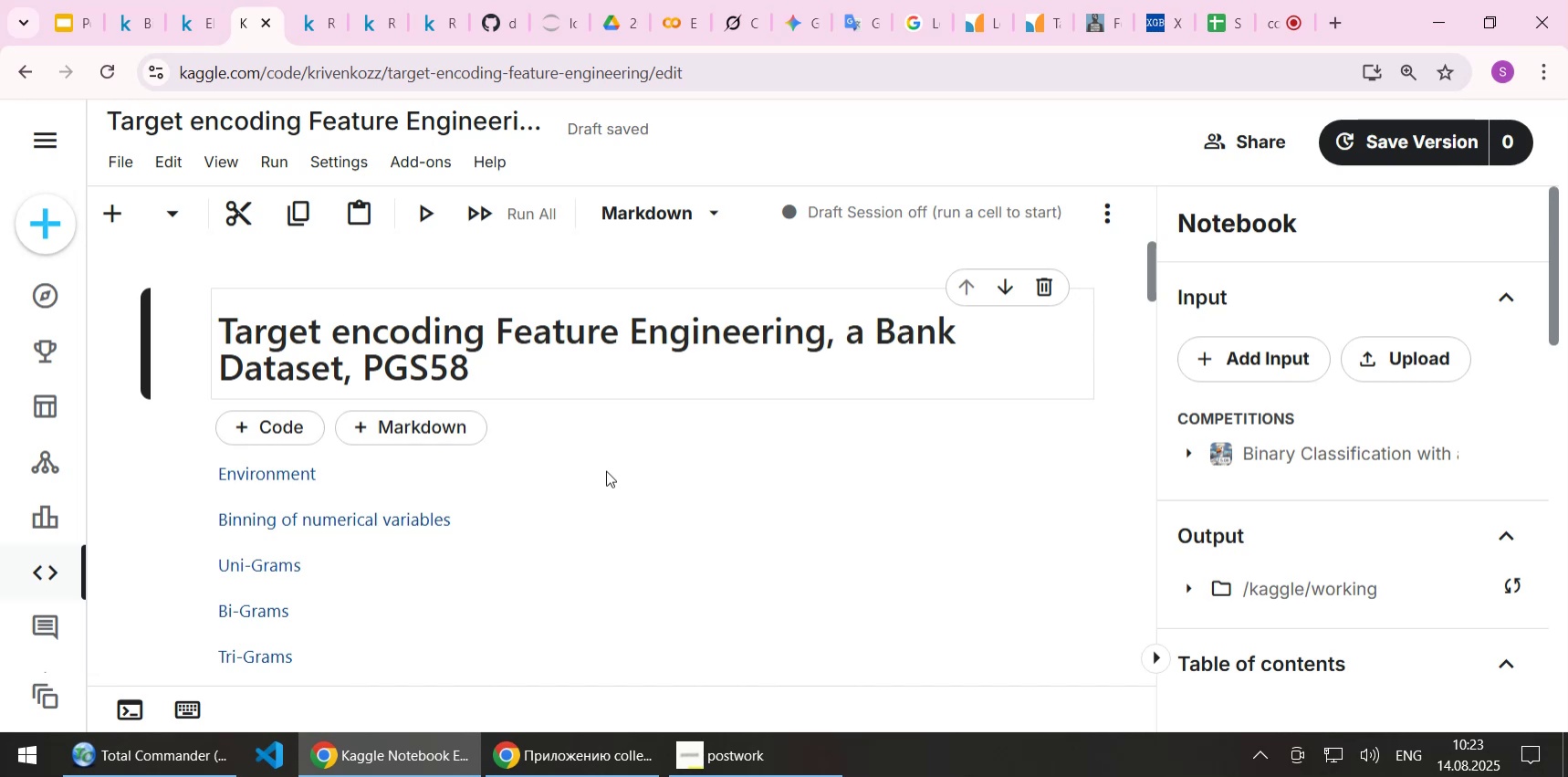 
scroll: coordinate [605, 525], scroll_direction: down, amount: 2.0
 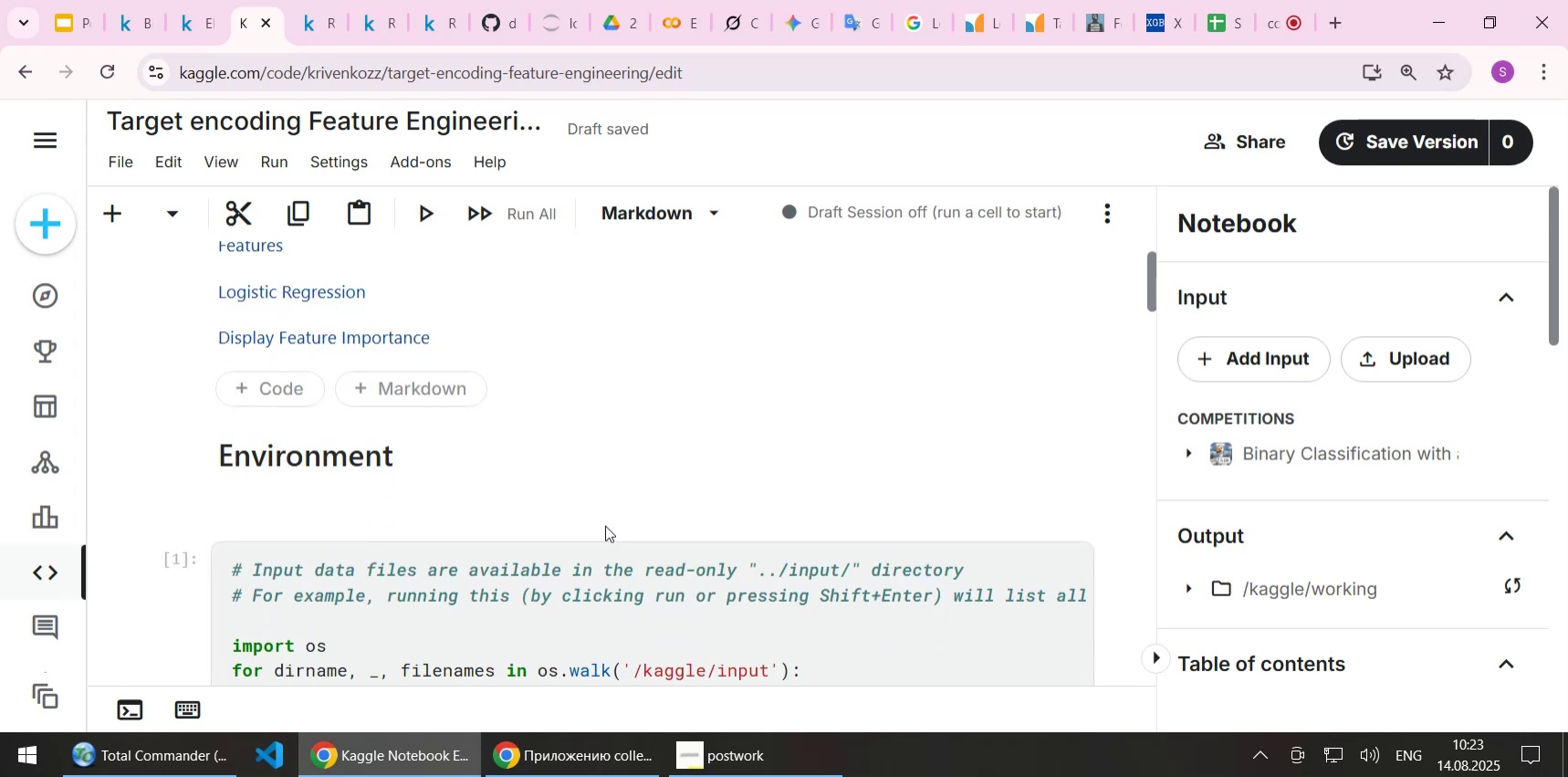 
wait(7.03)
 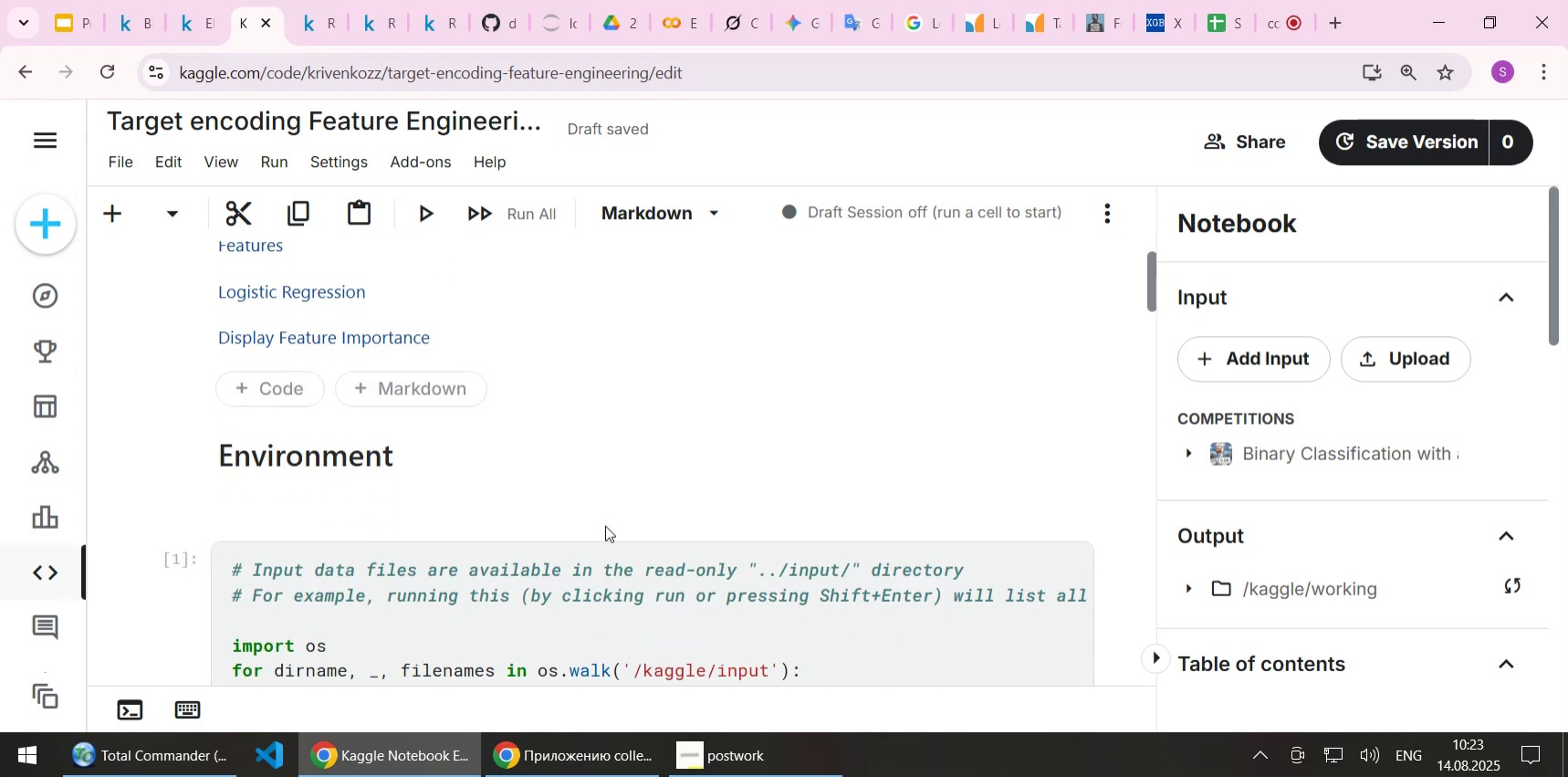 
scroll: coordinate [611, 518], scroll_direction: up, amount: 5.0
 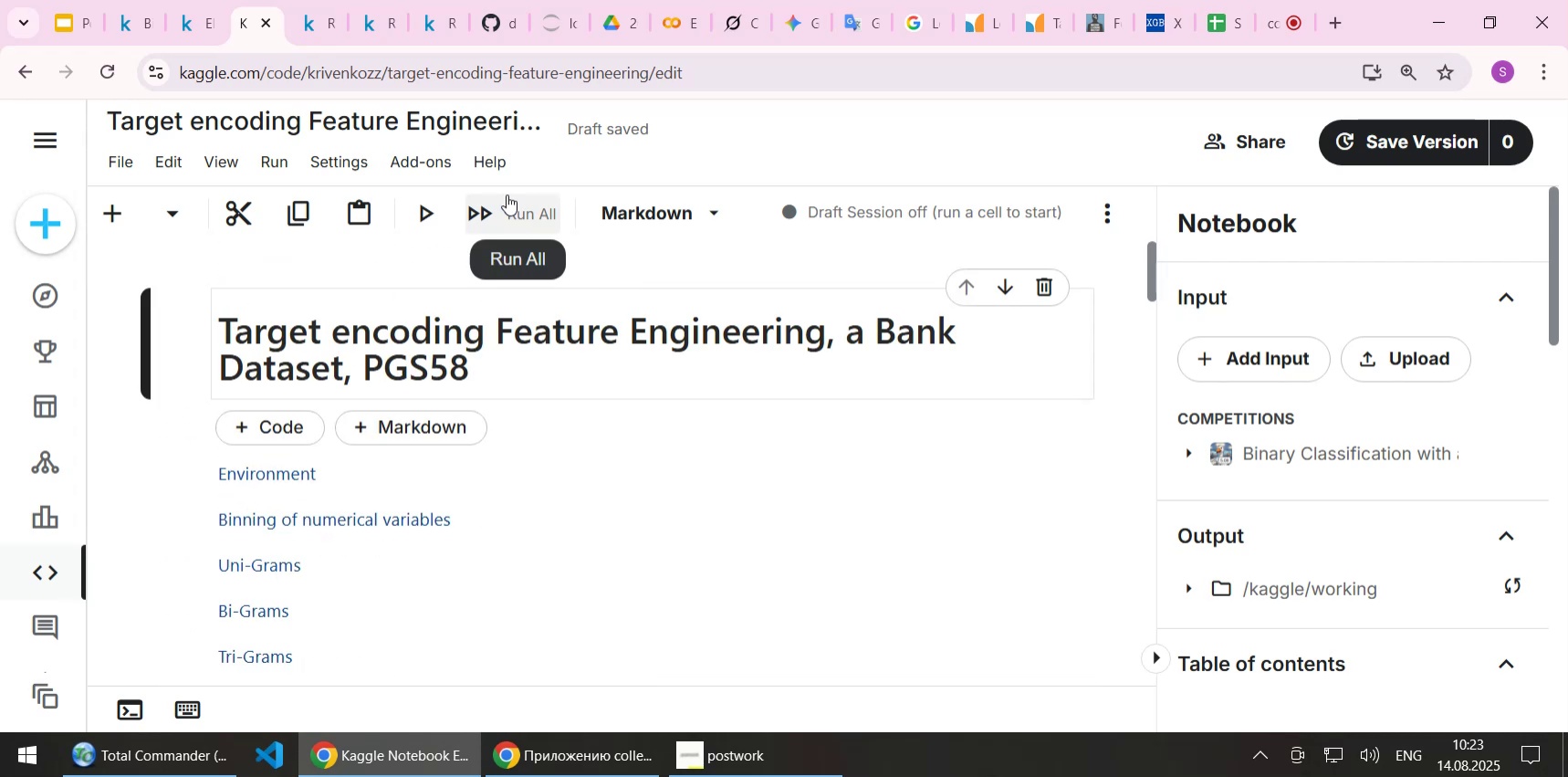 
scroll: coordinate [609, 477], scroll_direction: down, amount: 46.0
 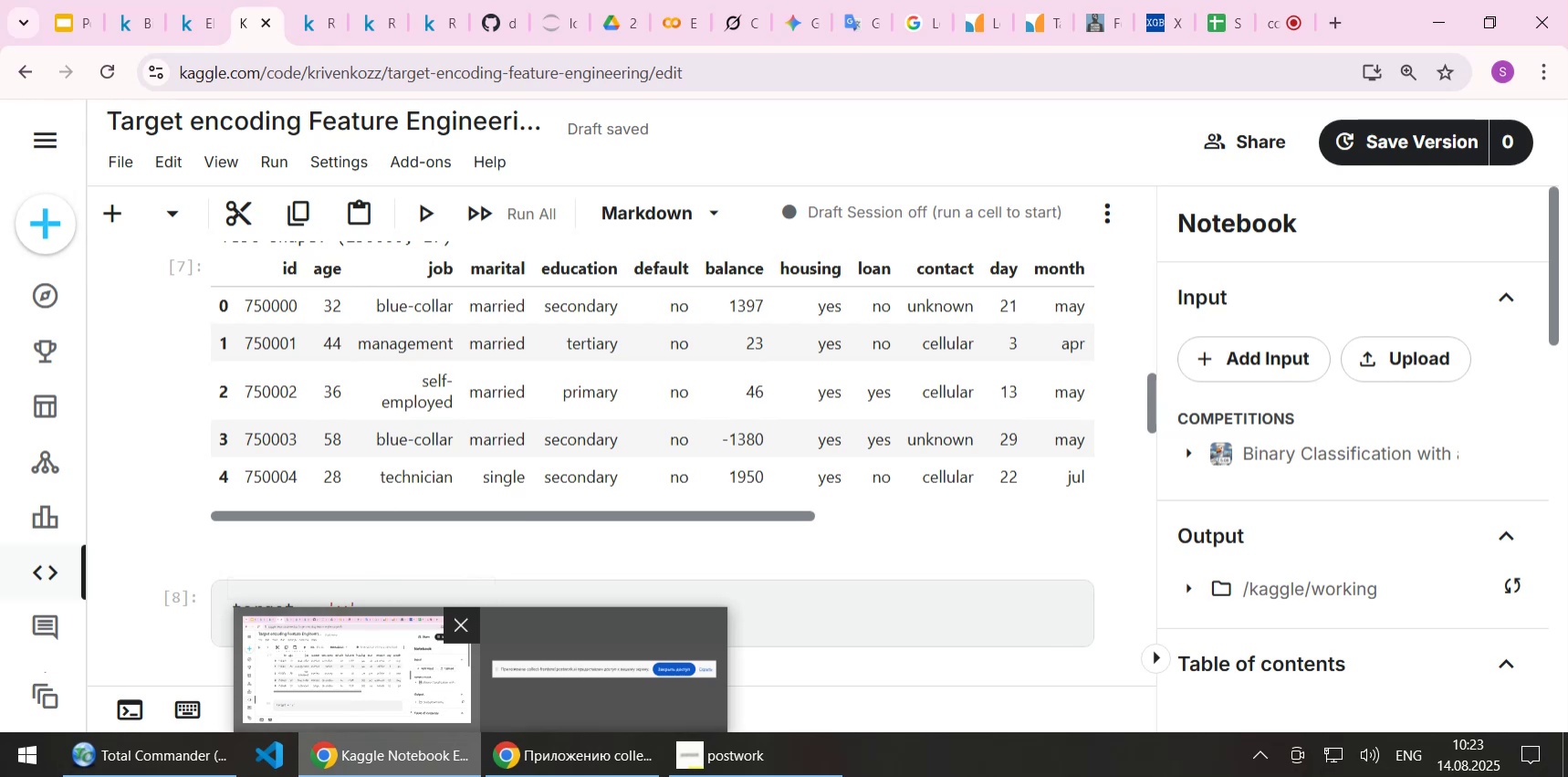 
wait(25.12)
 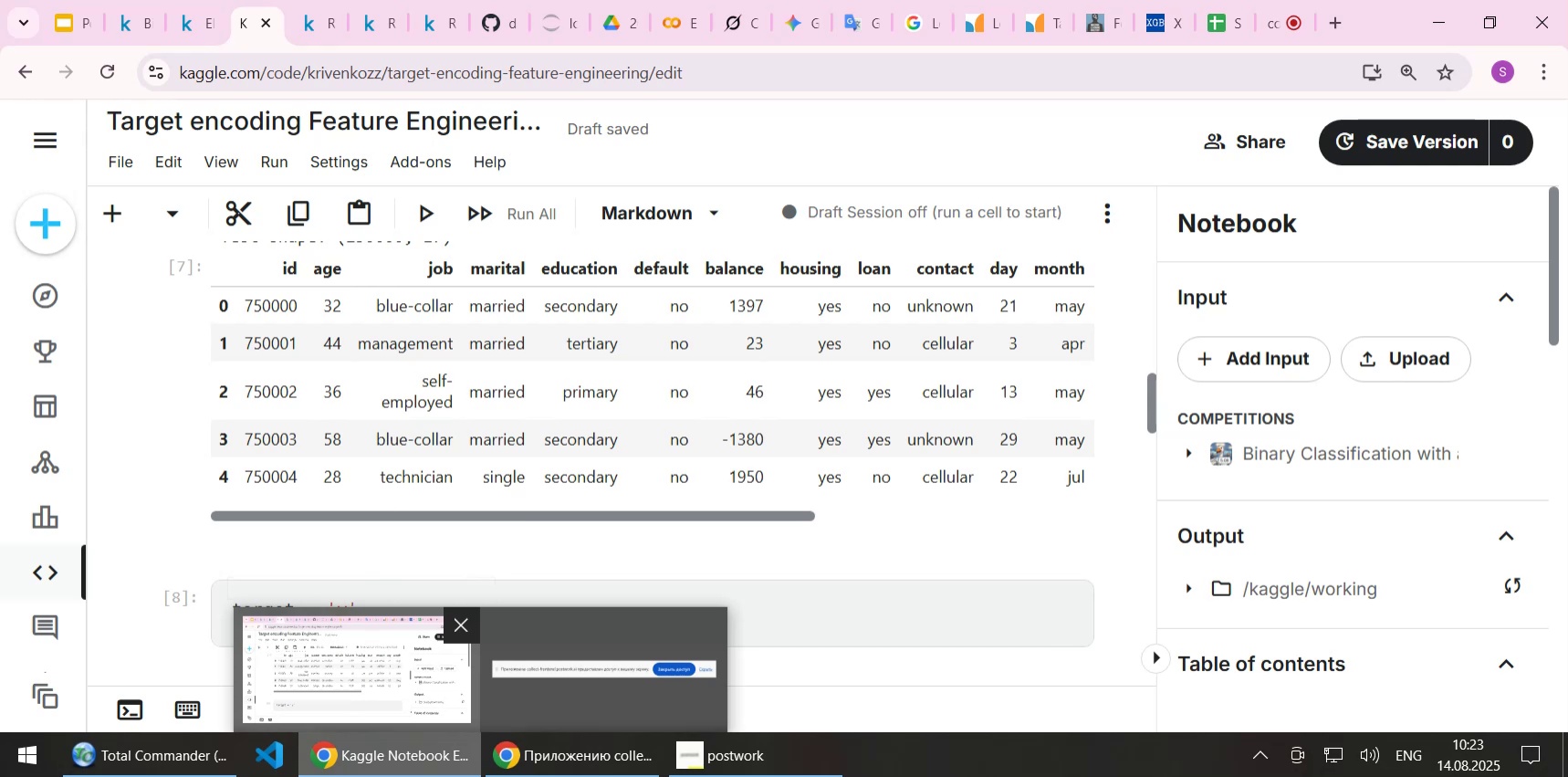 
left_click([915, 554])
 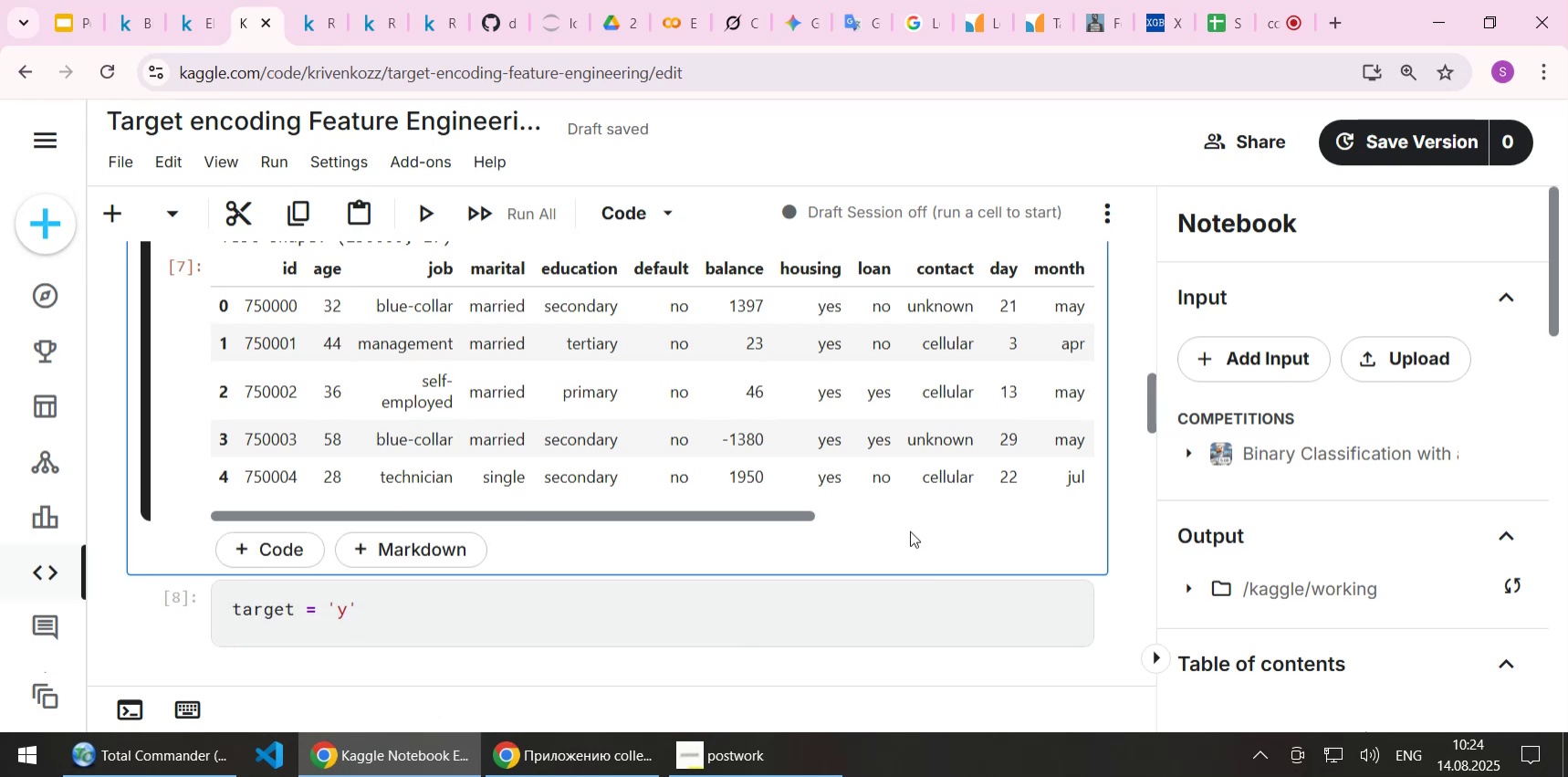 
scroll: coordinate [901, 516], scroll_direction: down, amount: 3.0
 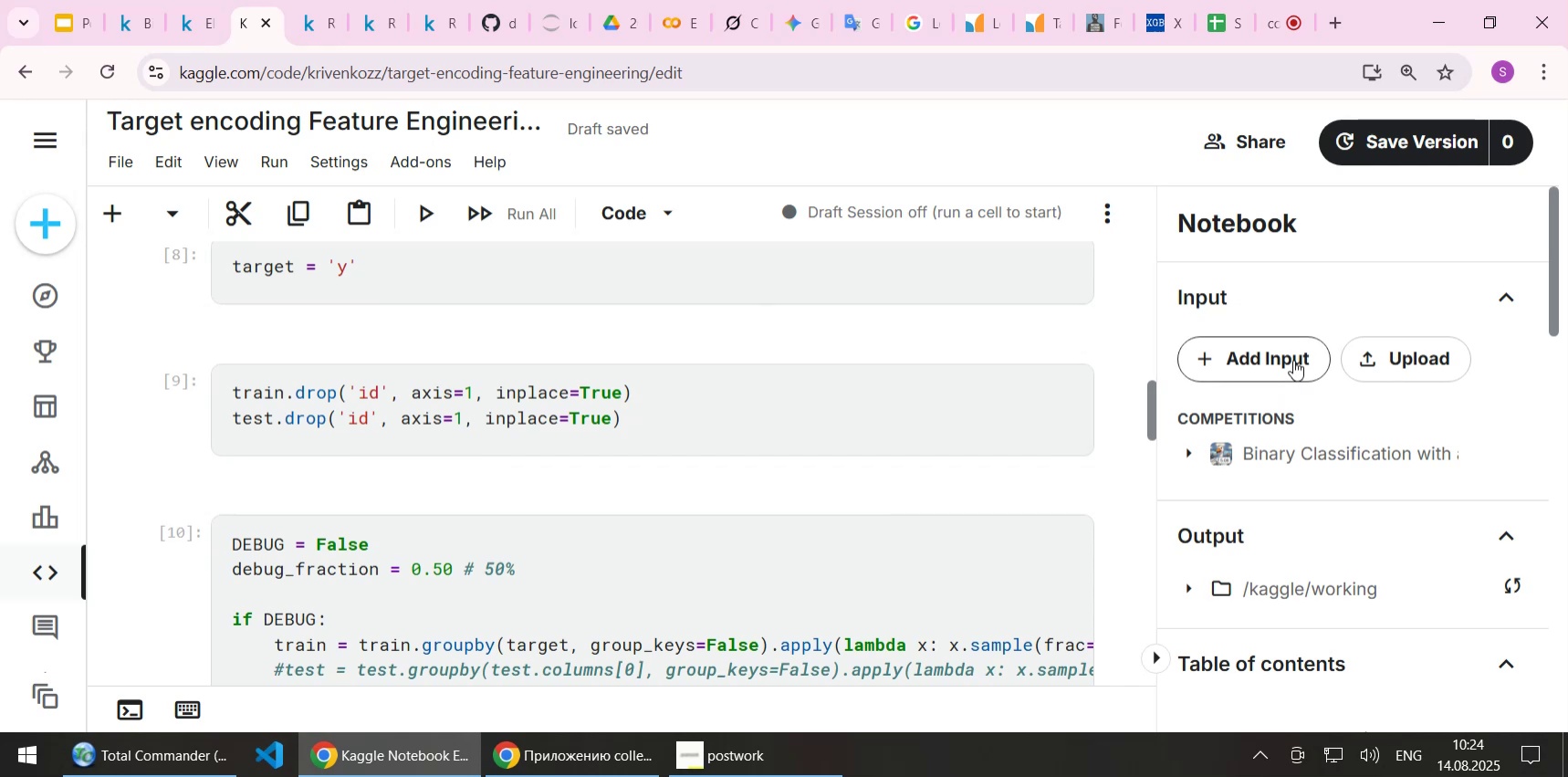 
wait(14.87)
 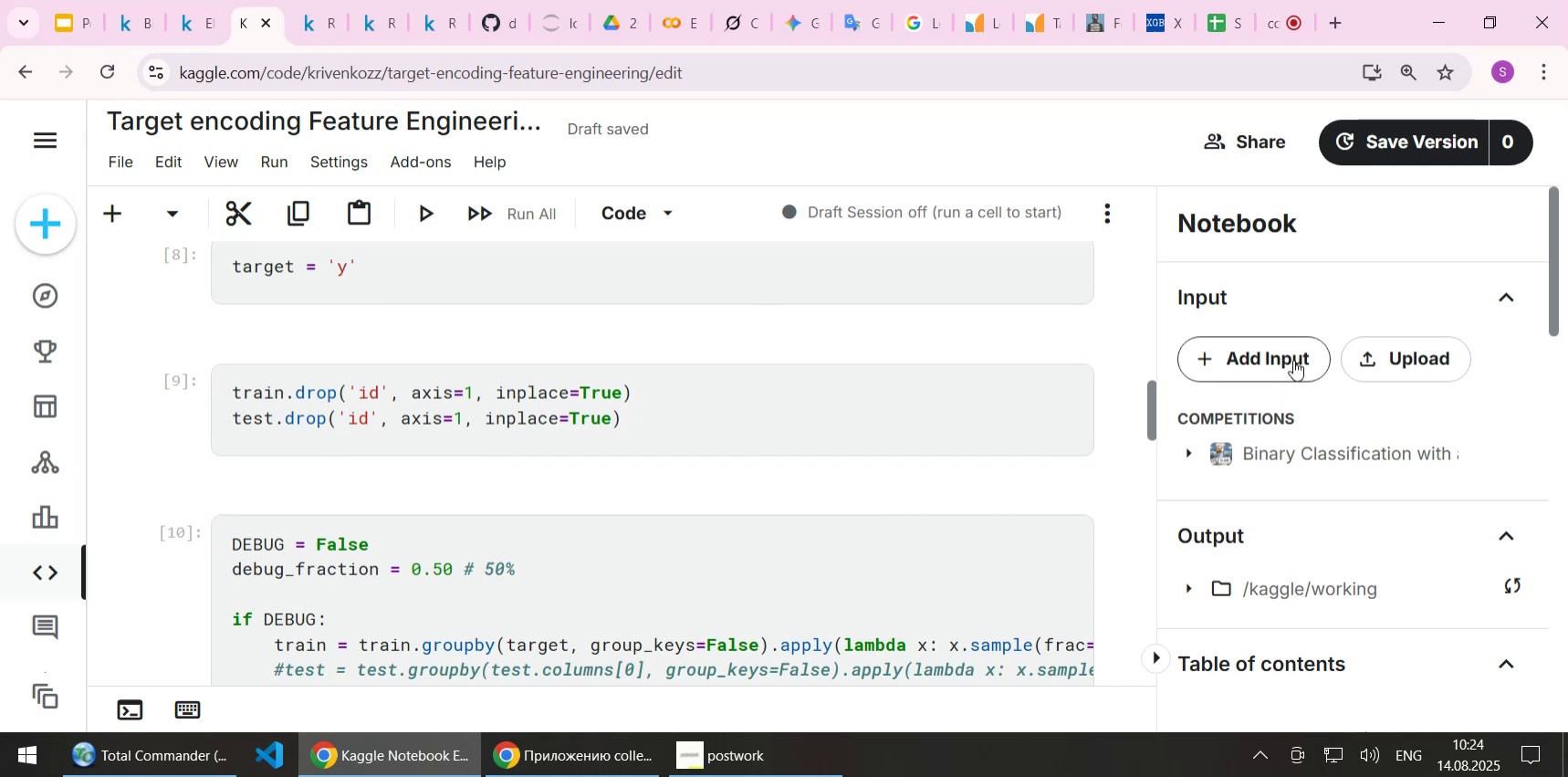 
scroll: coordinate [724, 456], scroll_direction: down, amount: 4.0
 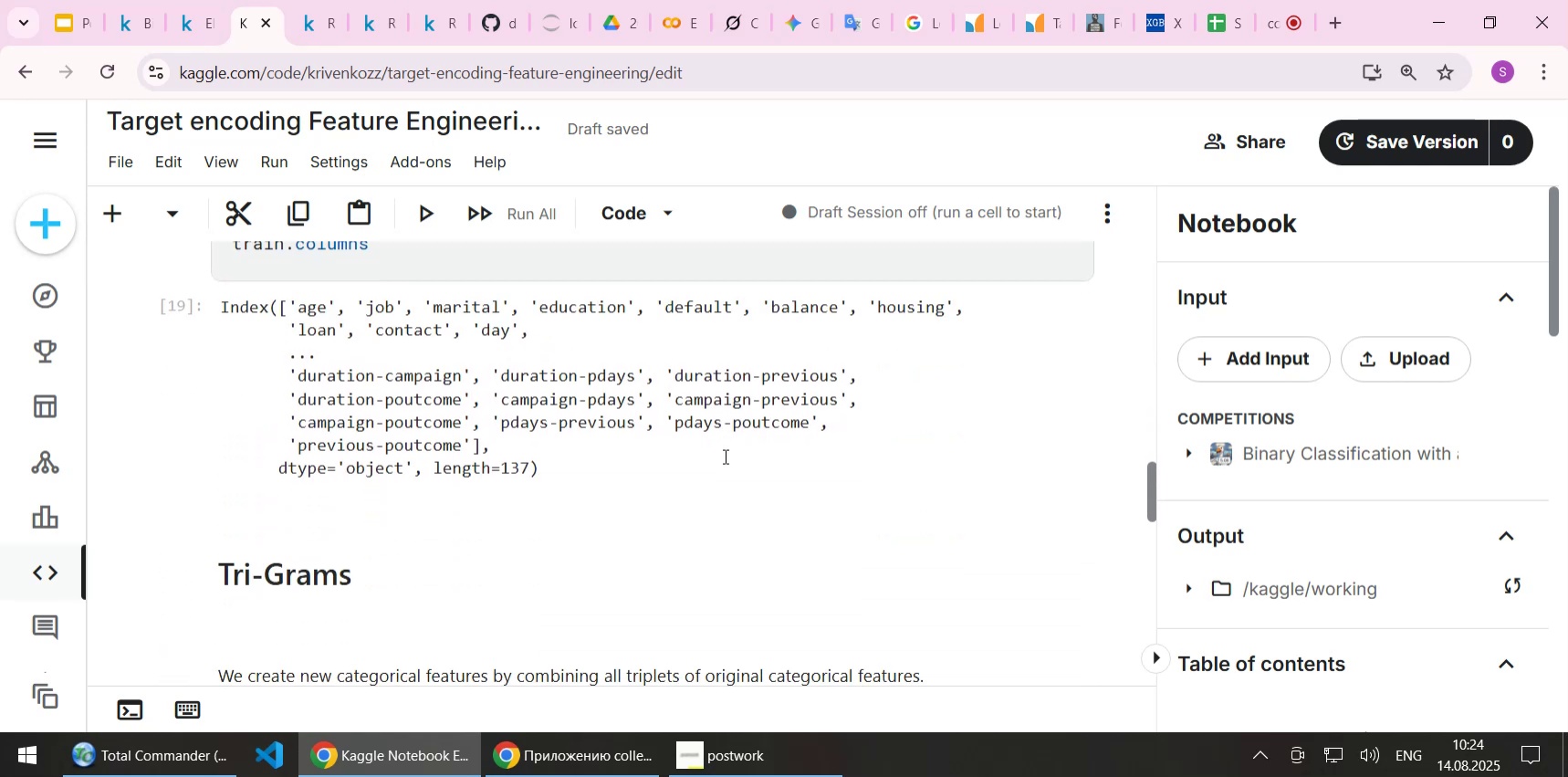 
scroll: coordinate [724, 456], scroll_direction: up, amount: 6.0
 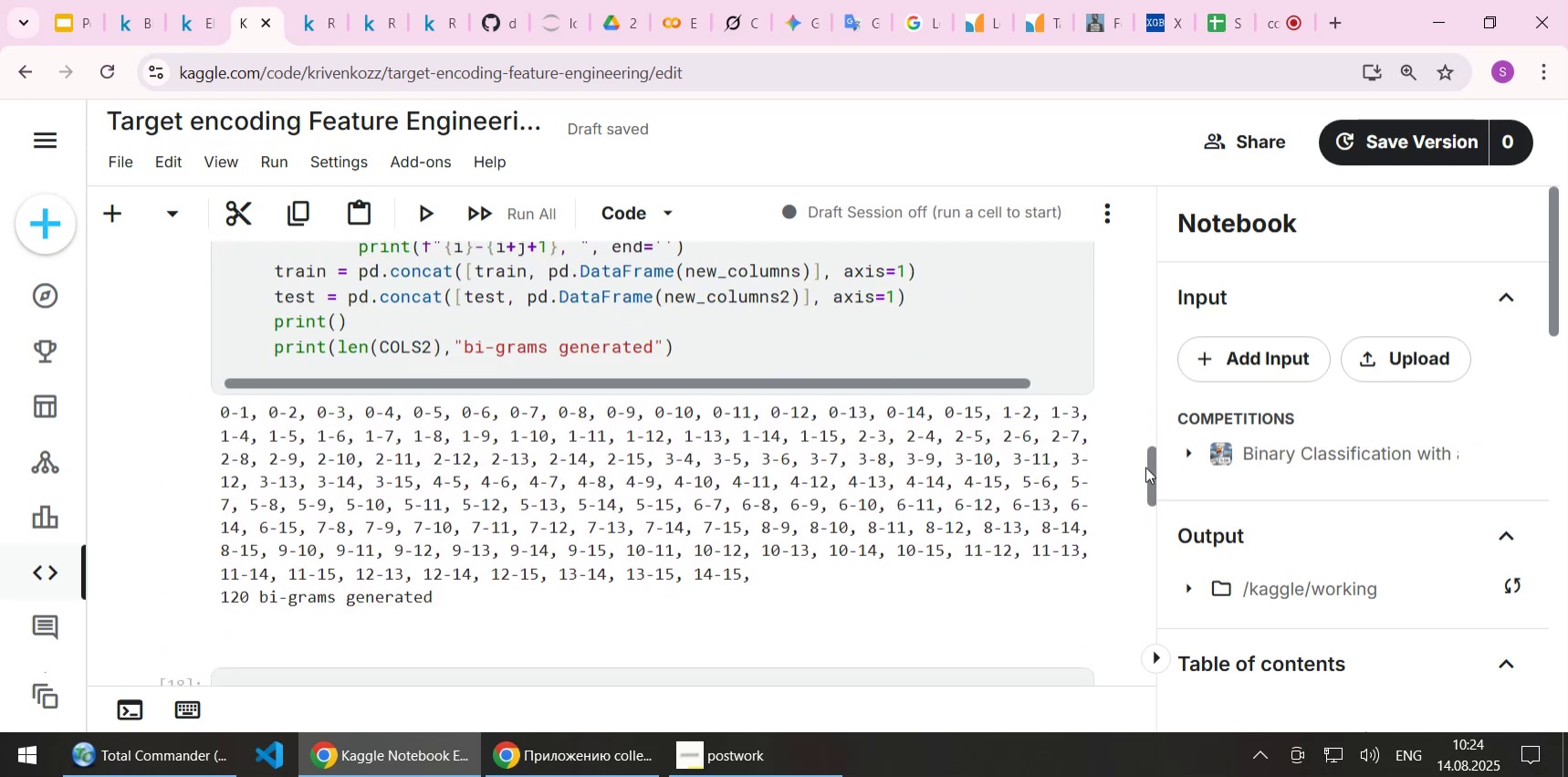 
left_click_drag(start_coordinate=[1149, 467], to_coordinate=[1144, 644])
 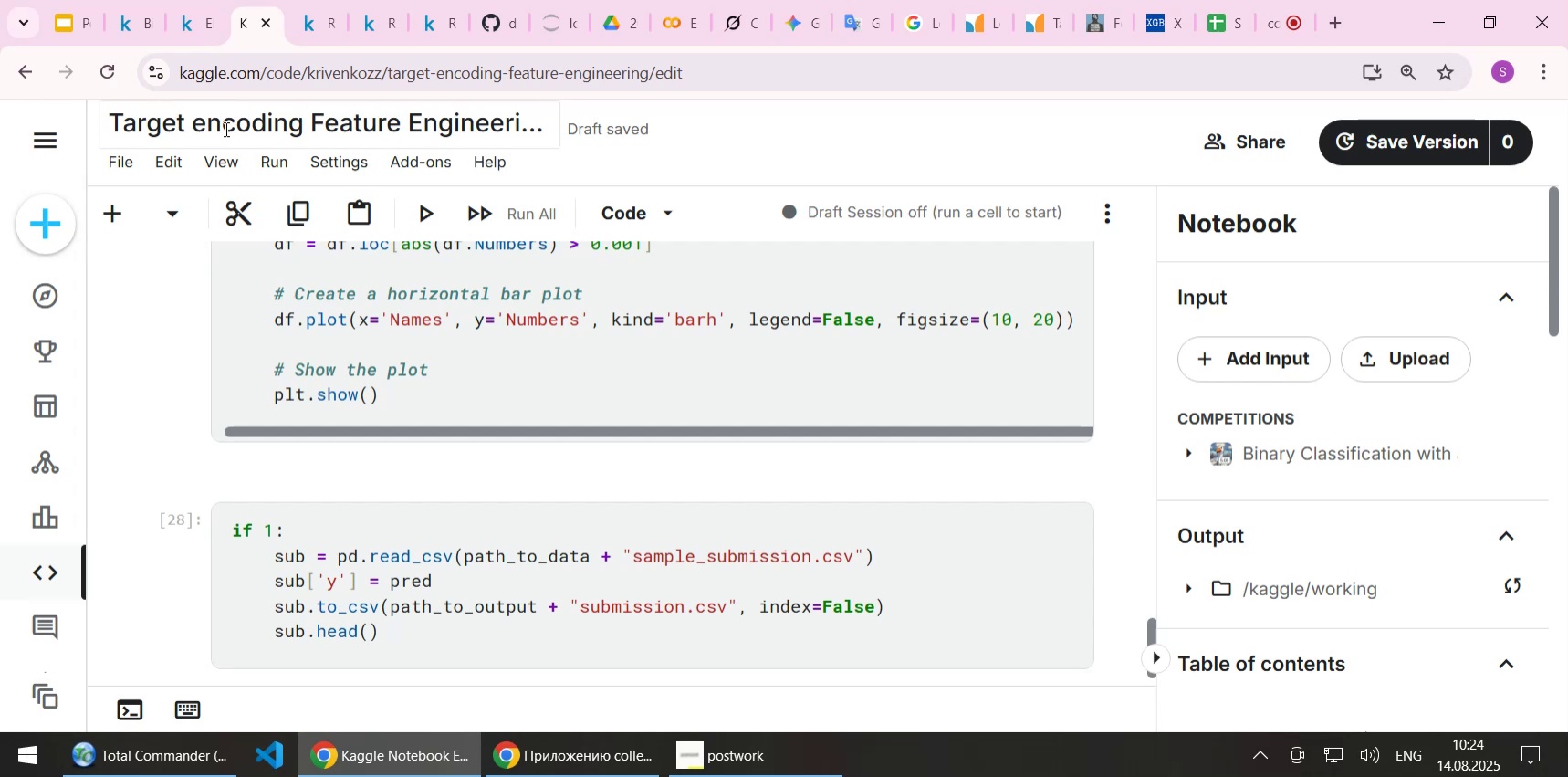 
left_click([227, 126])
 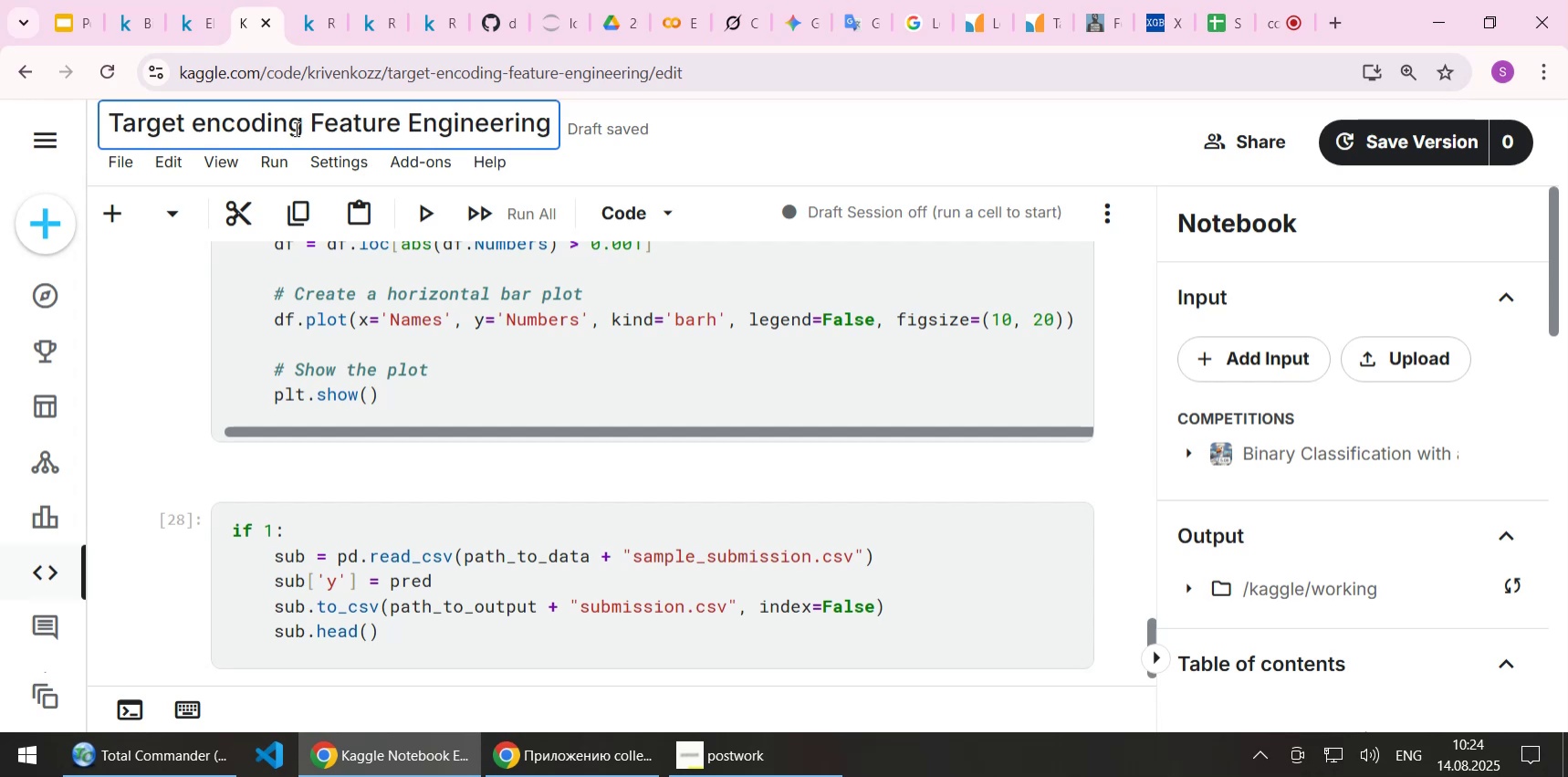 
left_click([300, 126])
 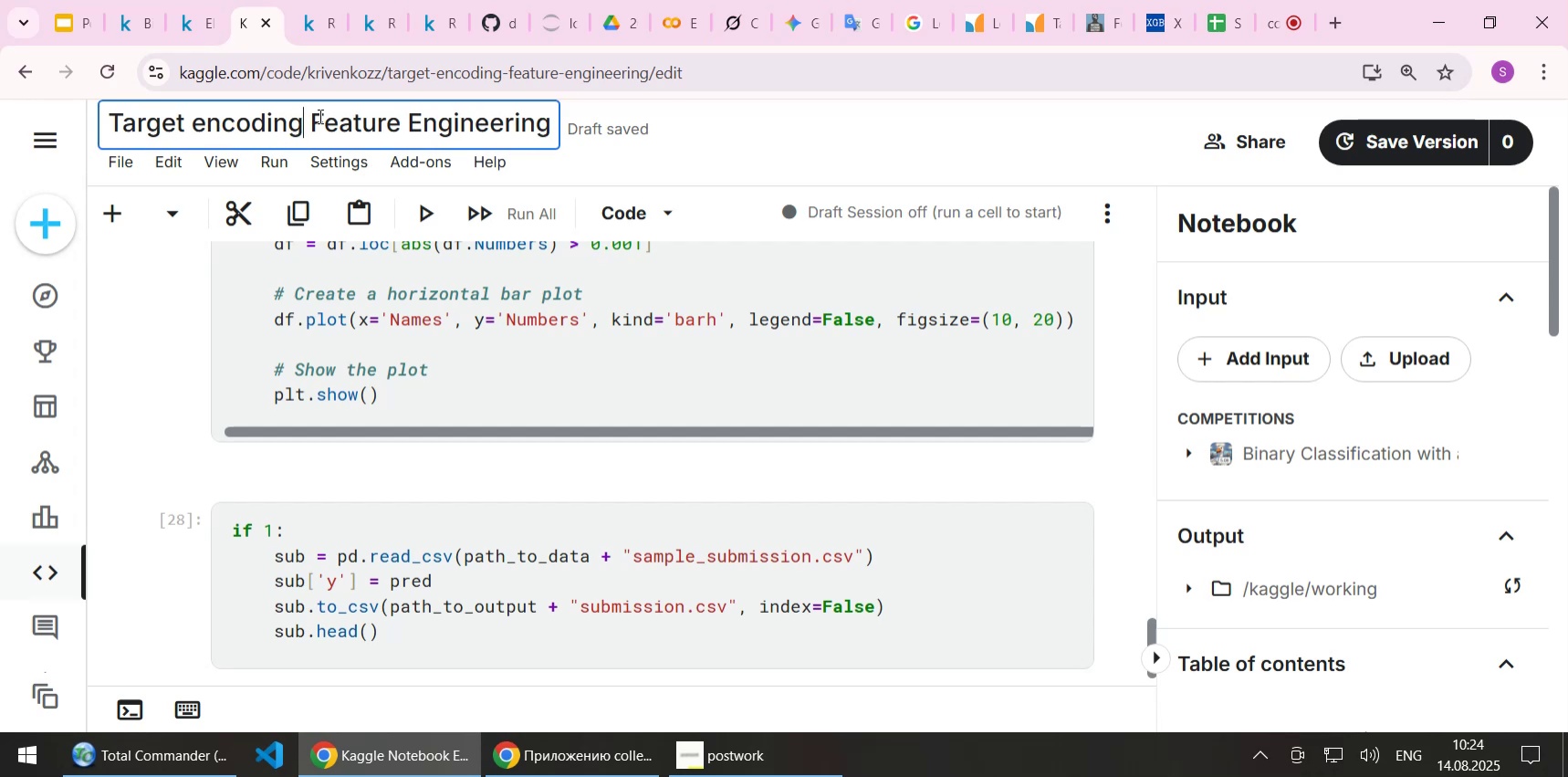 
key(Shift+Backslash)
 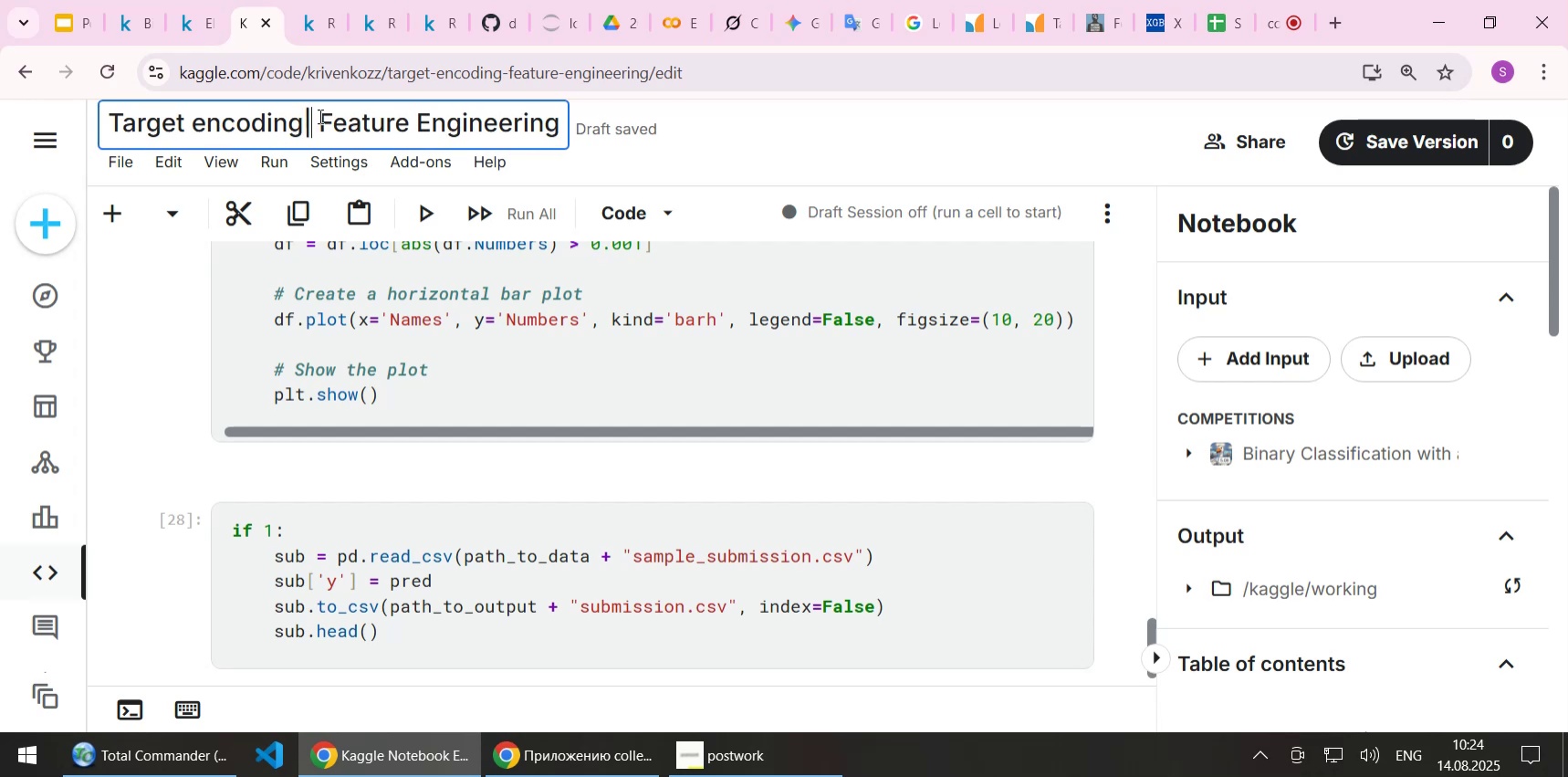 
key(ArrowRight)
 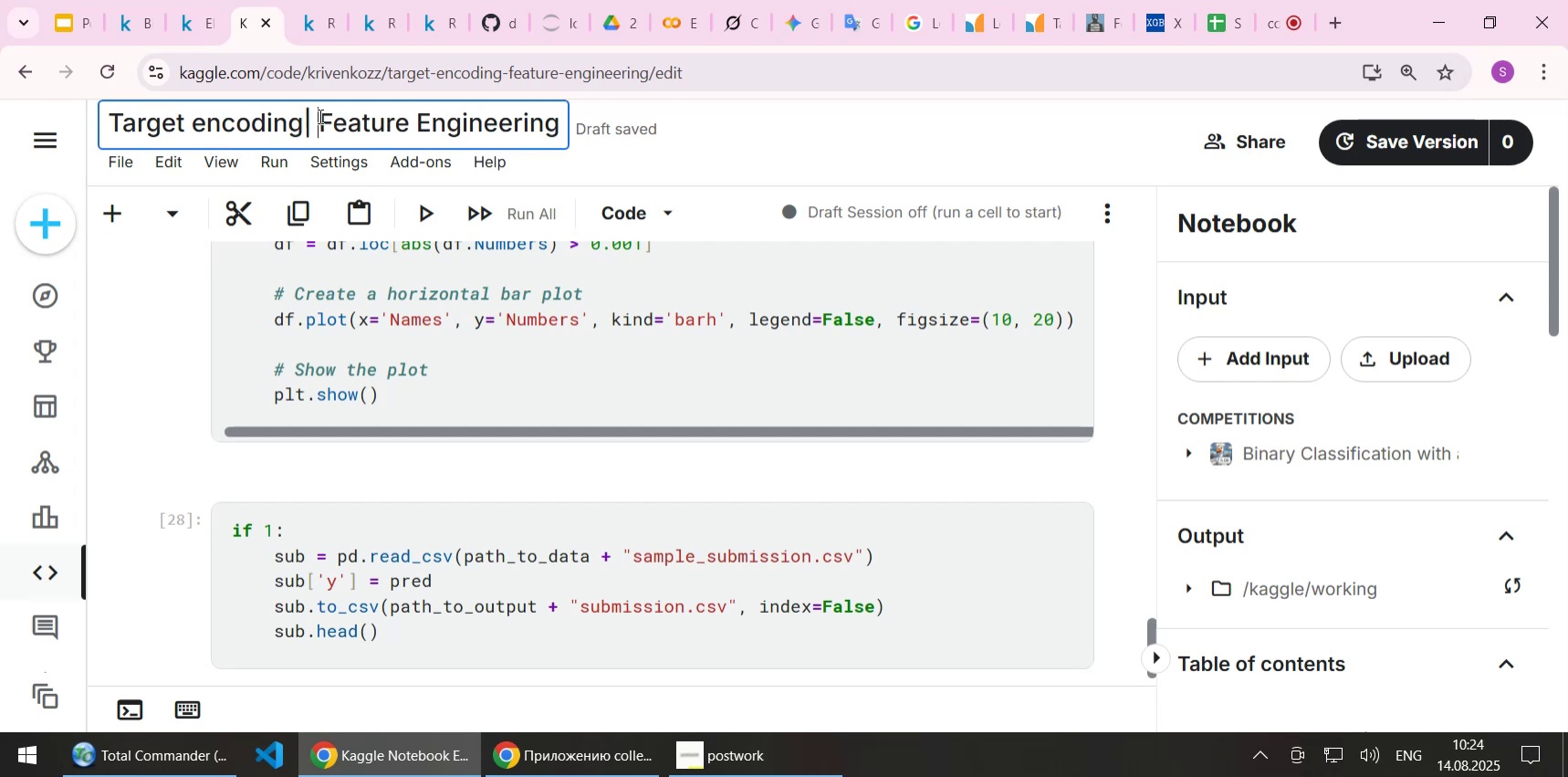 
key(Shift+End)
 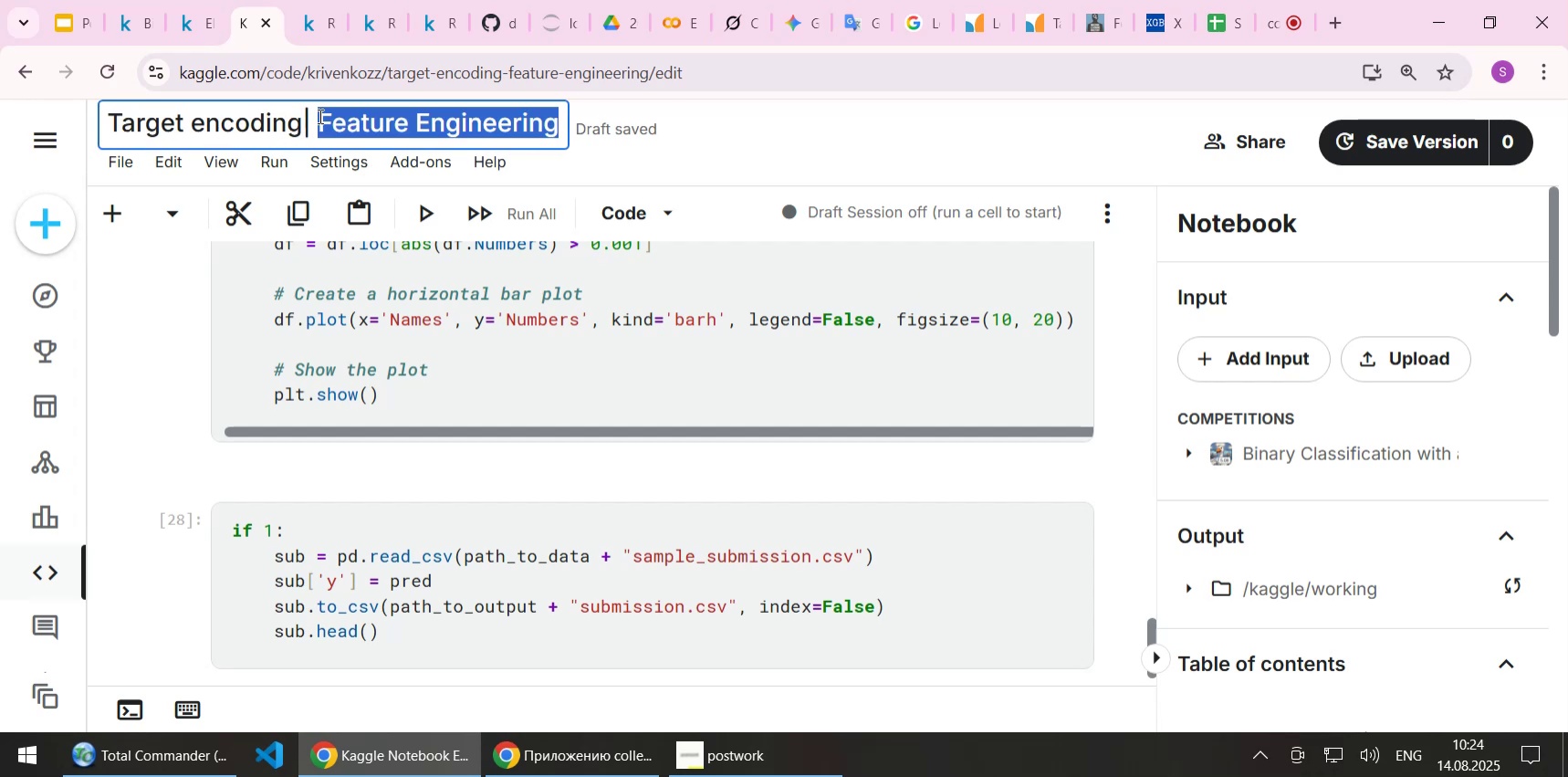 
key(Delete)
 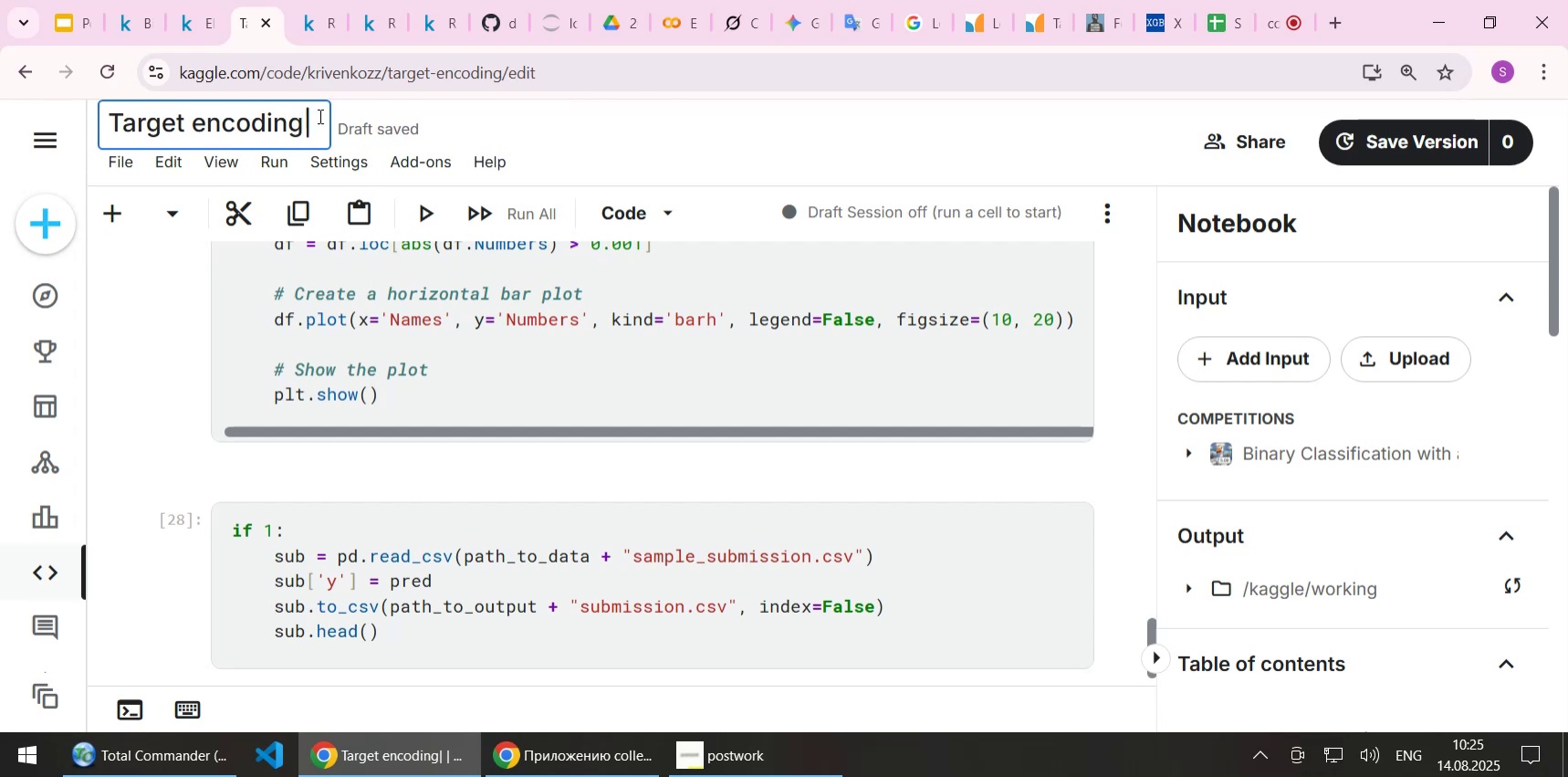 
wait(5.18)
 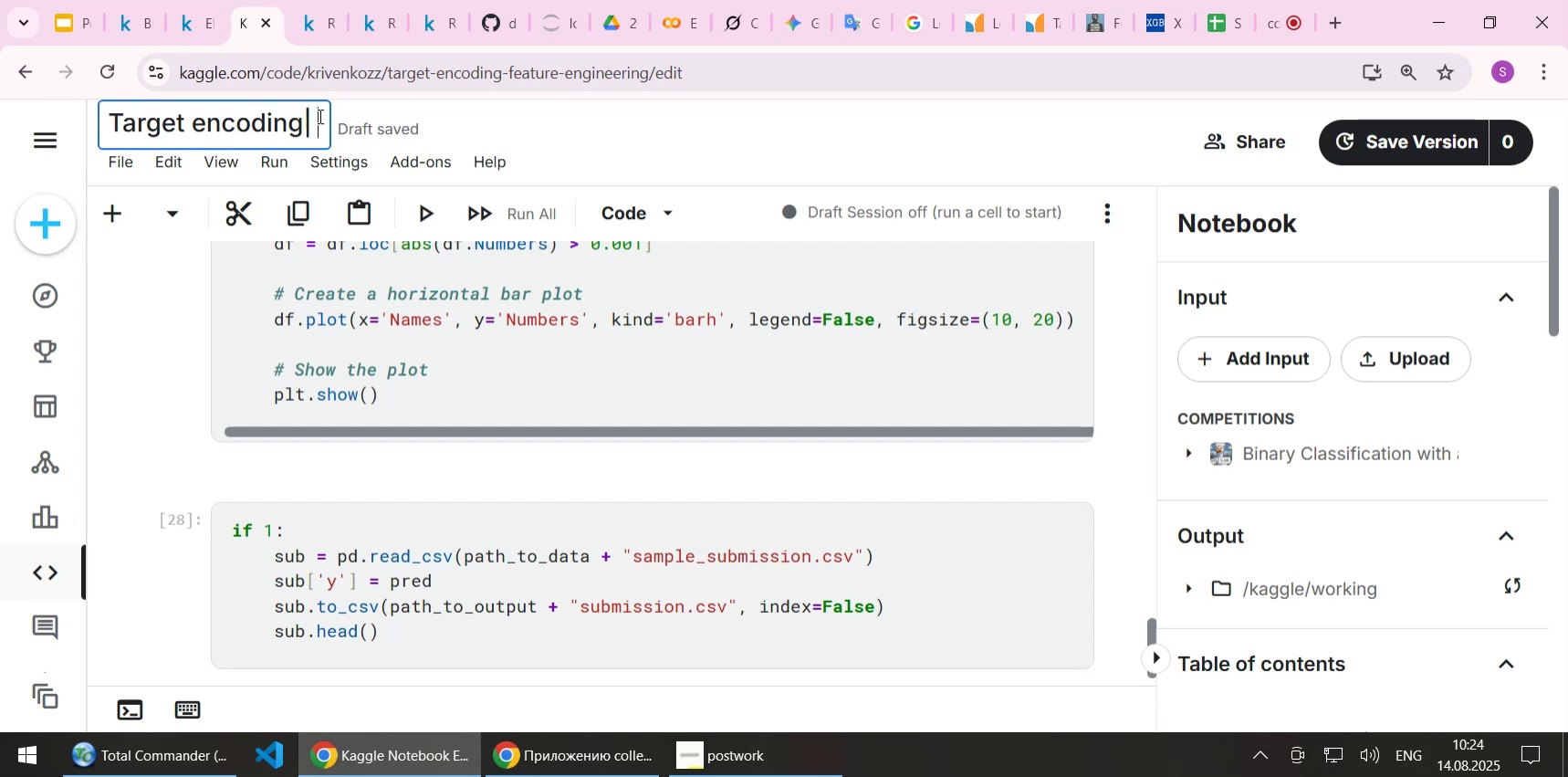 
scroll: coordinate [488, 392], scroll_direction: down, amount: 12.0
 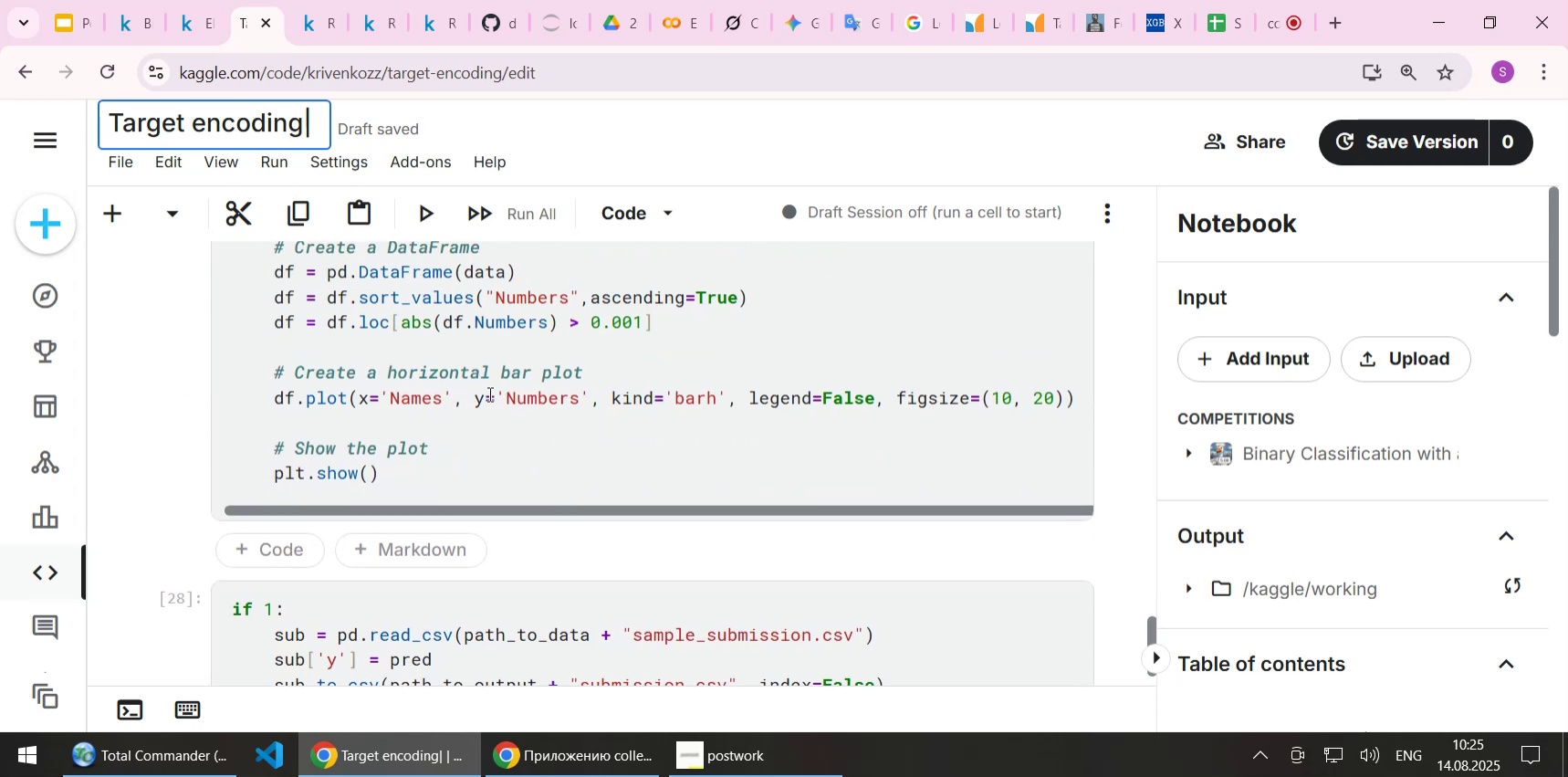 
scroll: coordinate [487, 394], scroll_direction: up, amount: 5.0
 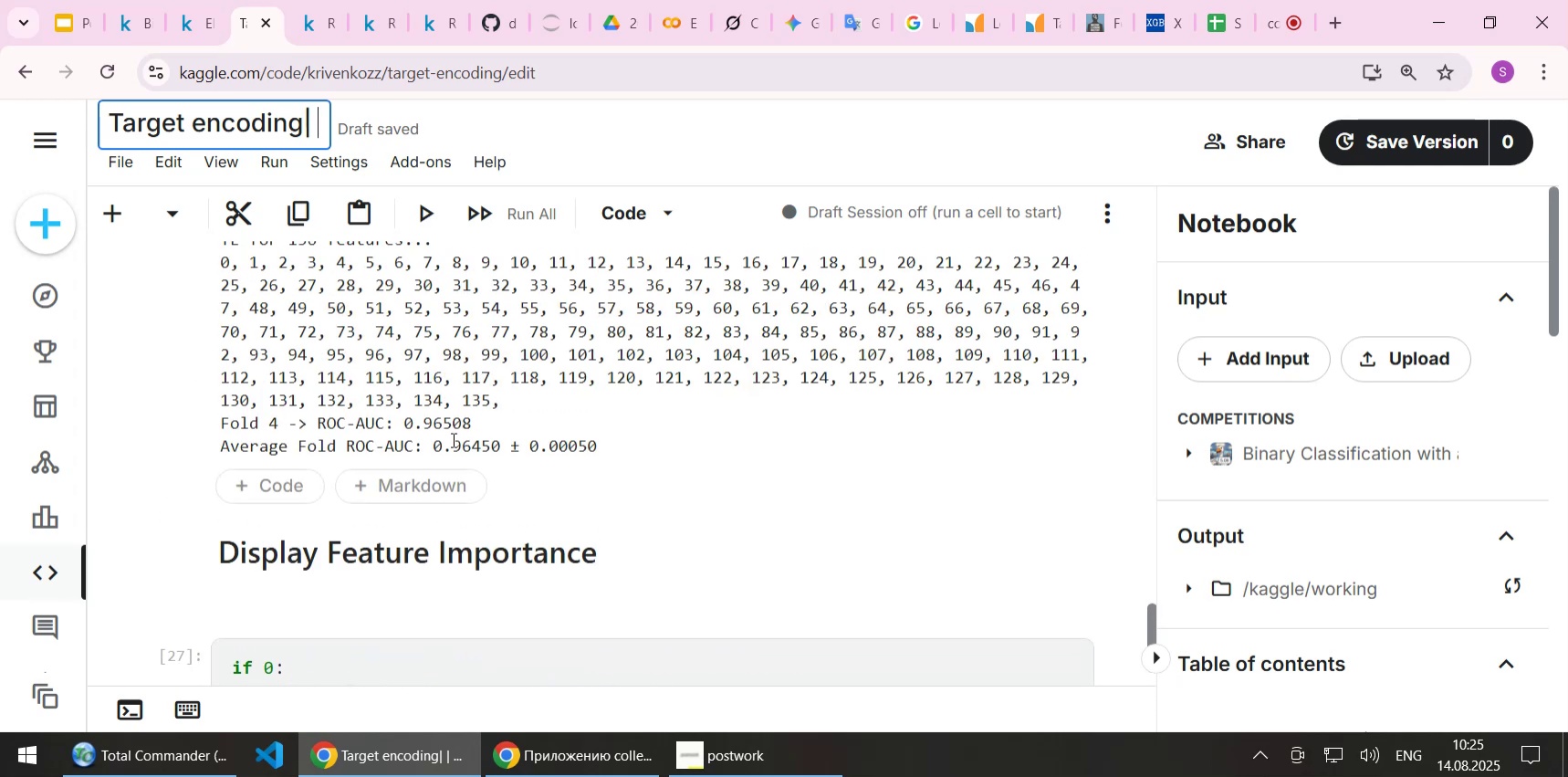 
left_click_drag(start_coordinate=[434, 446], to_coordinate=[476, 442])
 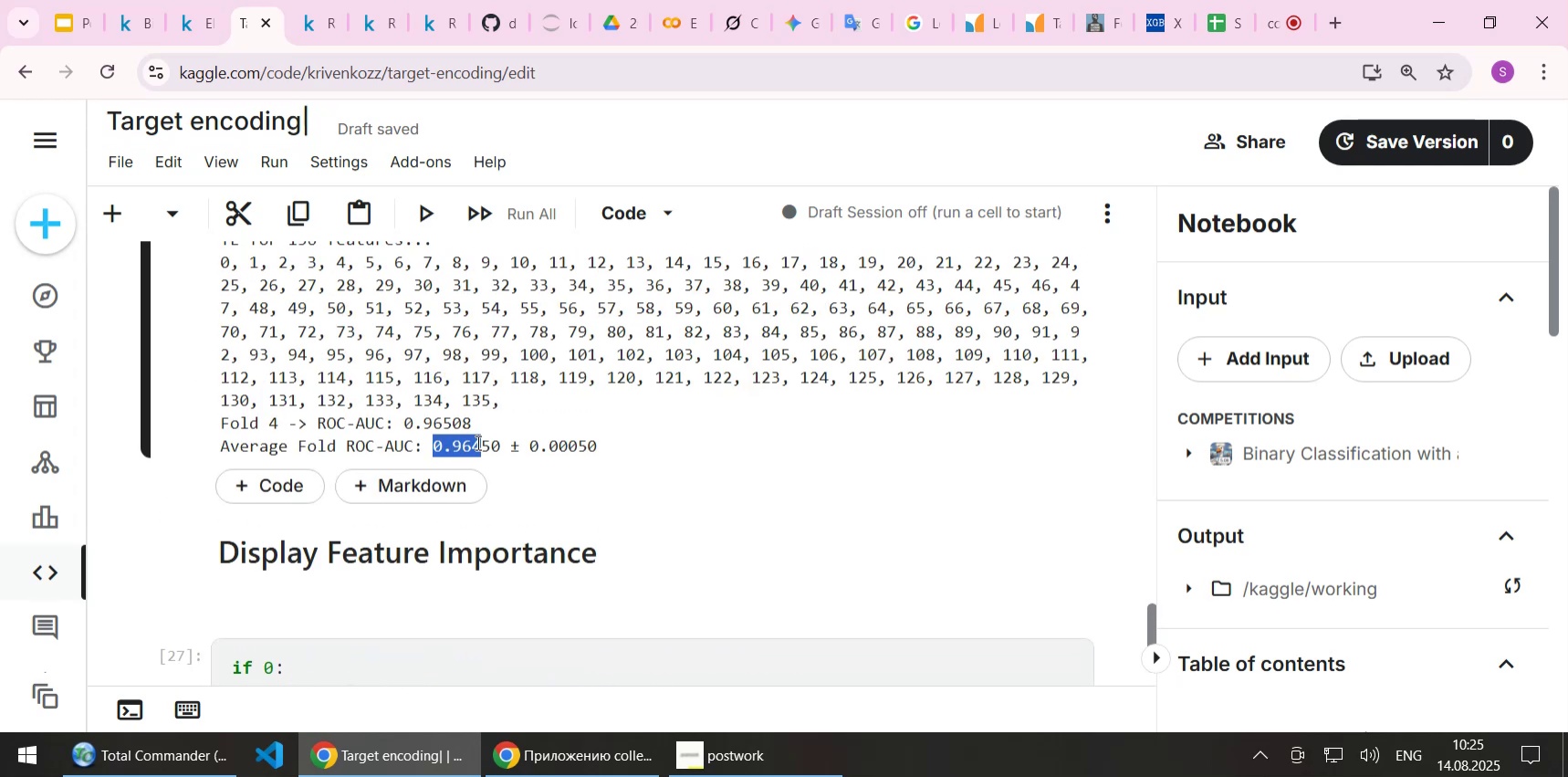 
key(Control+C)
 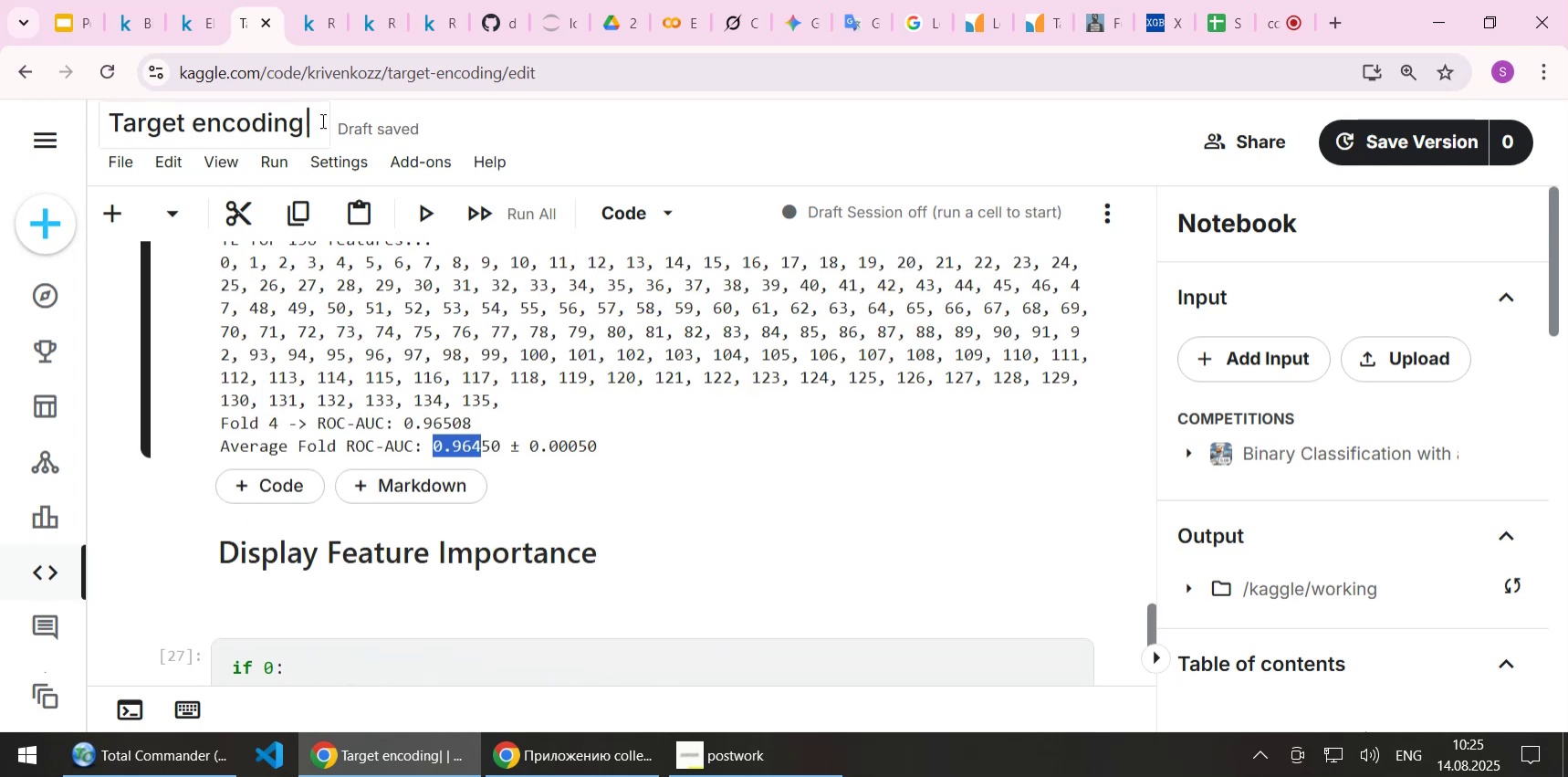 
left_click([319, 120])
 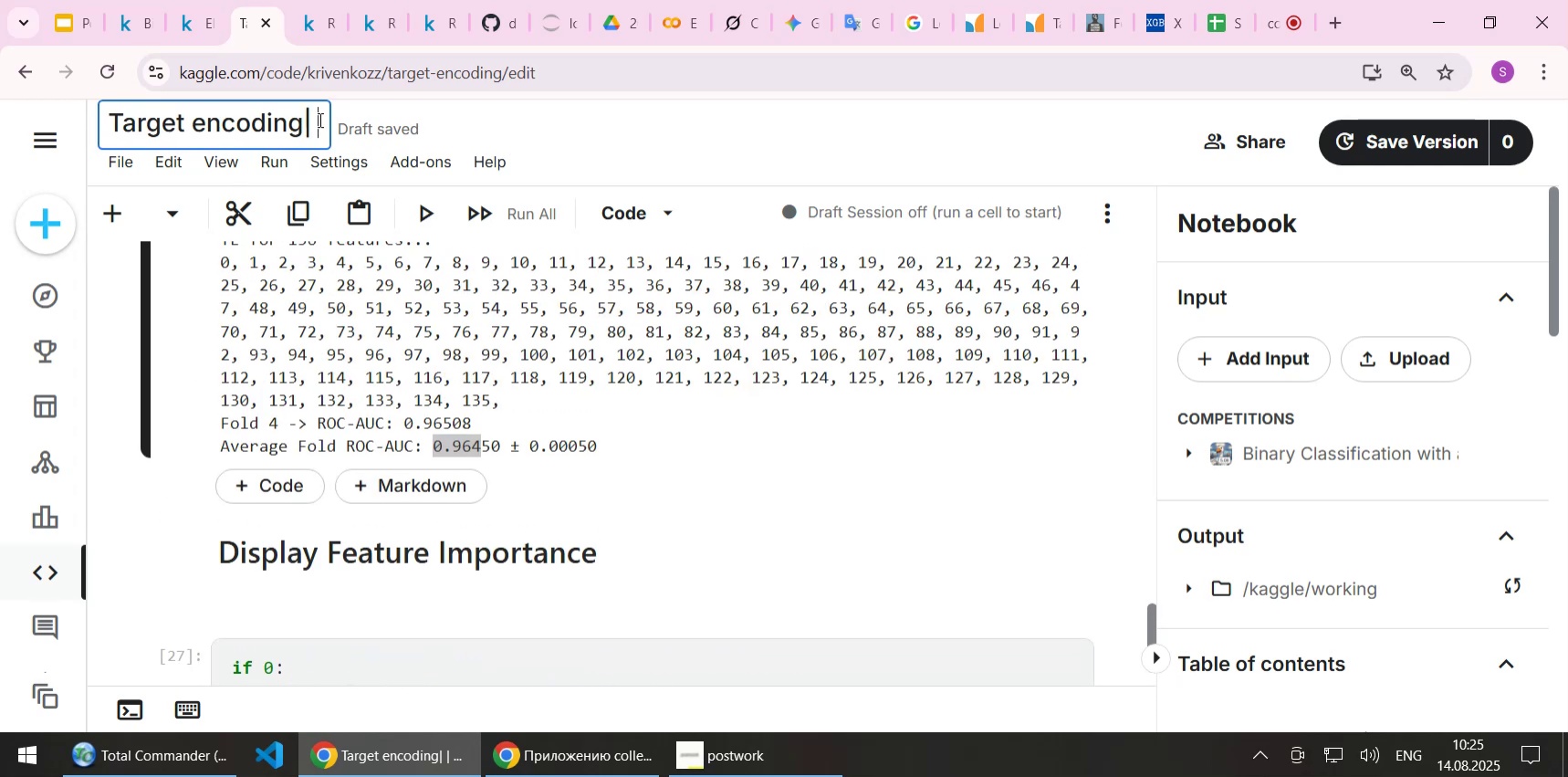 
key(Control+ControlLeft)
 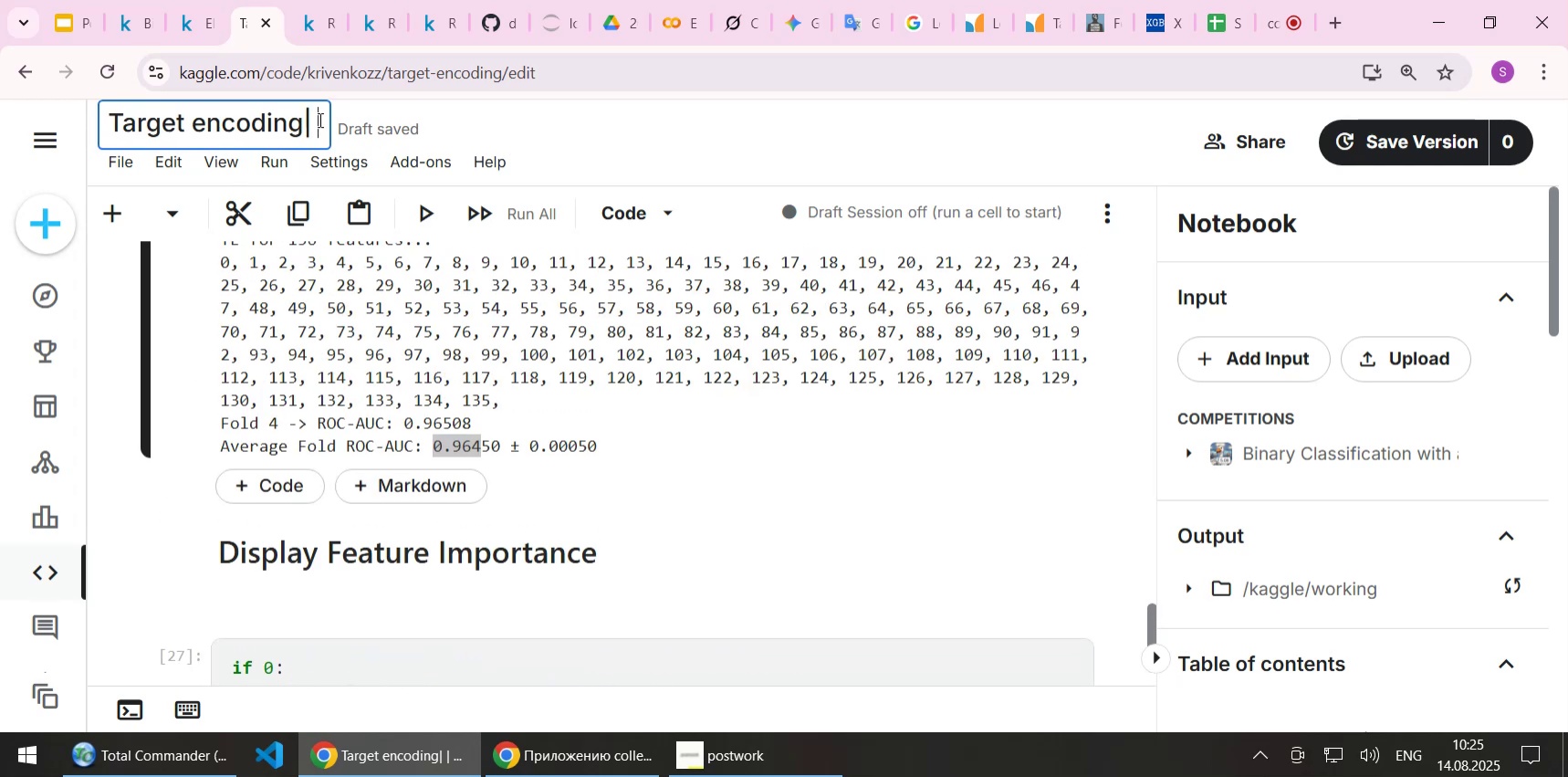 
key(Control+V)
 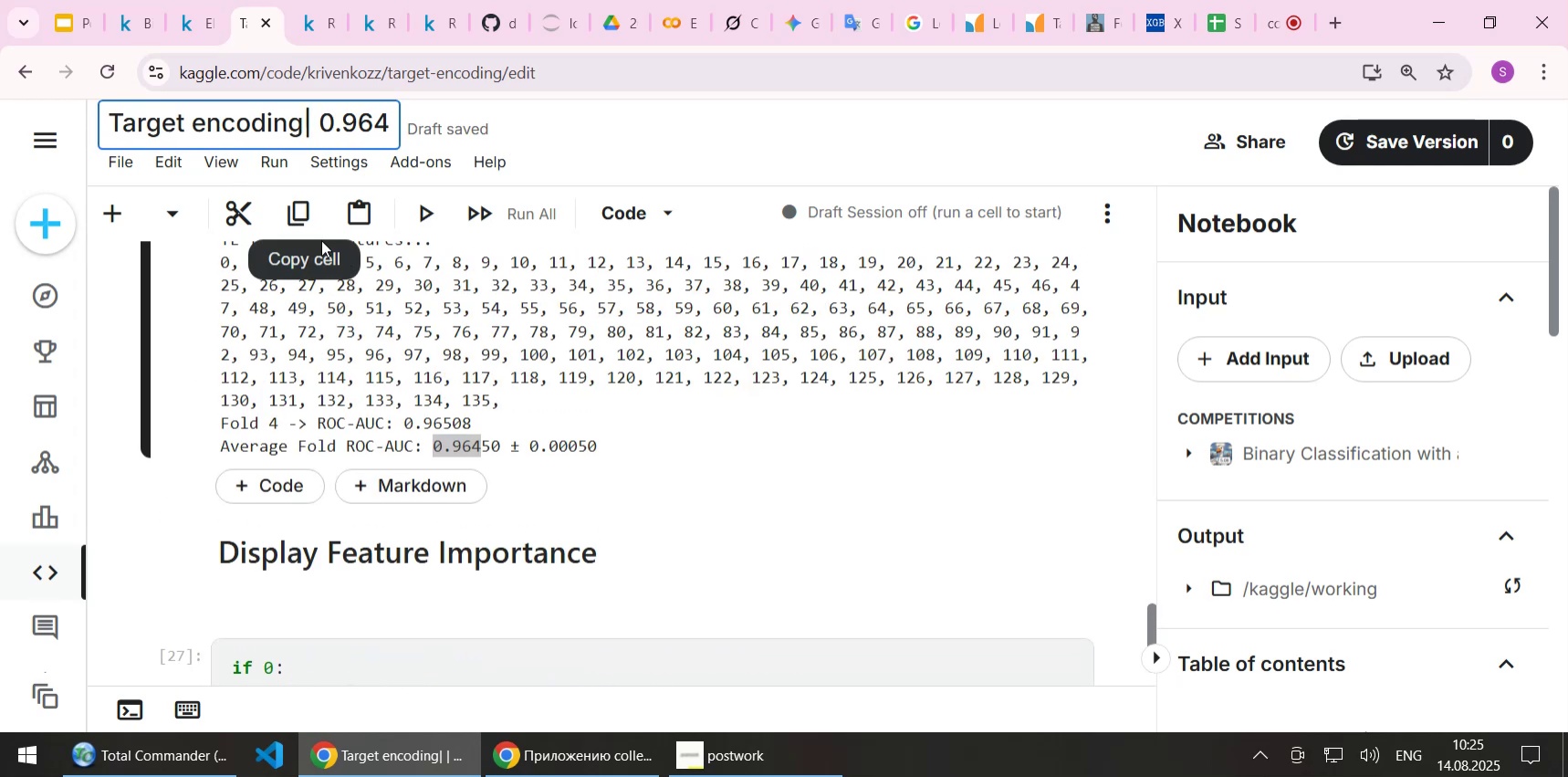 
key(Shift+Backslash)
 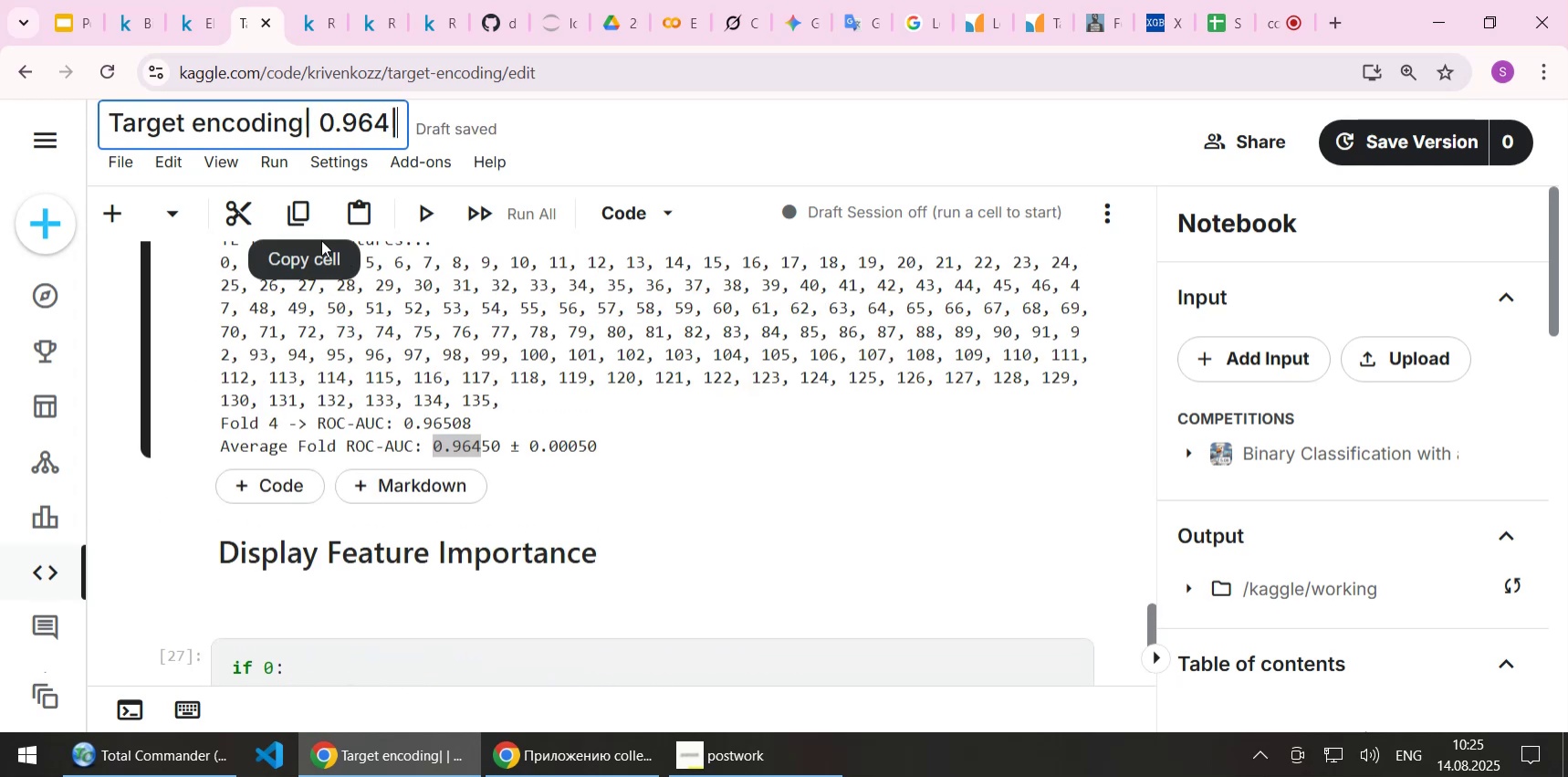 
key(ArrowLeft)
 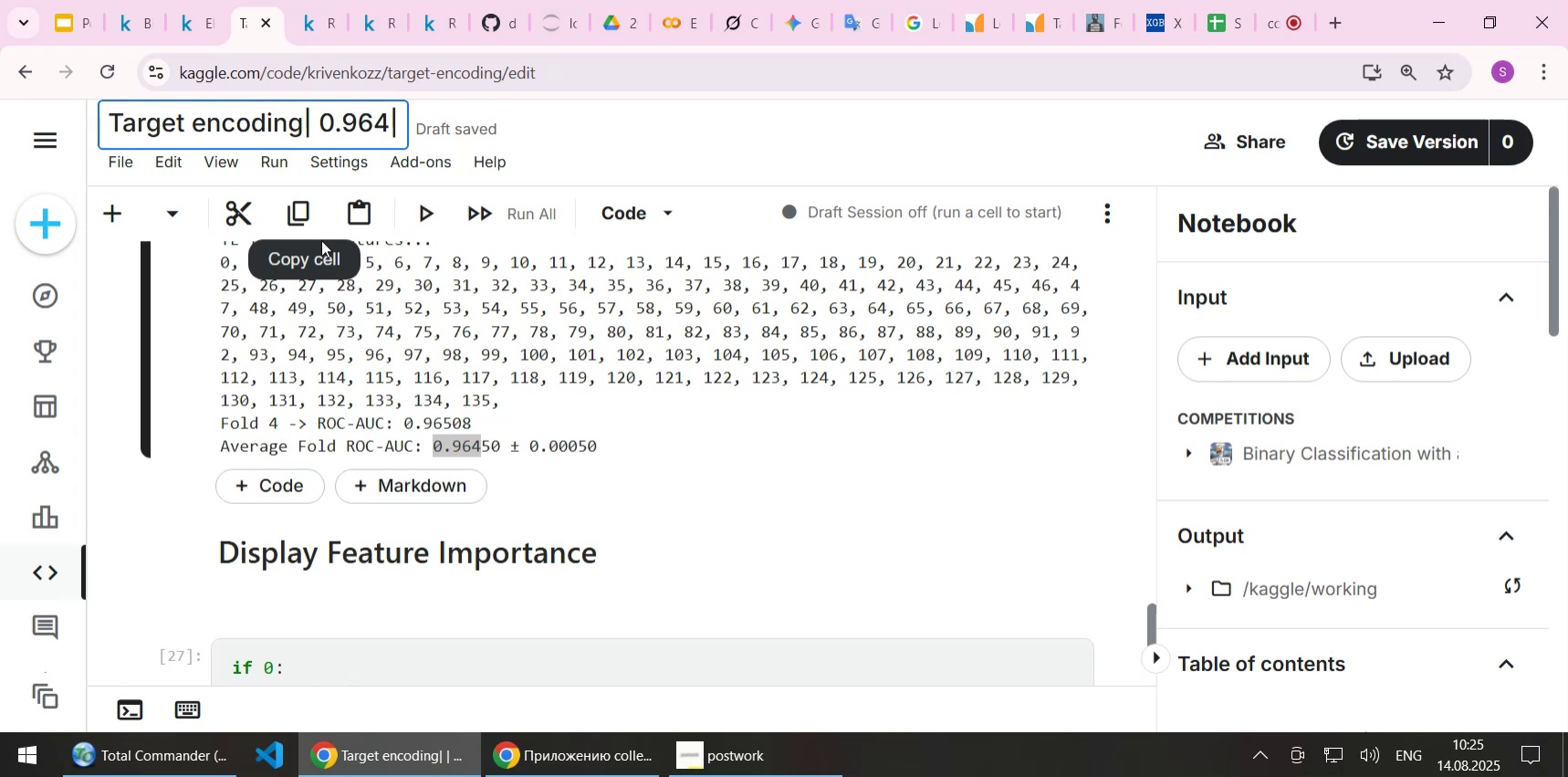 
key(Space)
 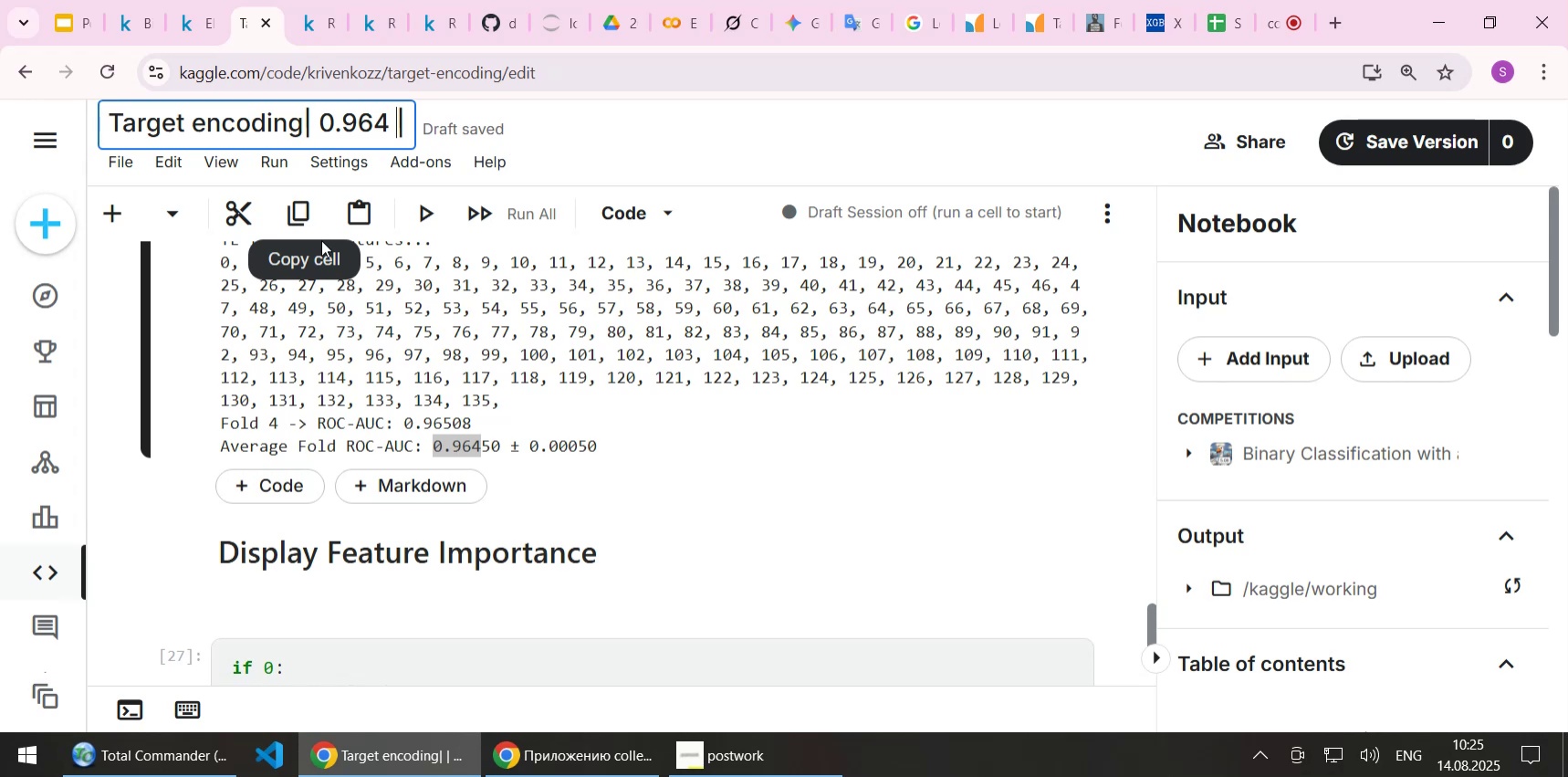 
hold_key(key=ArrowLeft, duration=0.64)
 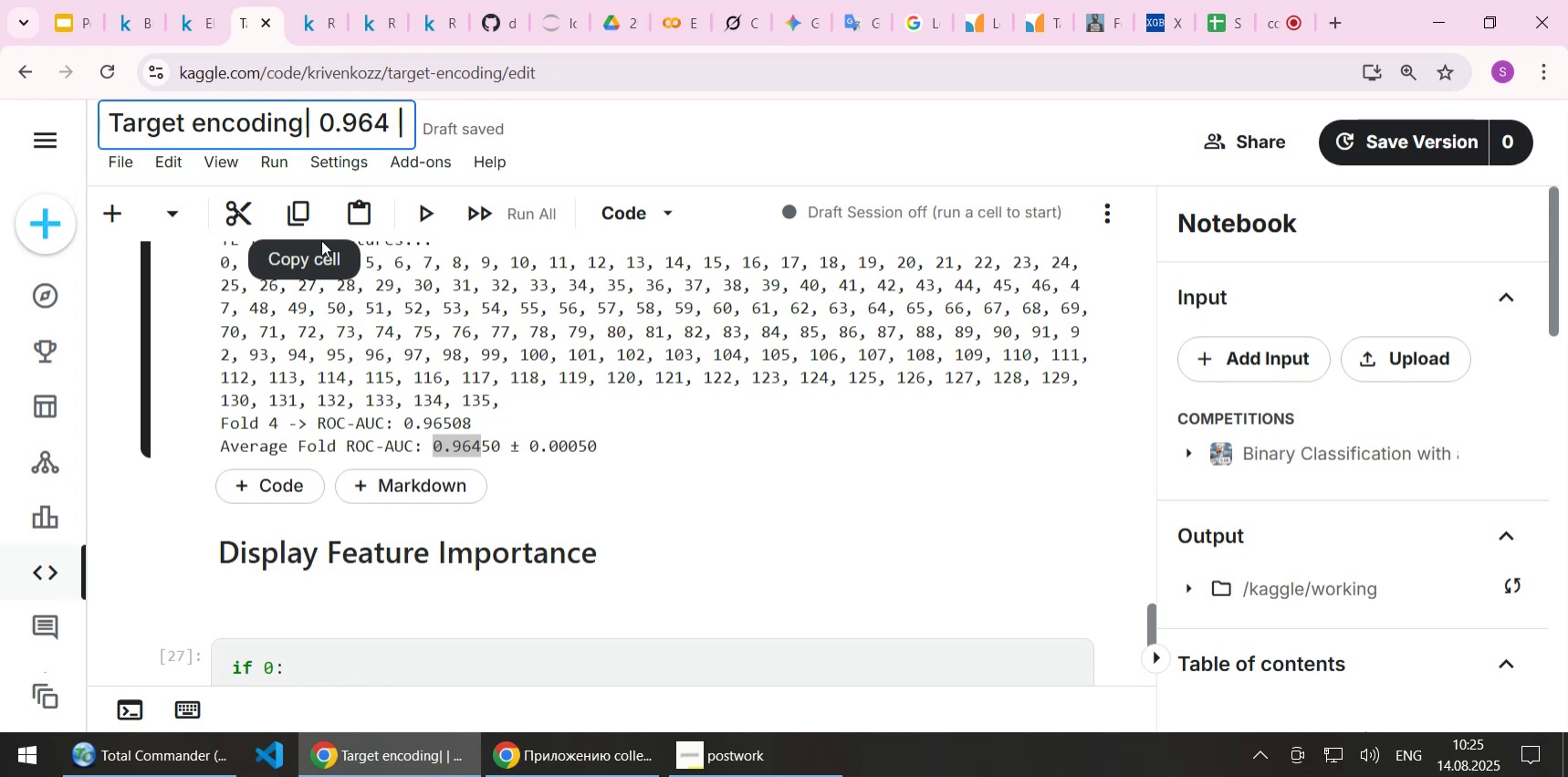 
key(Home)
 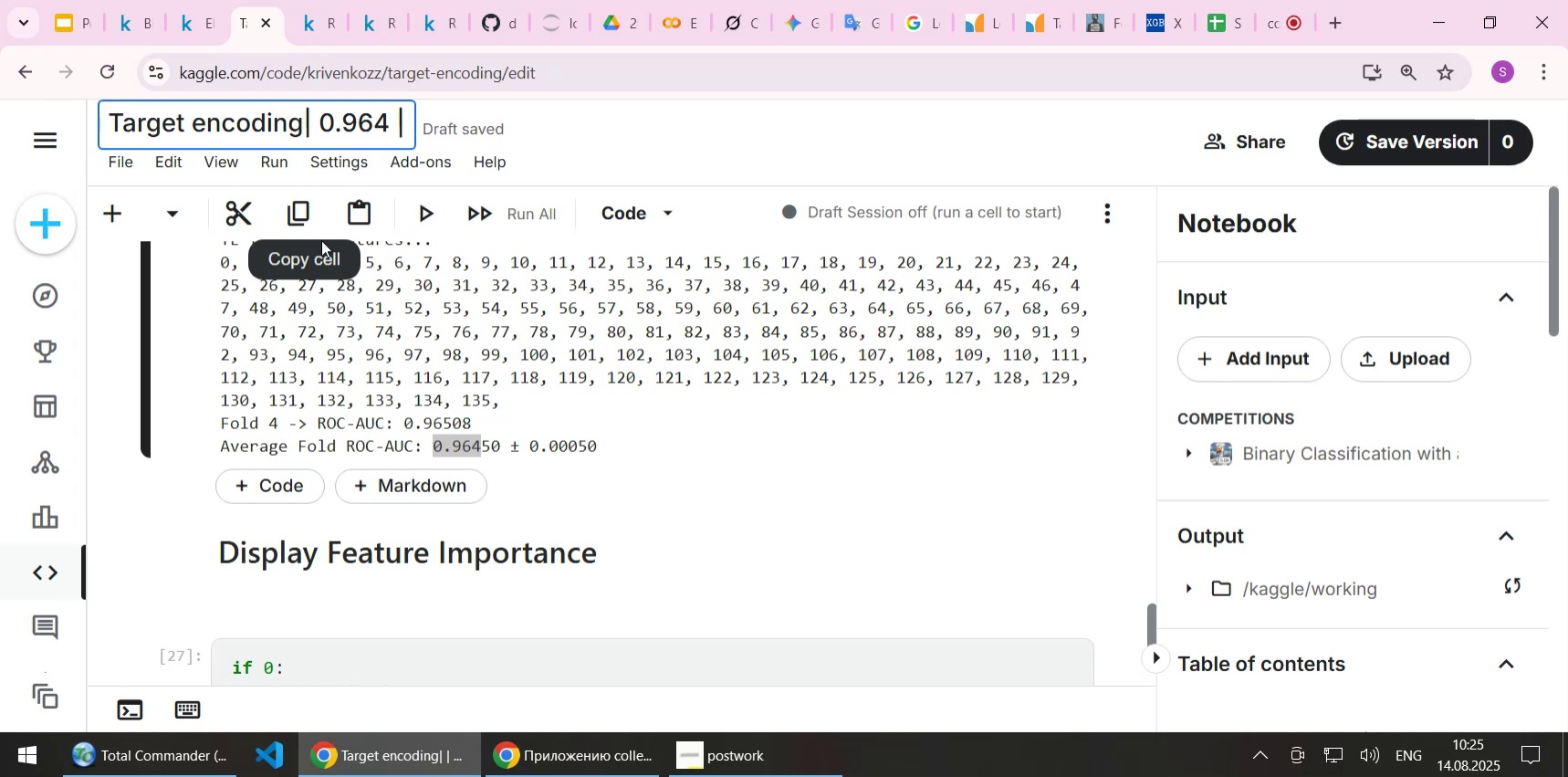 
key(End)
 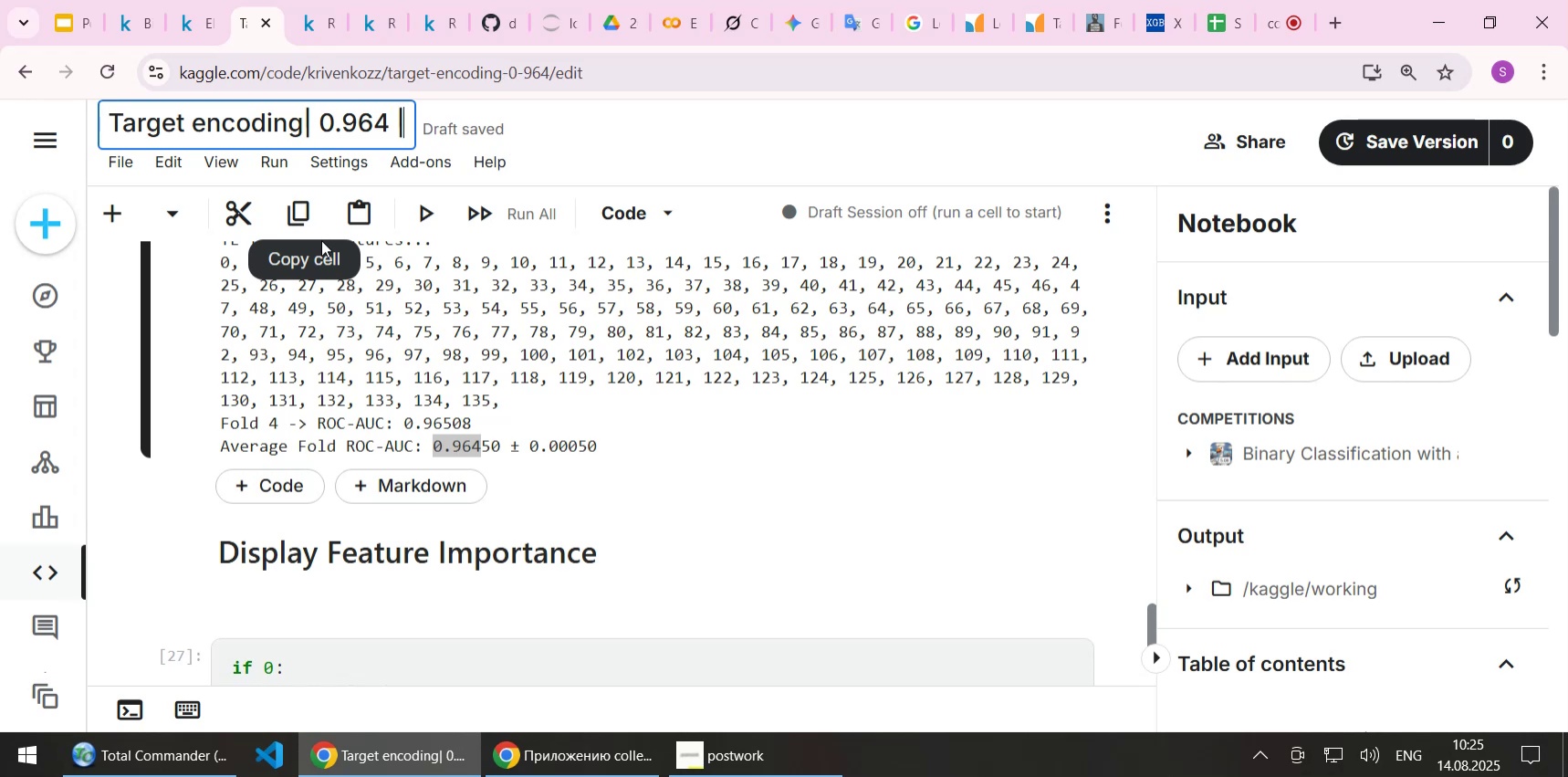 
key(ArrowLeft)
 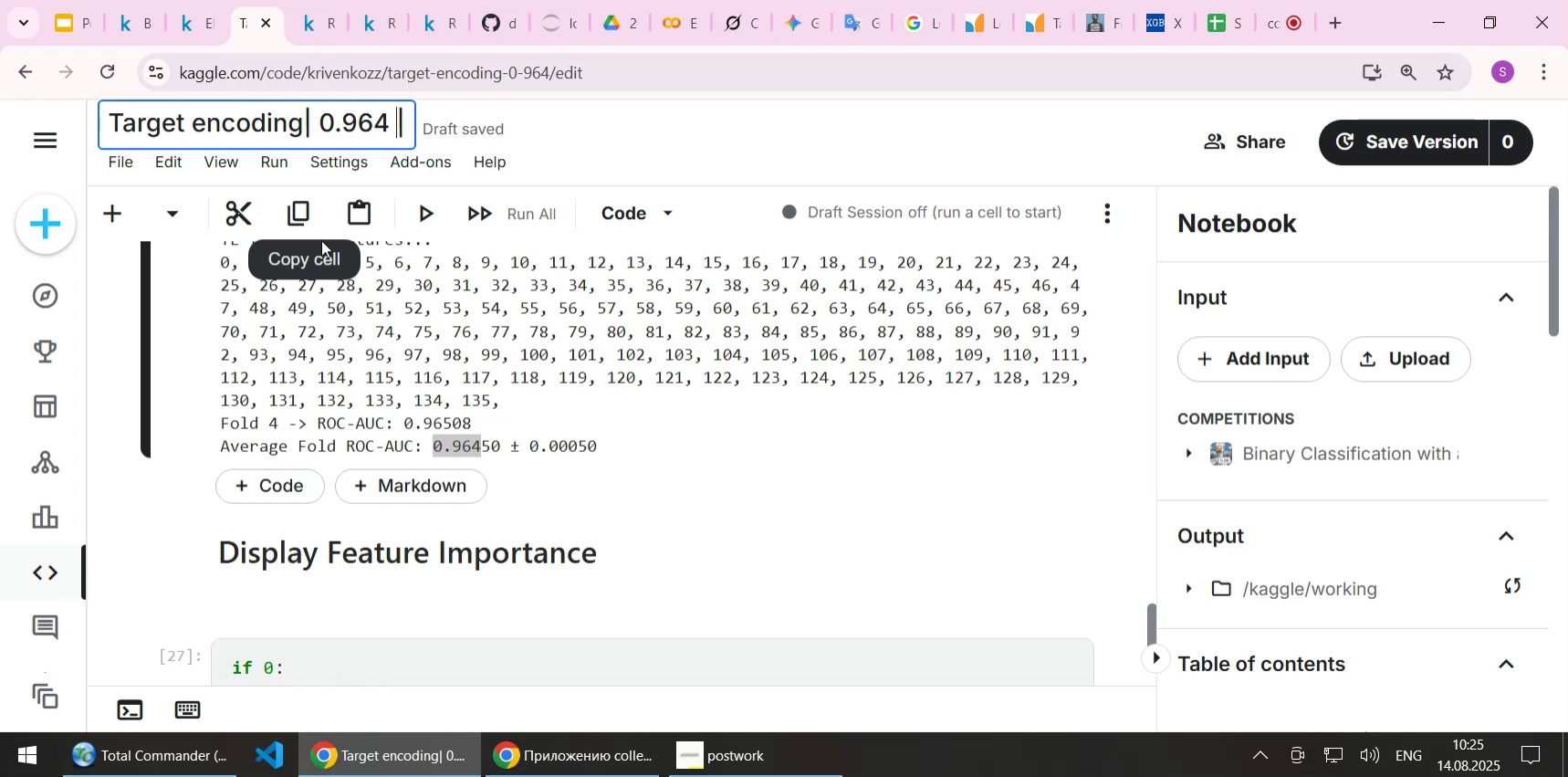 
key(ArrowLeft)
 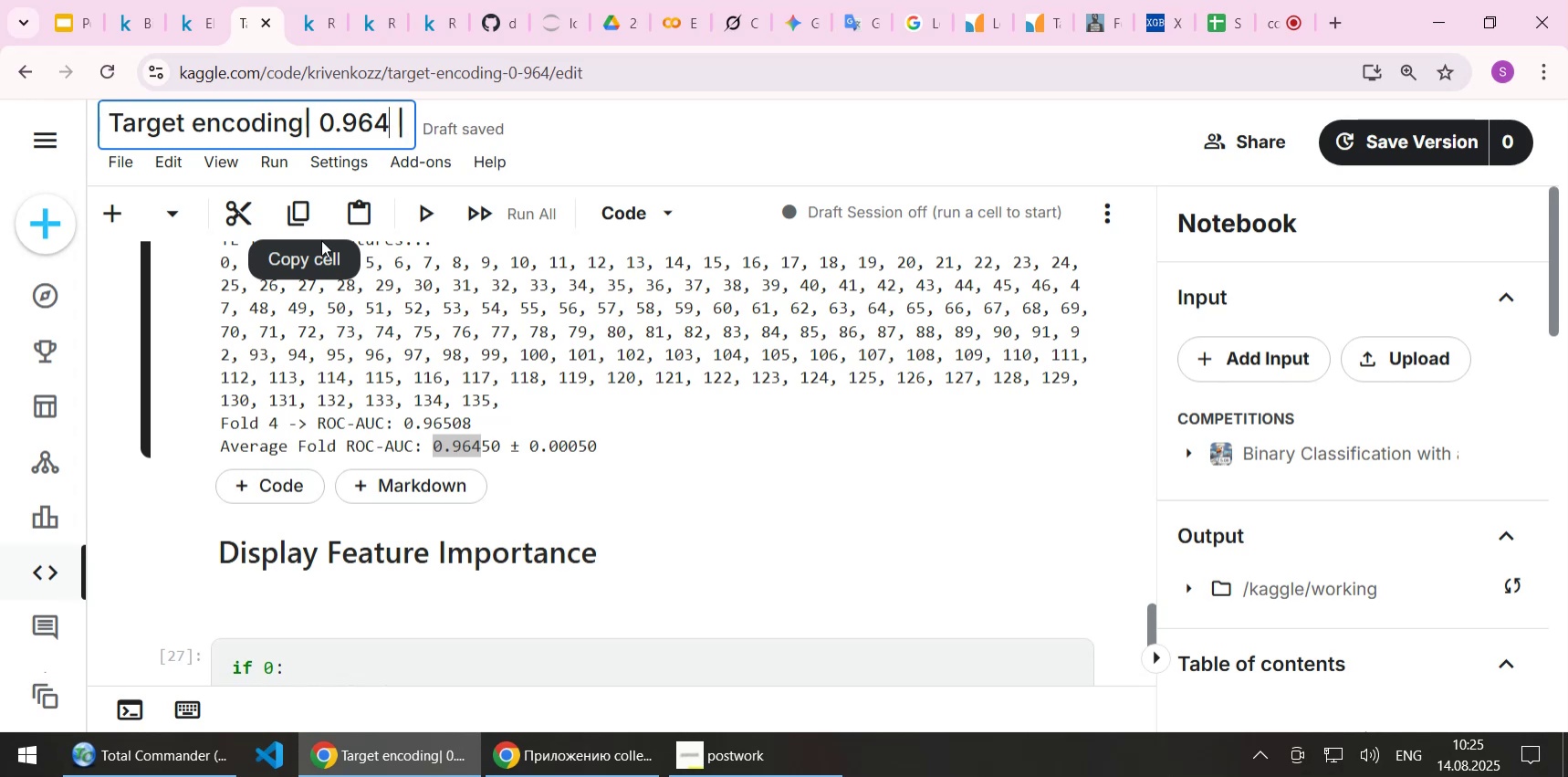 
key(Shift+ArrowLeft)
 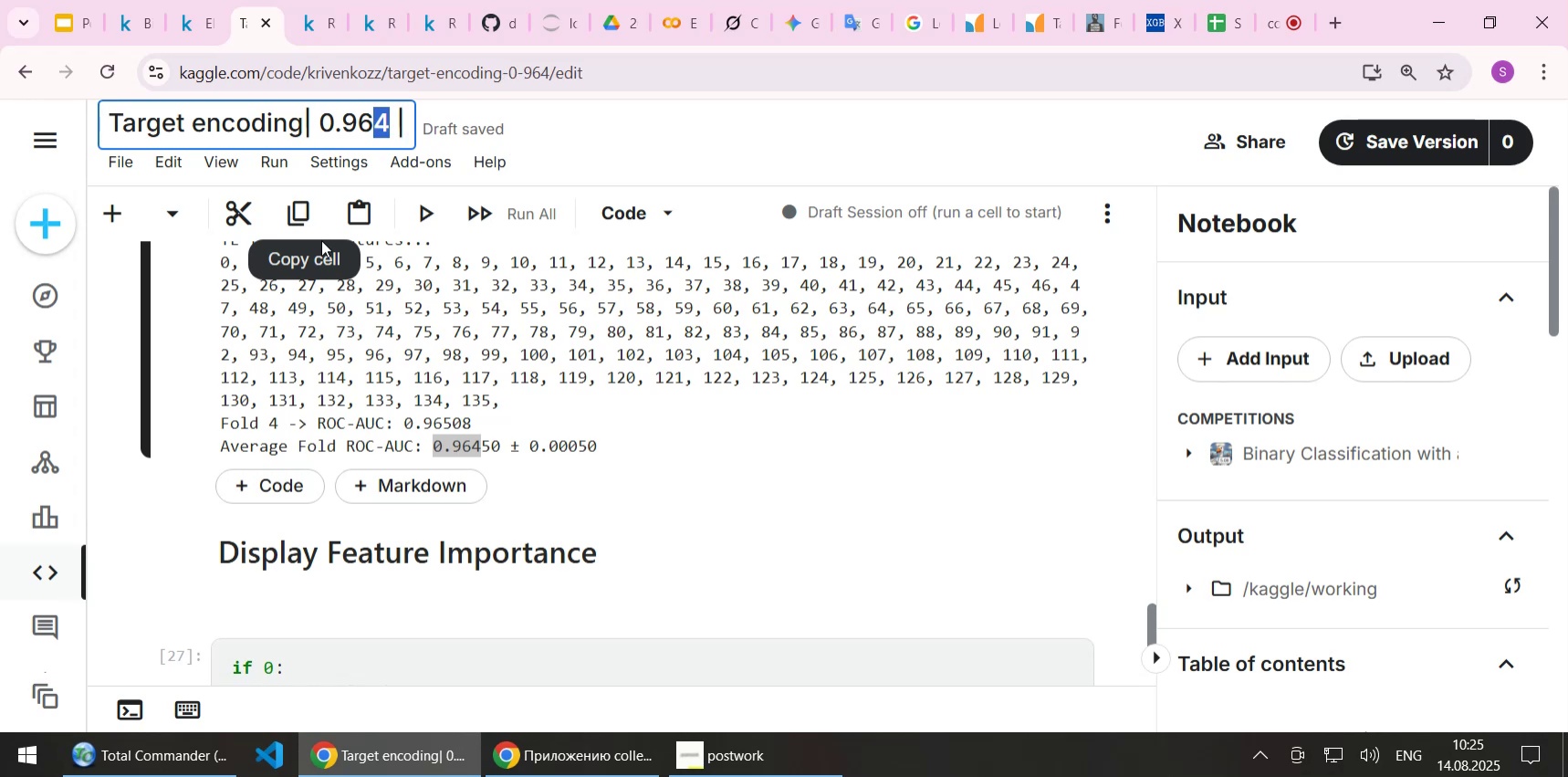 
key(Shift+ArrowLeft)
 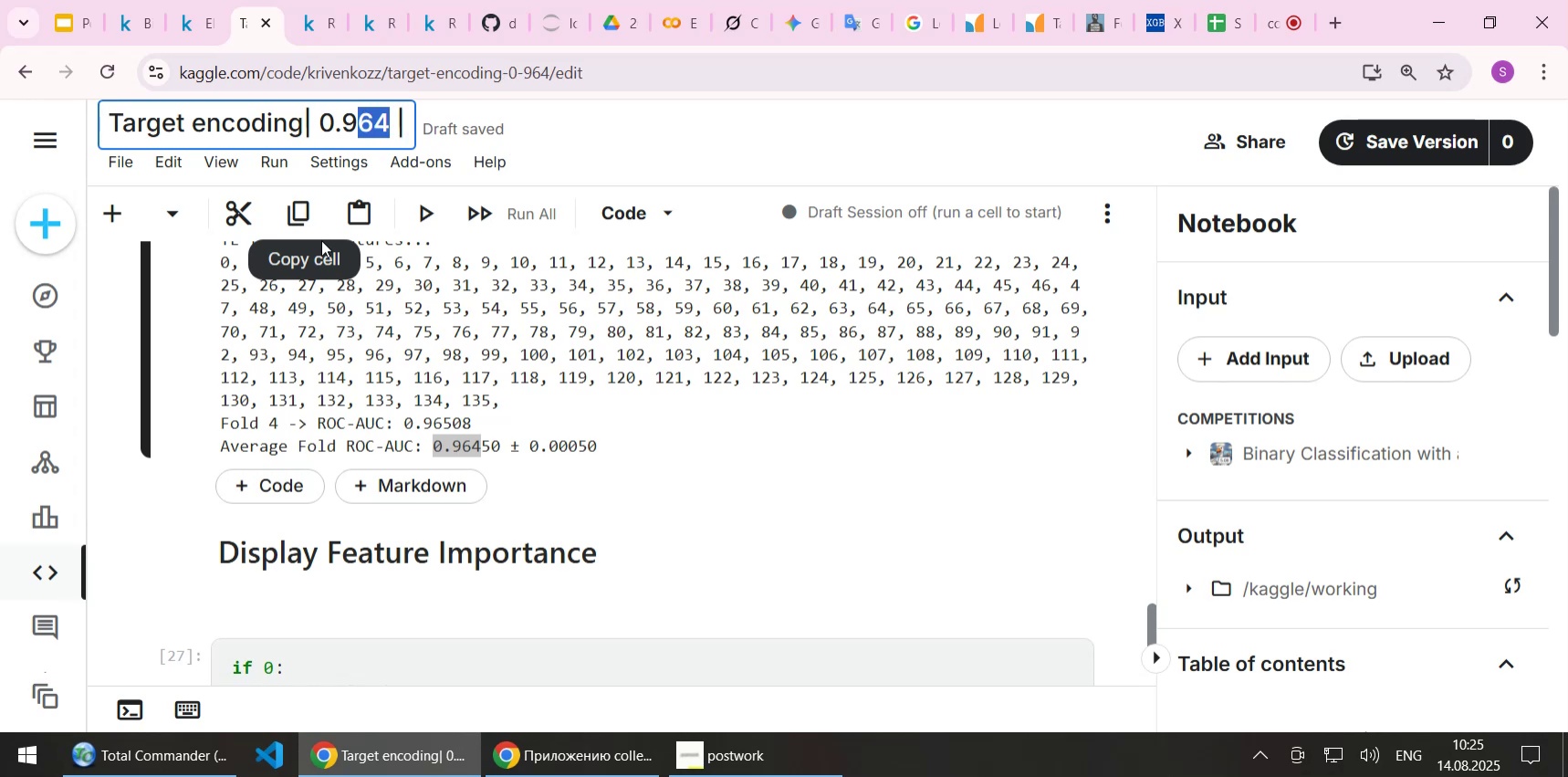 
key(Shift+ArrowLeft)
 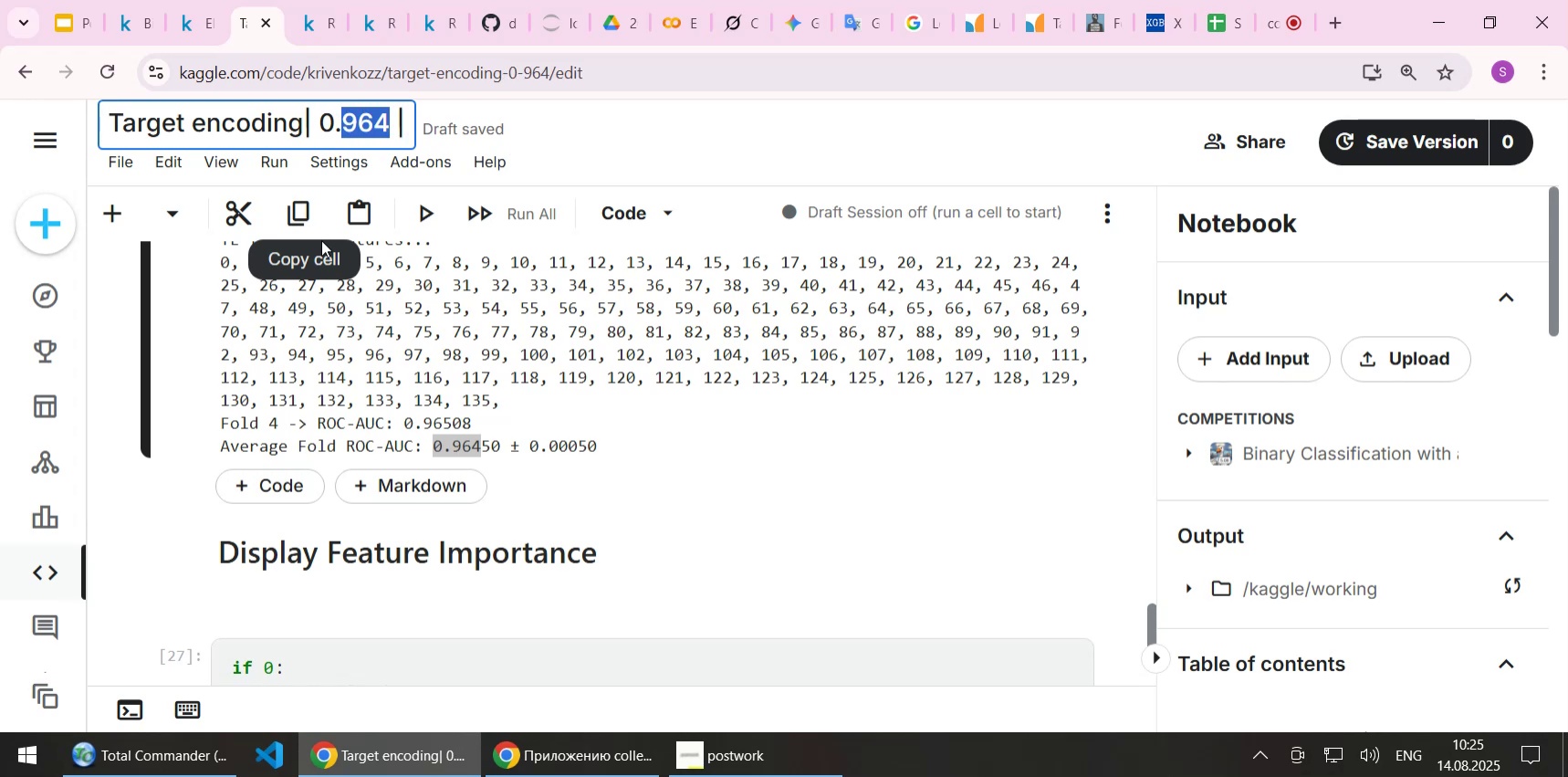 
key(Shift+ArrowLeft)
 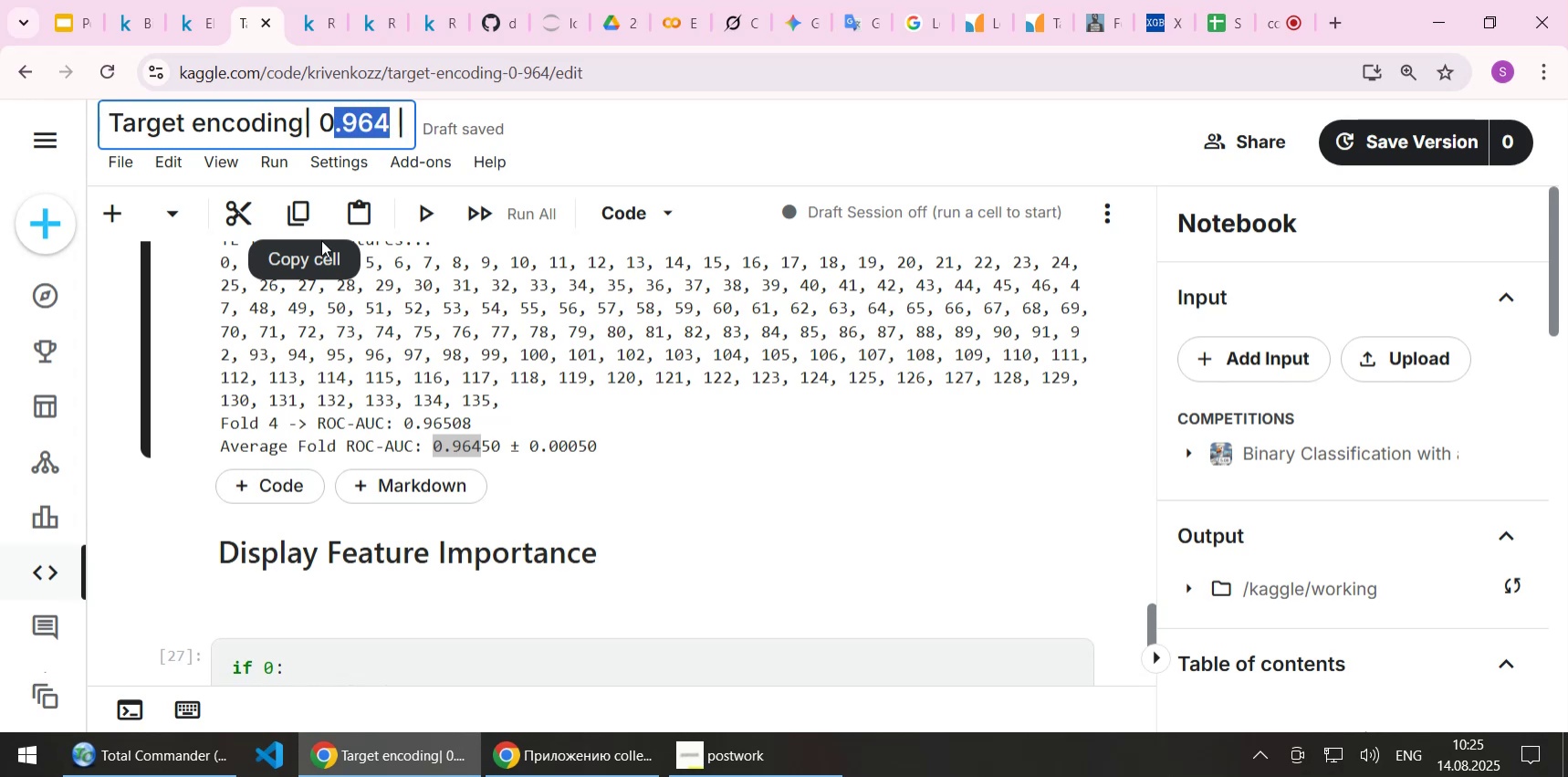 
key(Shift+ArrowLeft)
 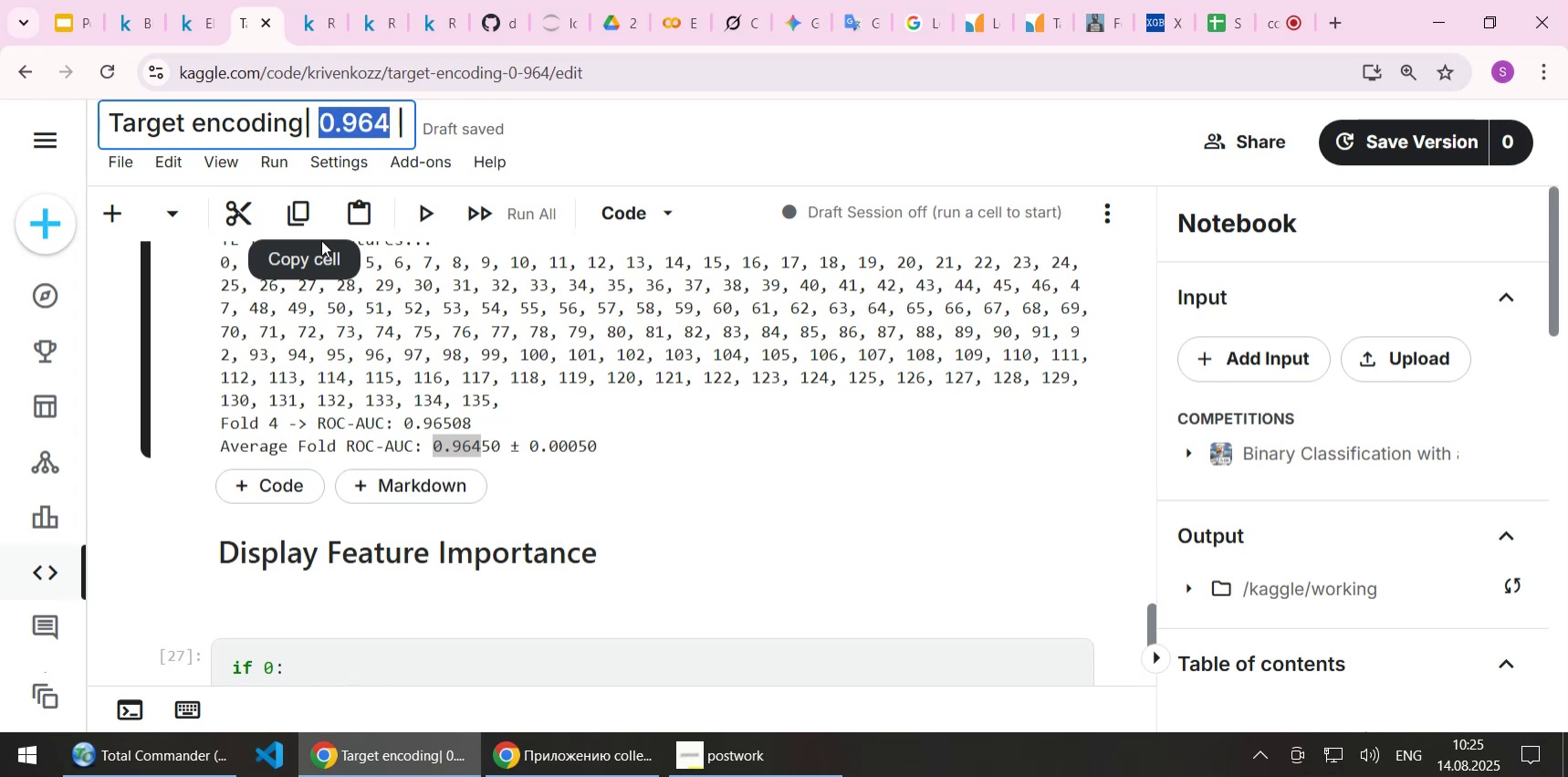 
key(Control+X)
 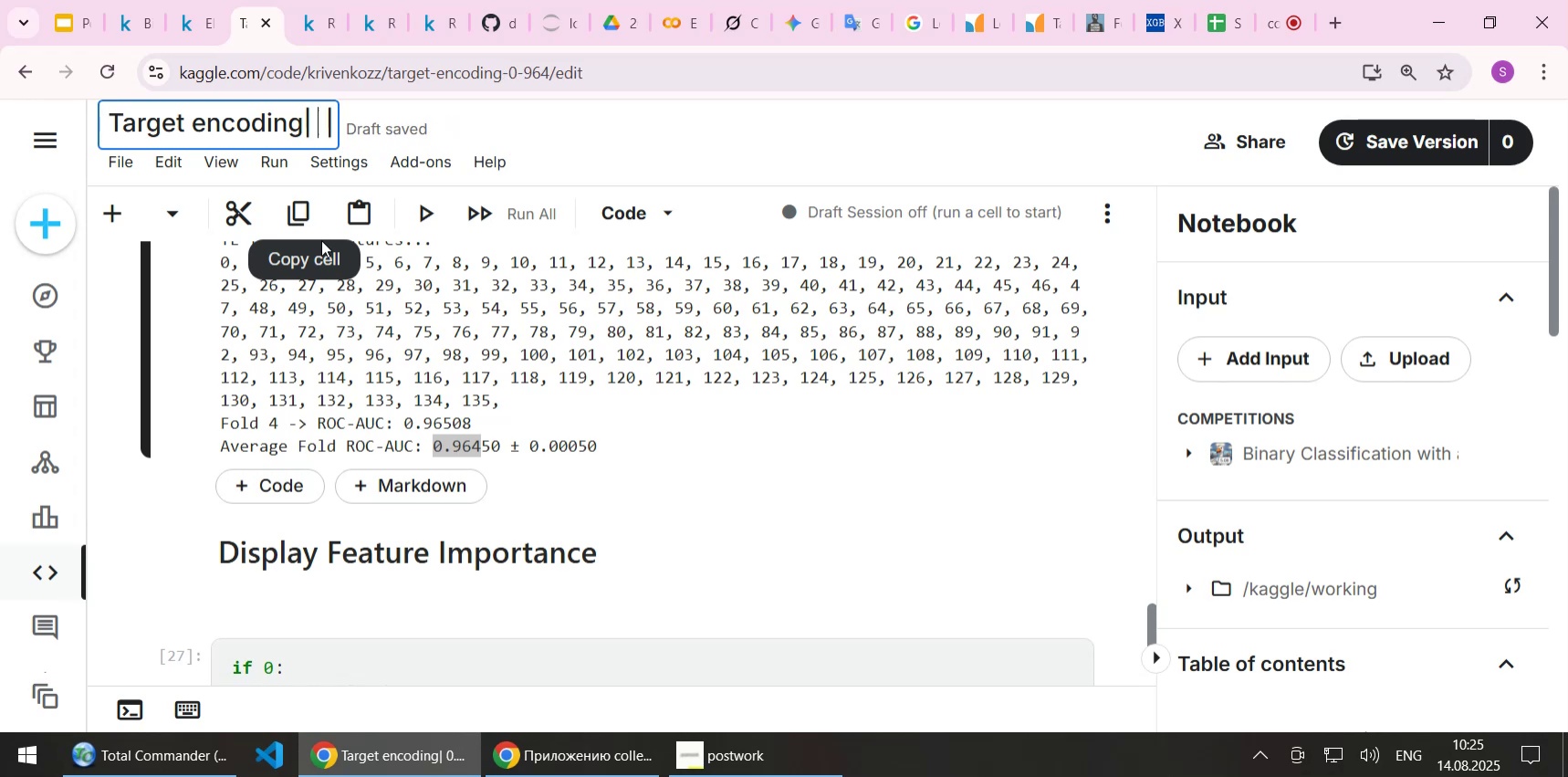 
key(Home)
 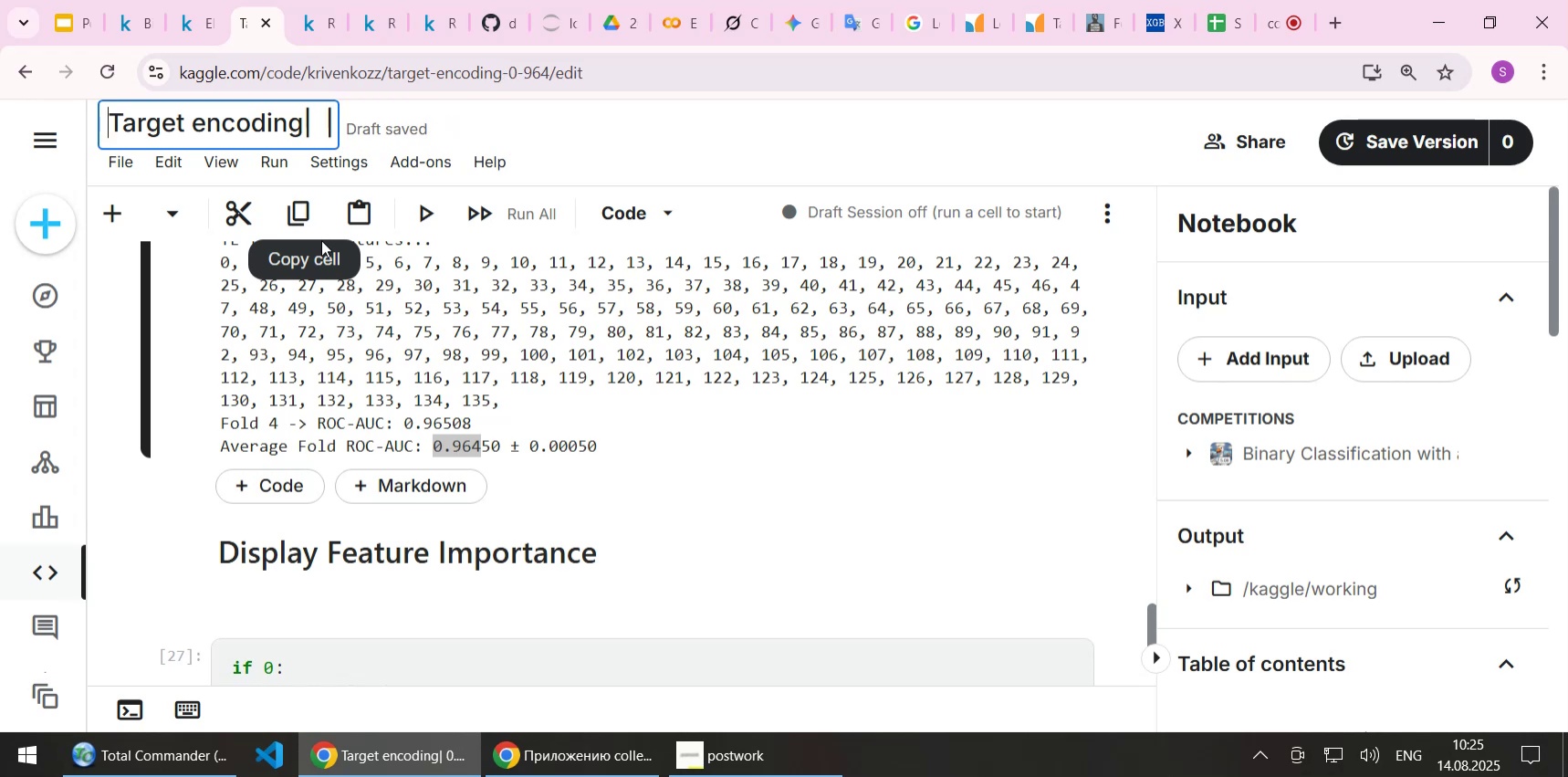 
key(Control+ControlLeft)
 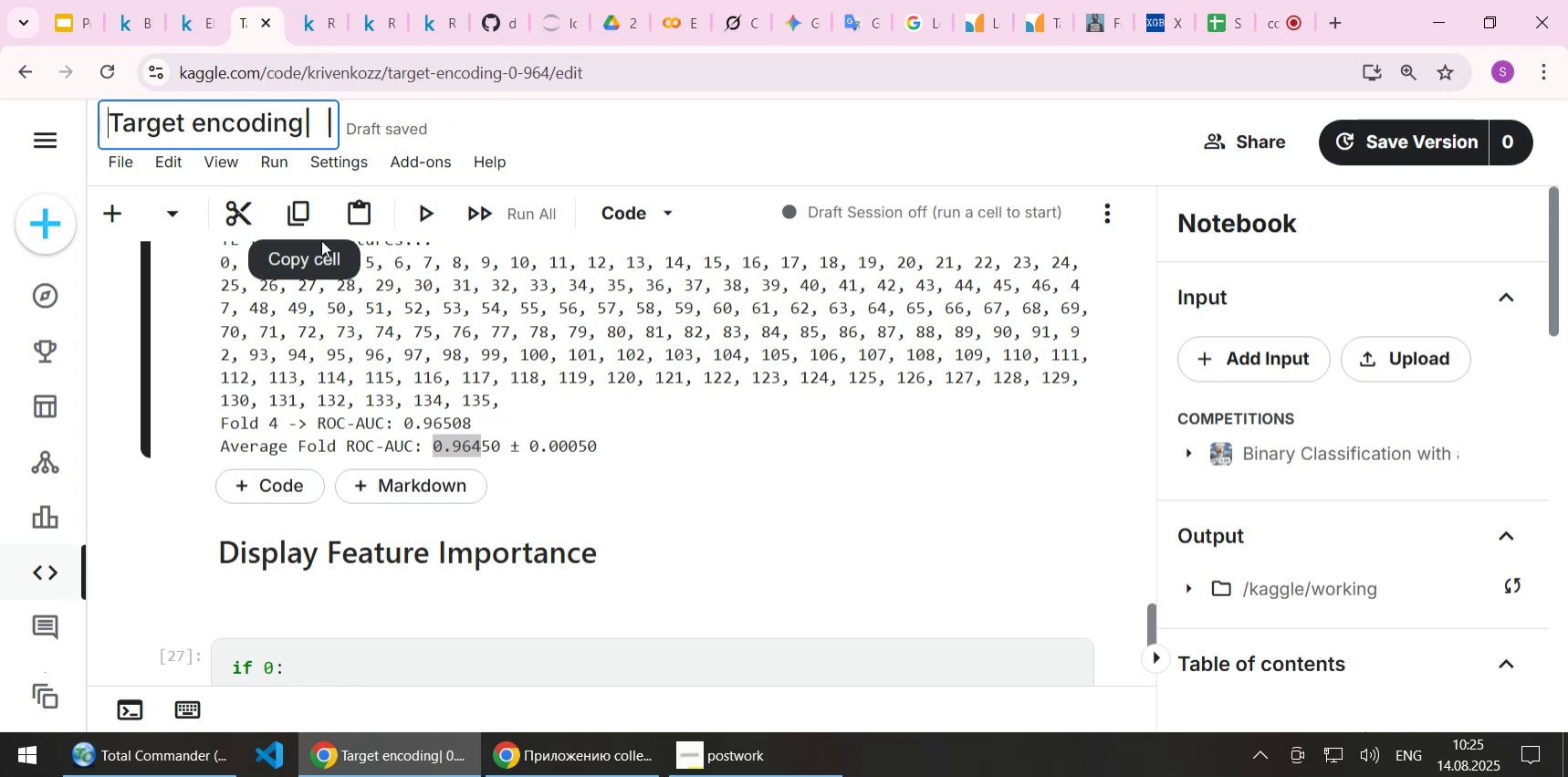 
key(Control+V)
 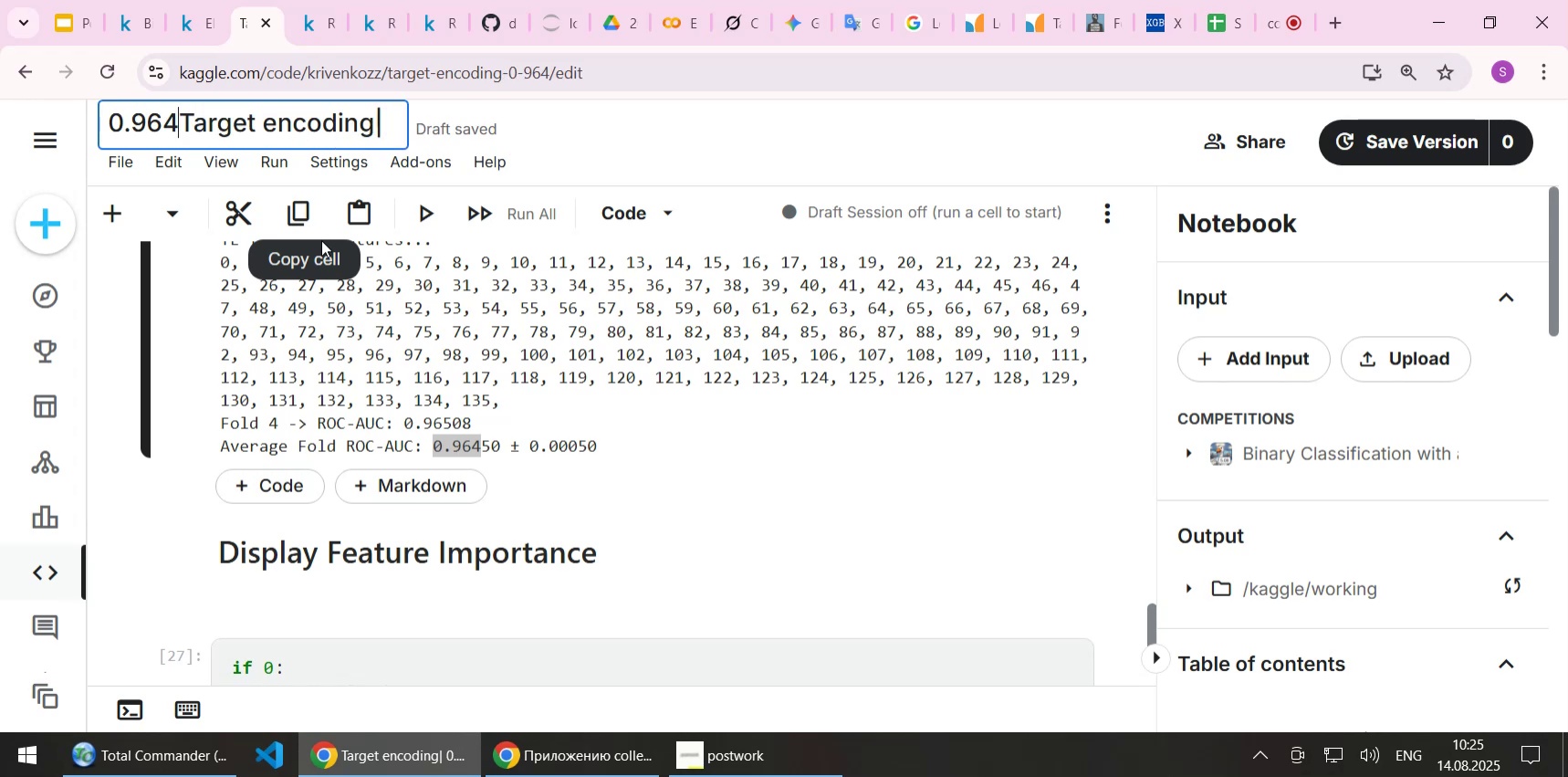 
key(Shift+Backslash)
 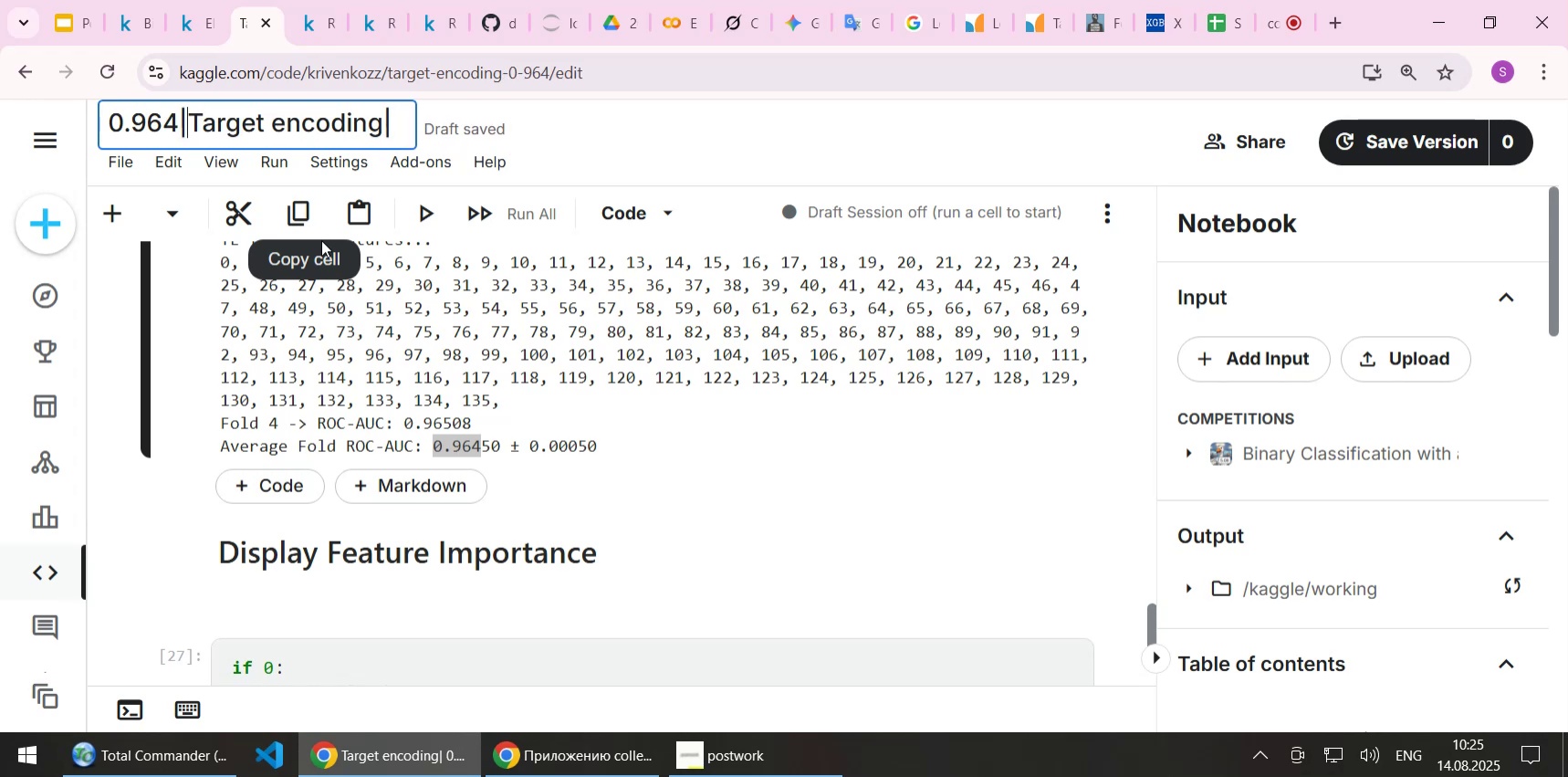 
key(ArrowLeft)
 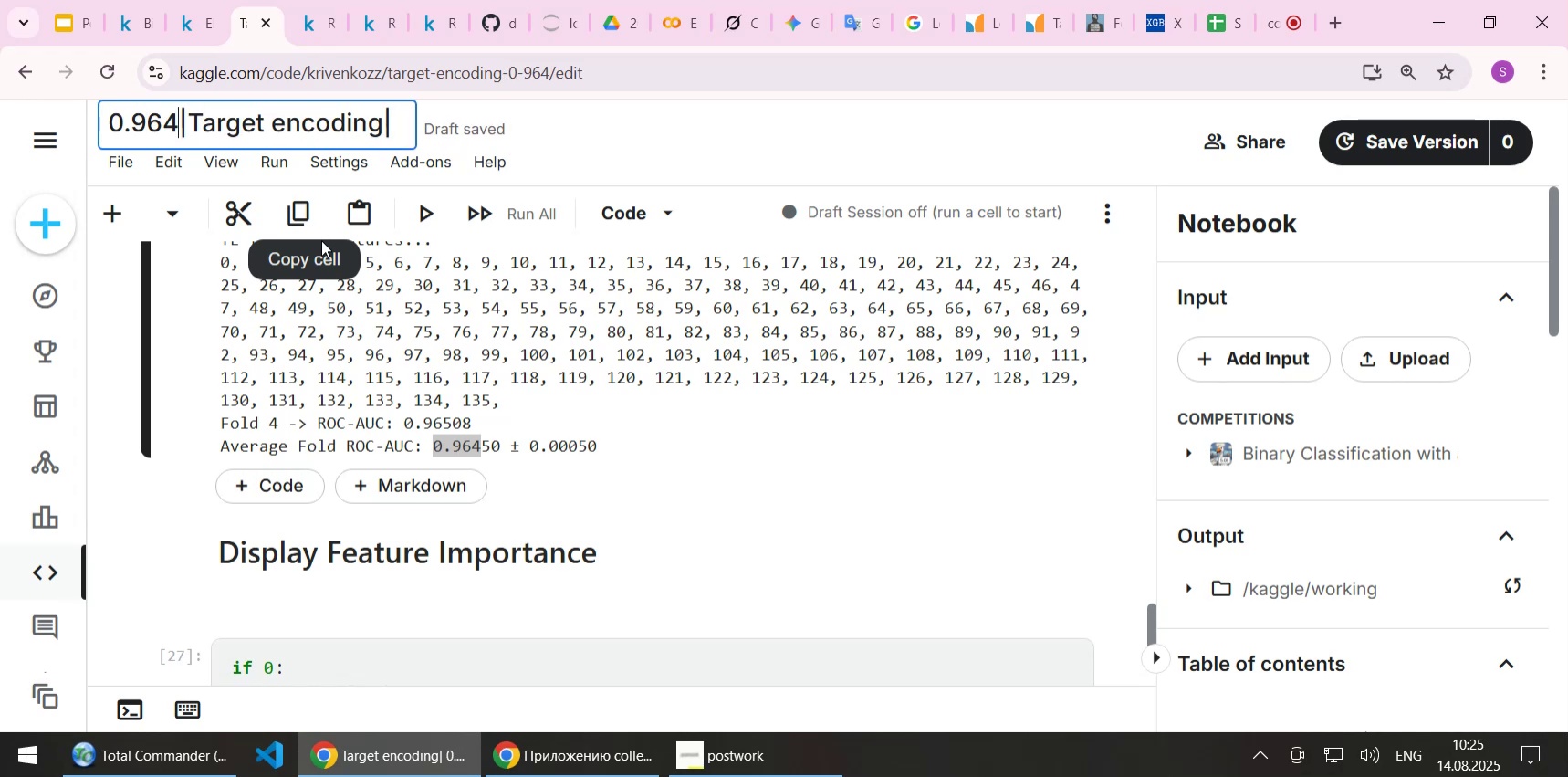 
key(Space)
 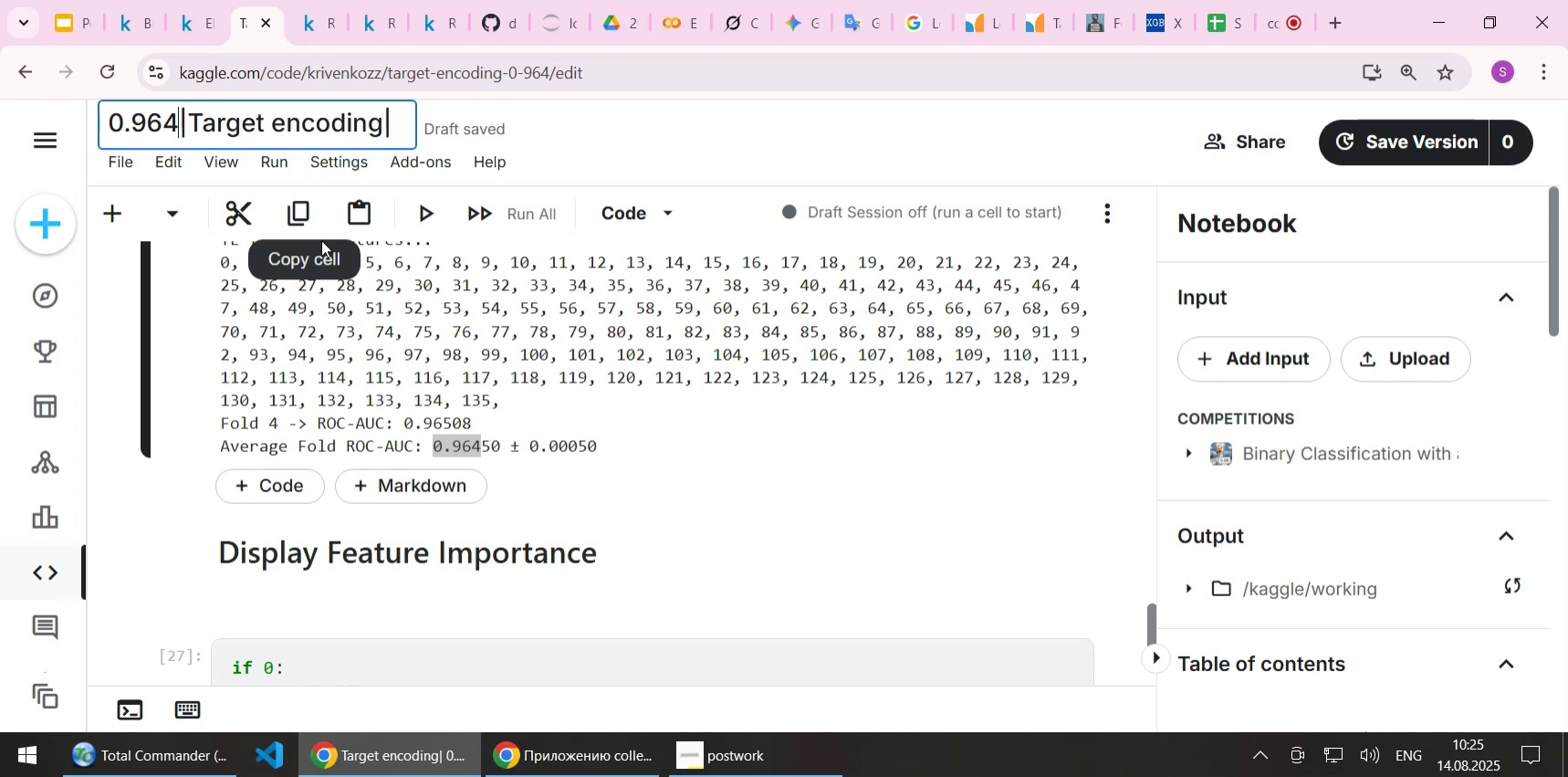 
key(ArrowRight)
 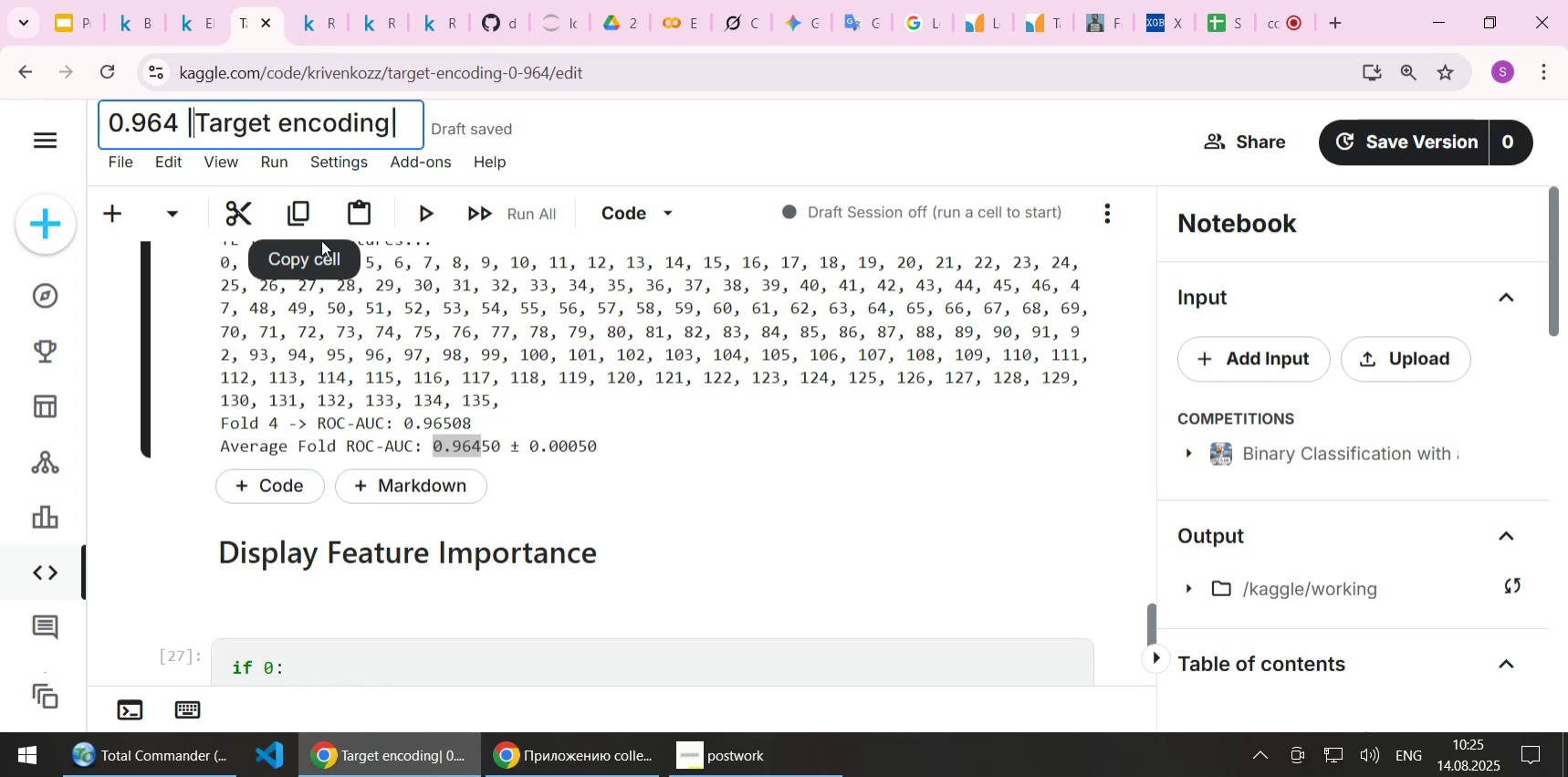 
key(ArrowRight)
 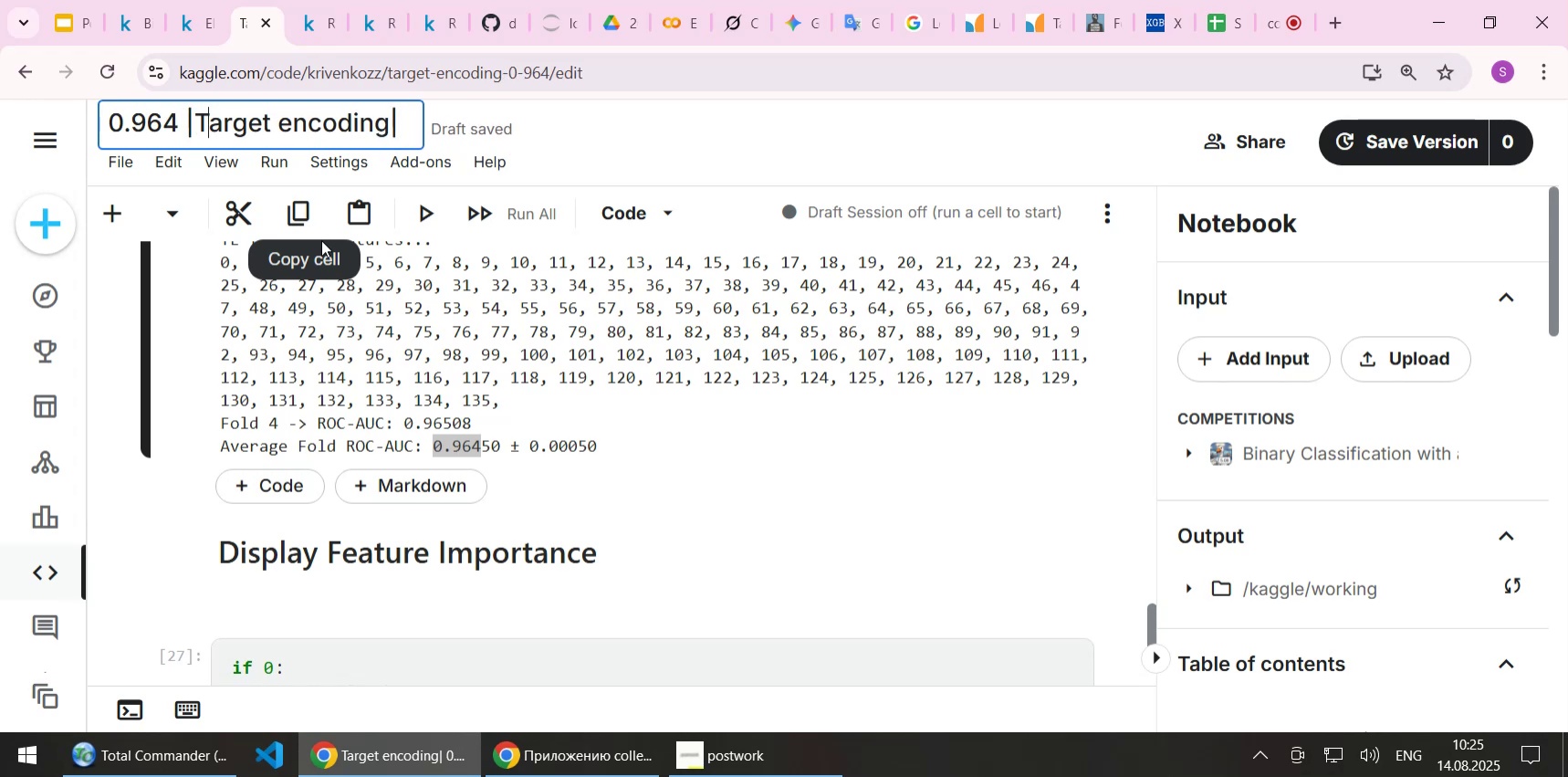 
key(End)
 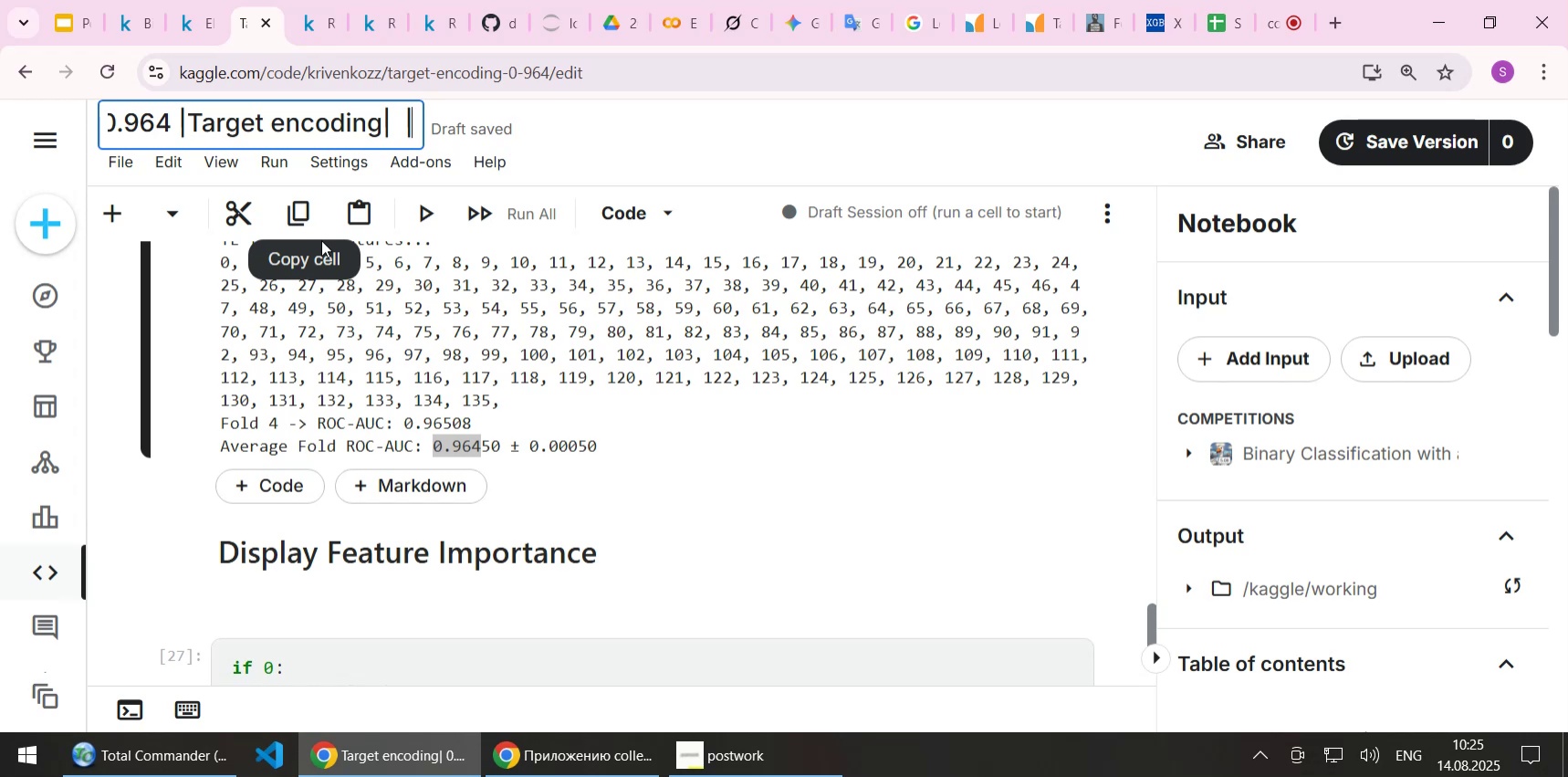 
key(ArrowLeft)
 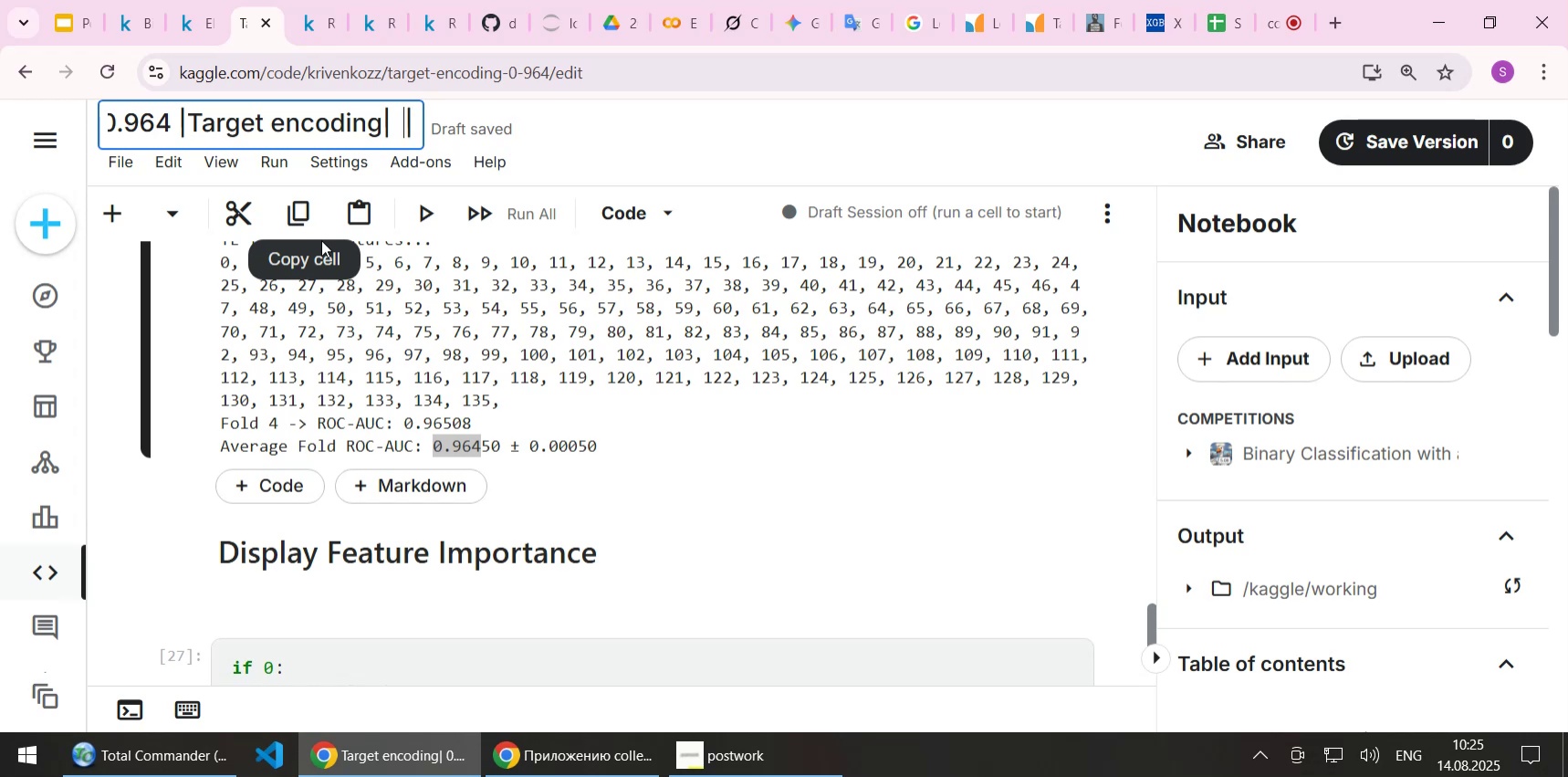 
type([Delete]Uni-grams)
 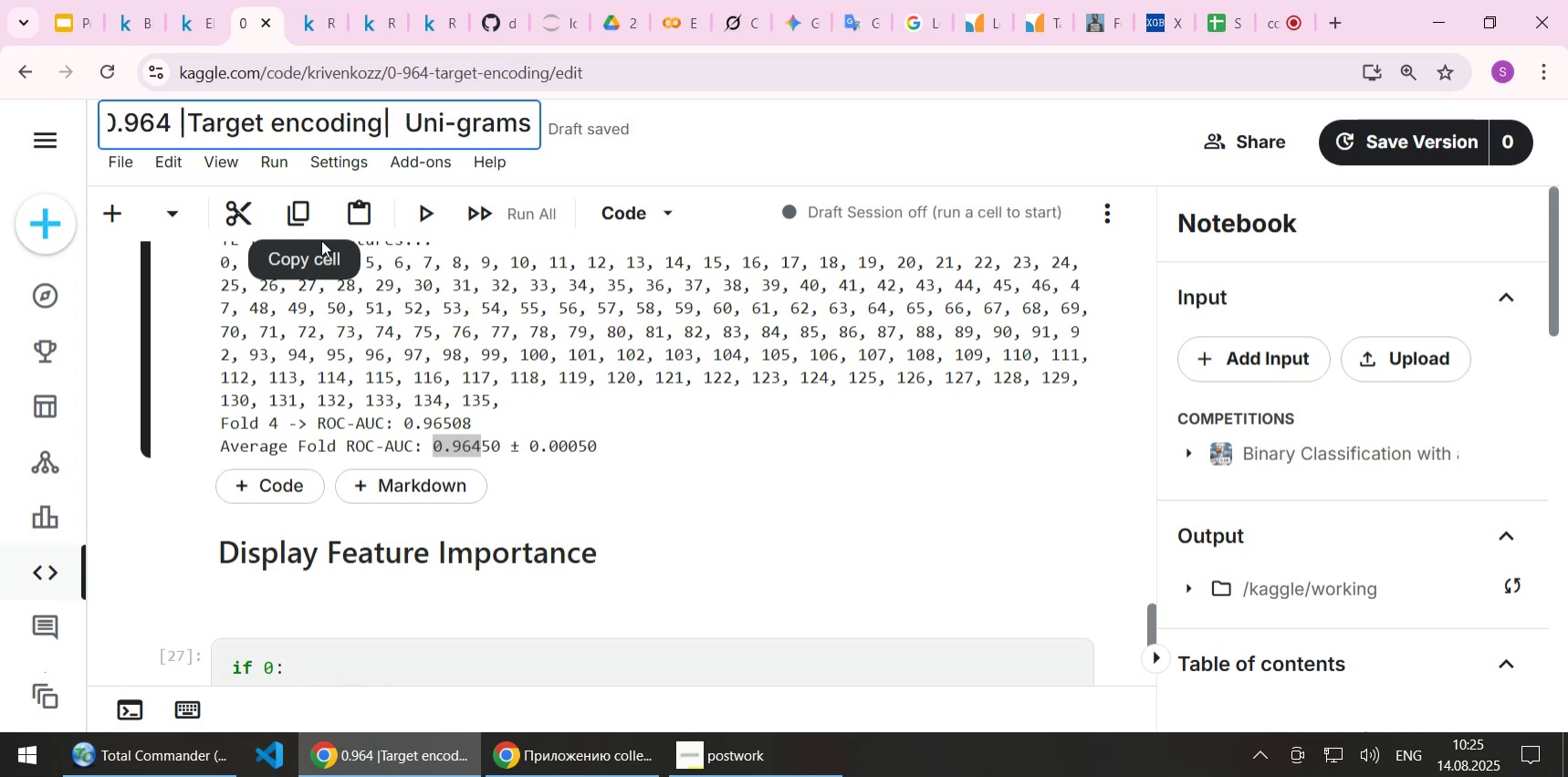 
hold_key(key=ShiftLeft, duration=1.53)
 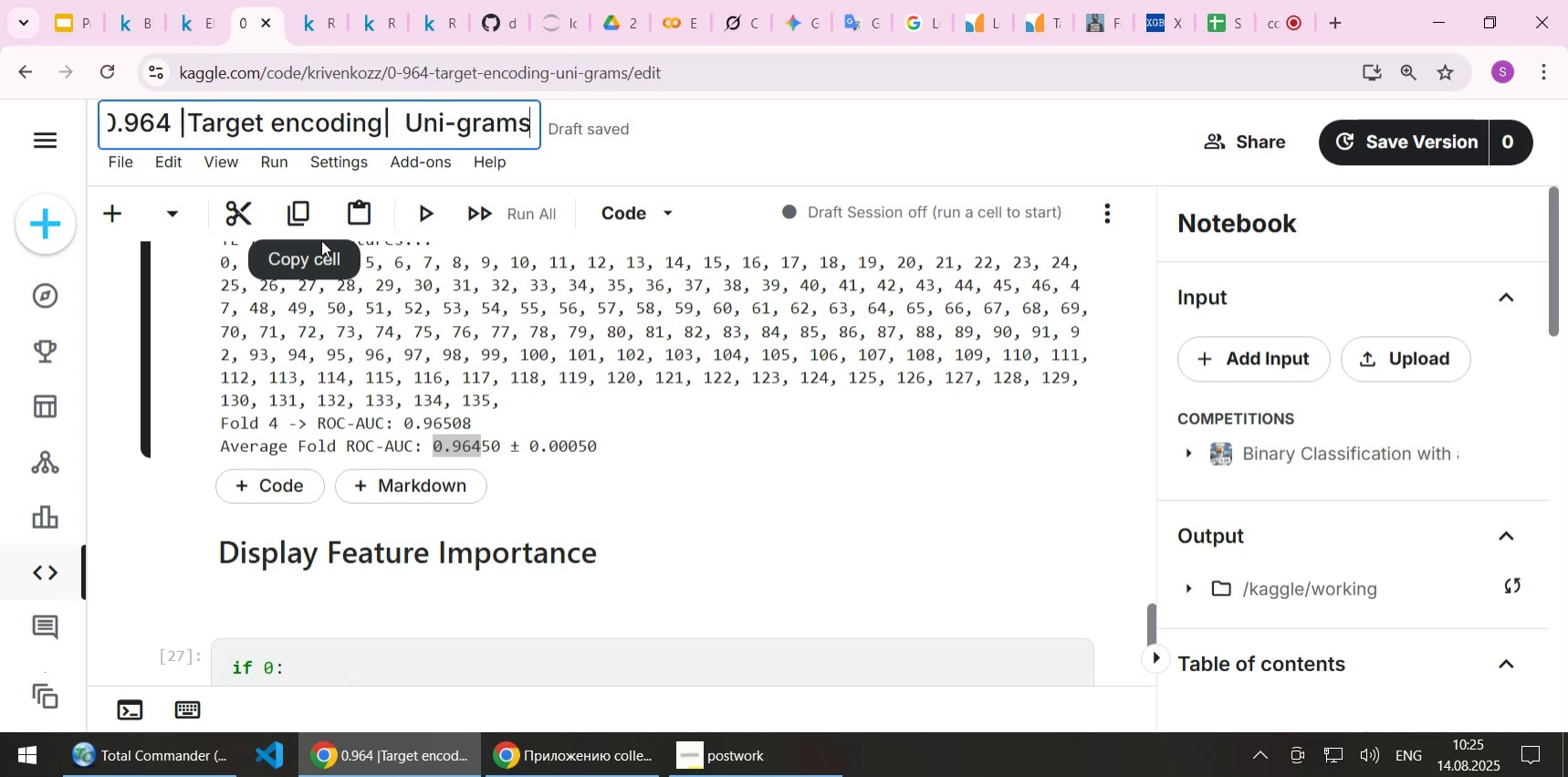 
type(&Bi-grams)
 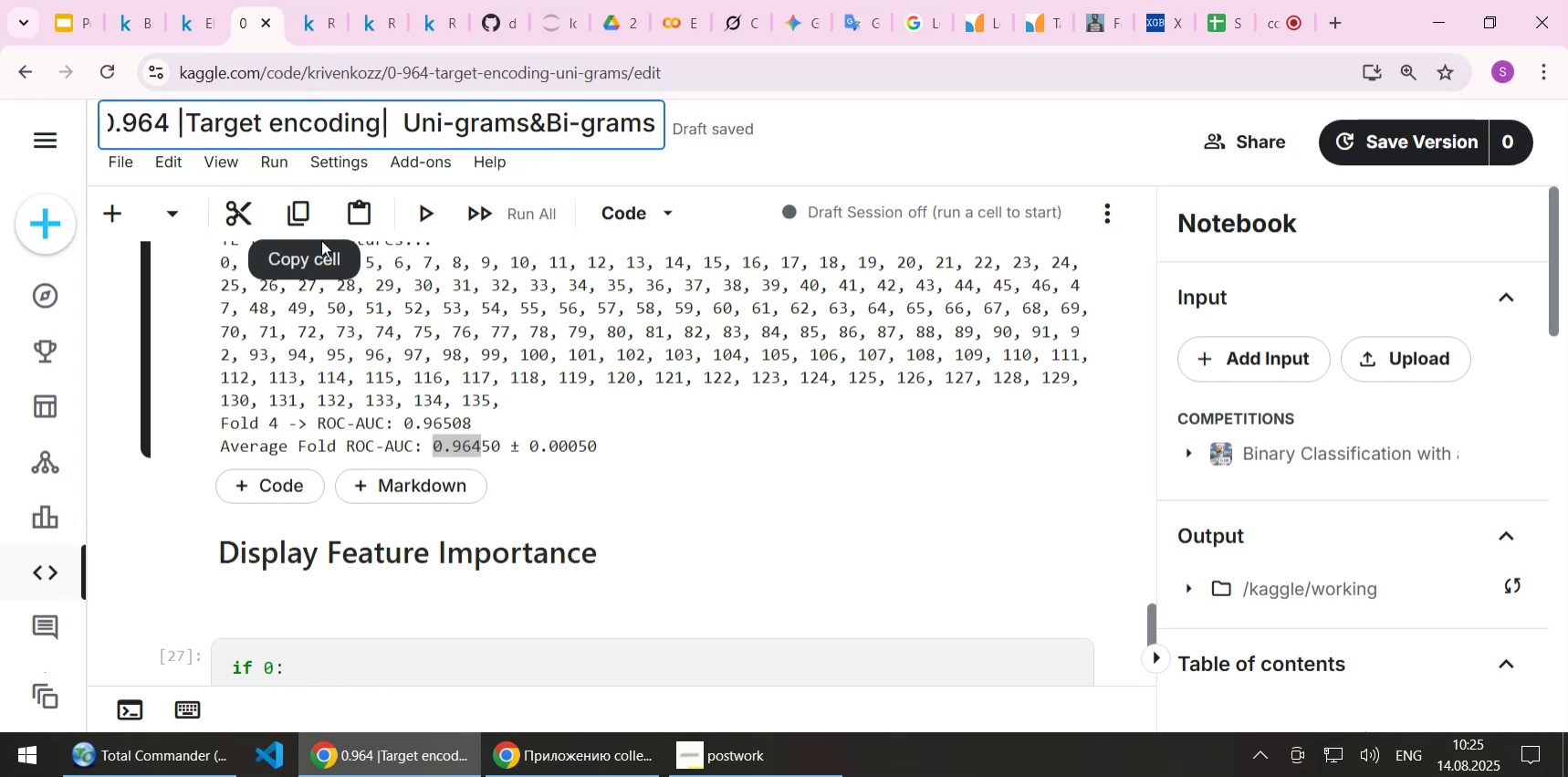 
key(Shift+Enter)
 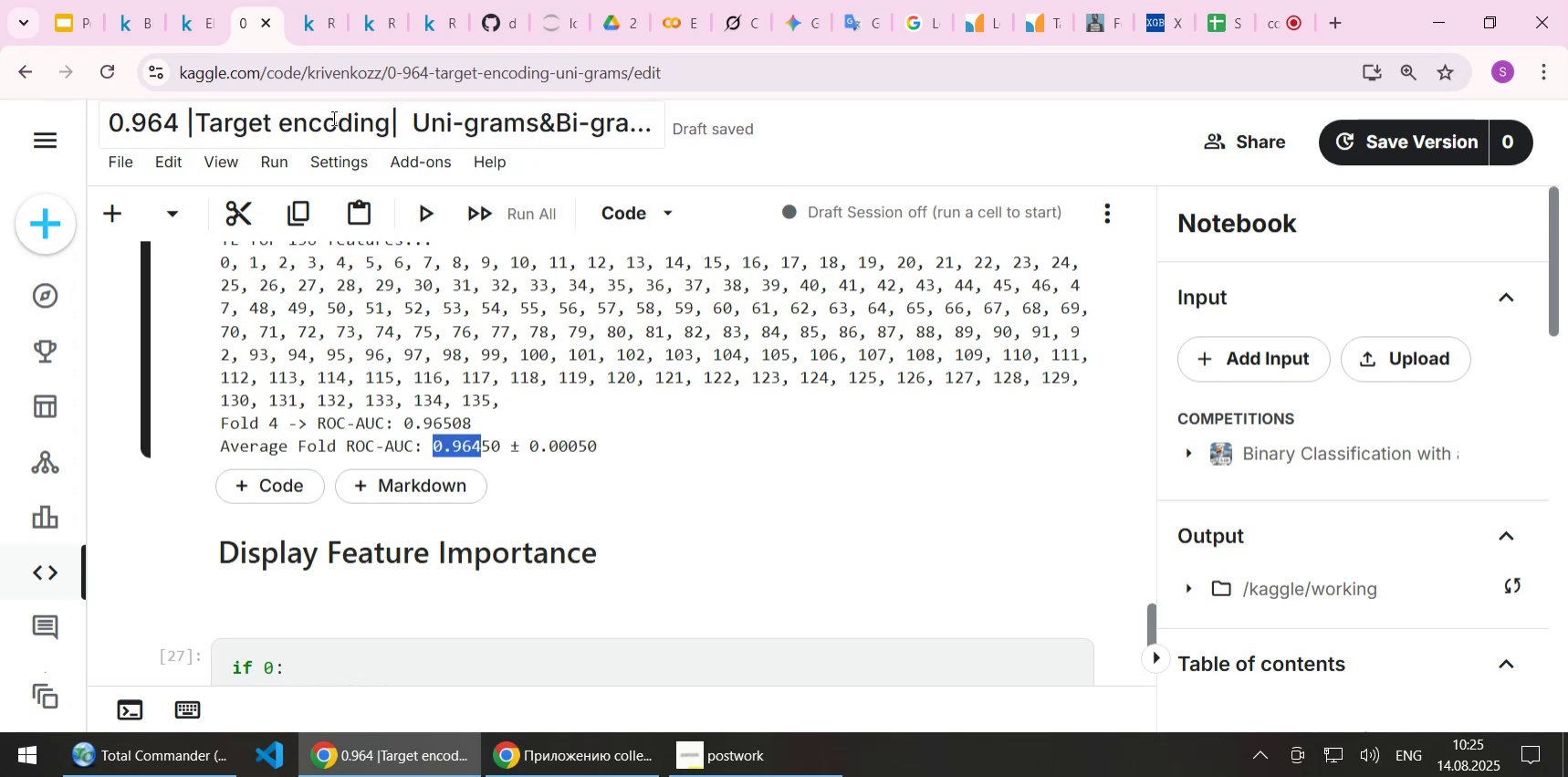 
scroll: coordinate [476, 280], scroll_direction: up, amount: 2.0
 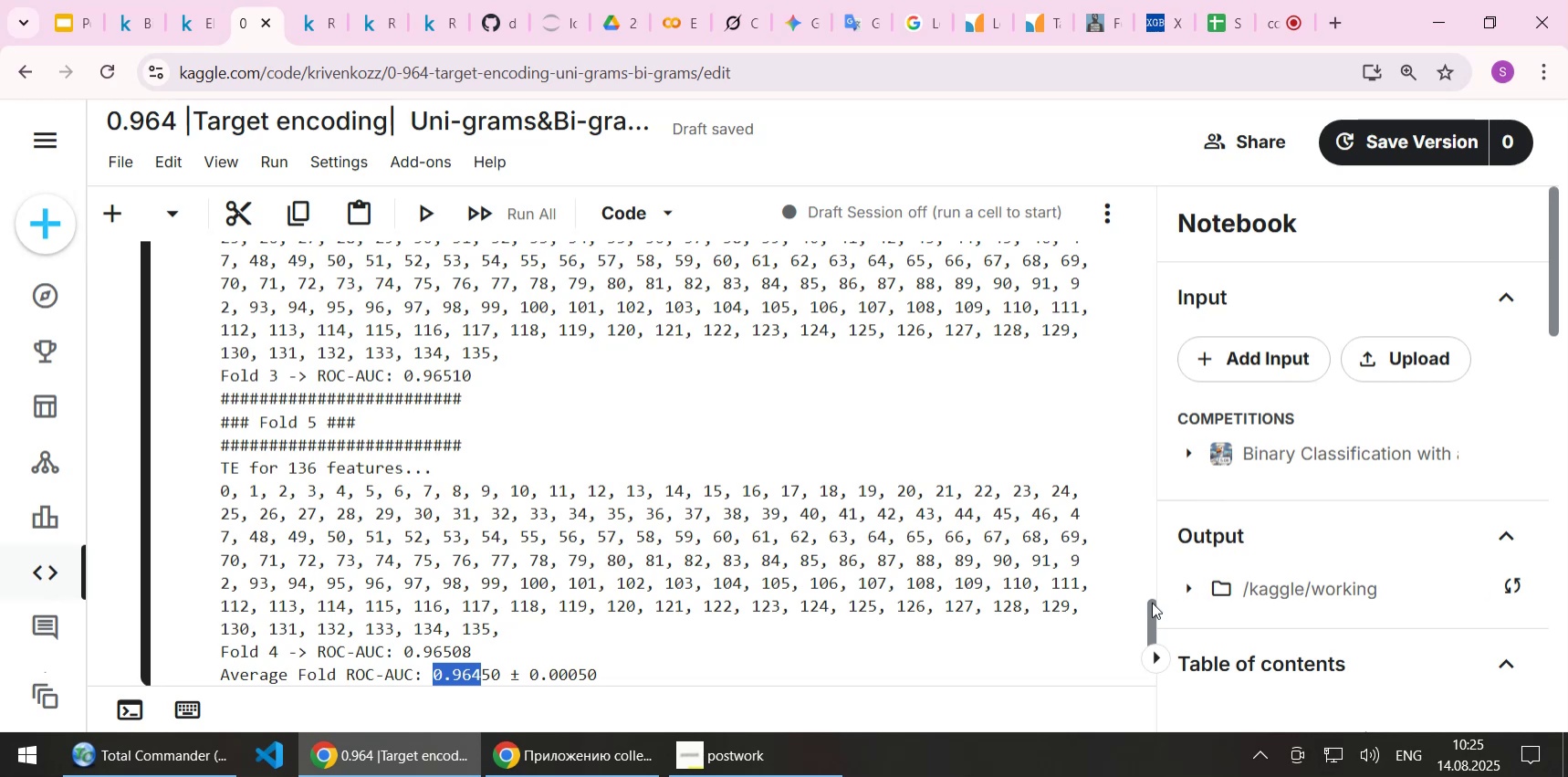 
left_click_drag(start_coordinate=[1151, 611], to_coordinate=[1147, 566])
 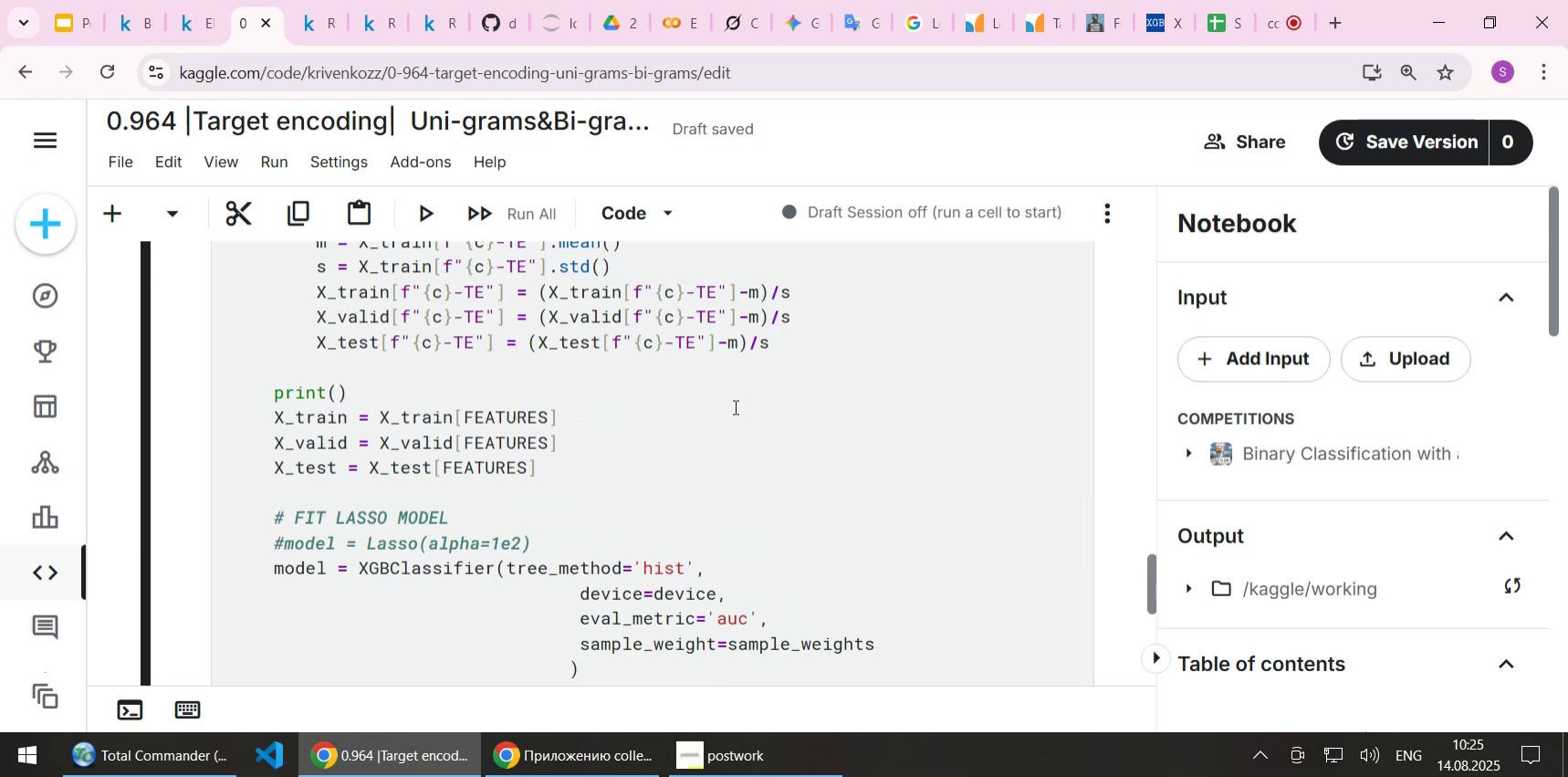 
scroll: coordinate [734, 406], scroll_direction: up, amount: 7.0
 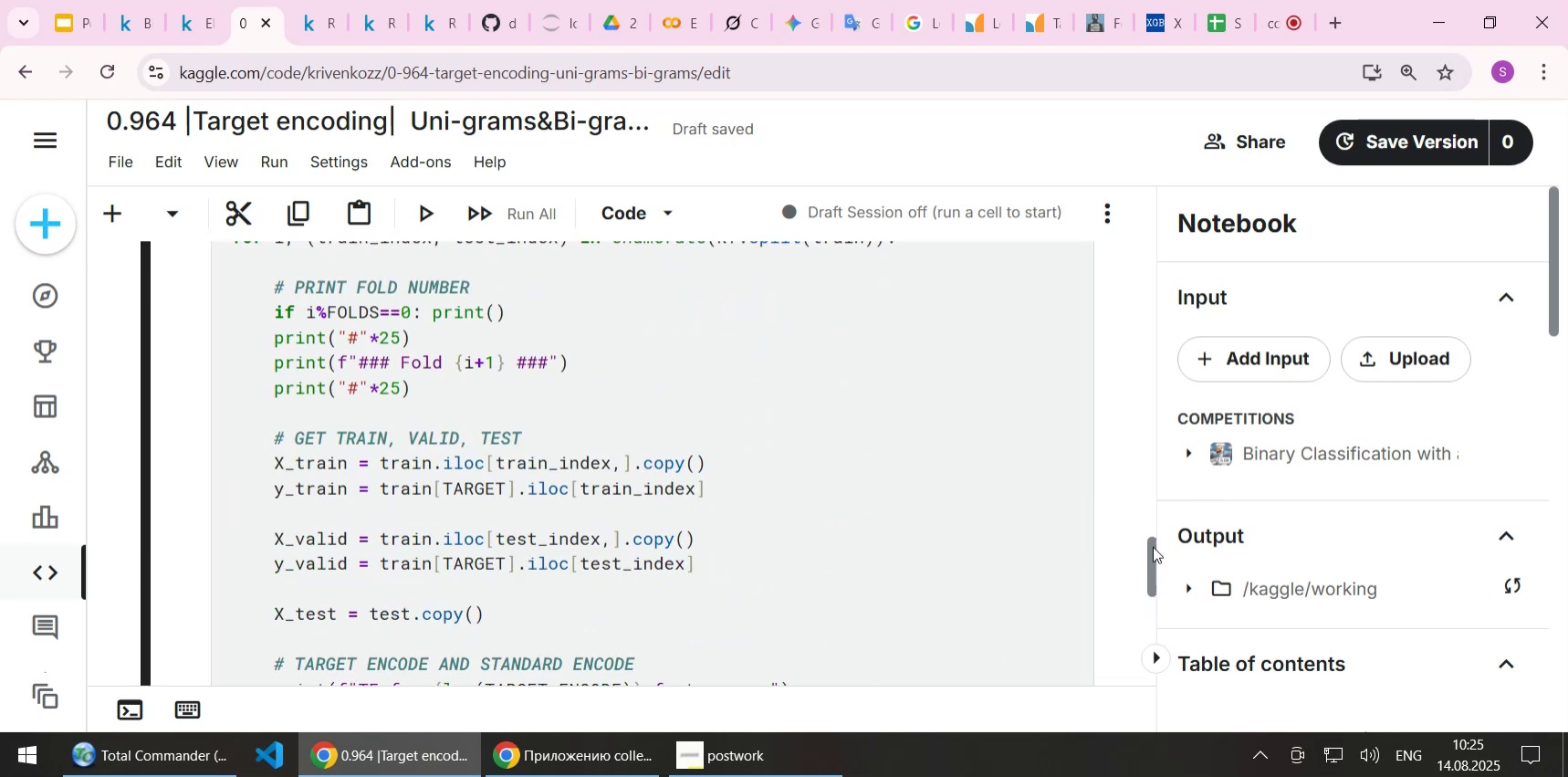 
left_click_drag(start_coordinate=[1153, 551], to_coordinate=[1158, 212])
 